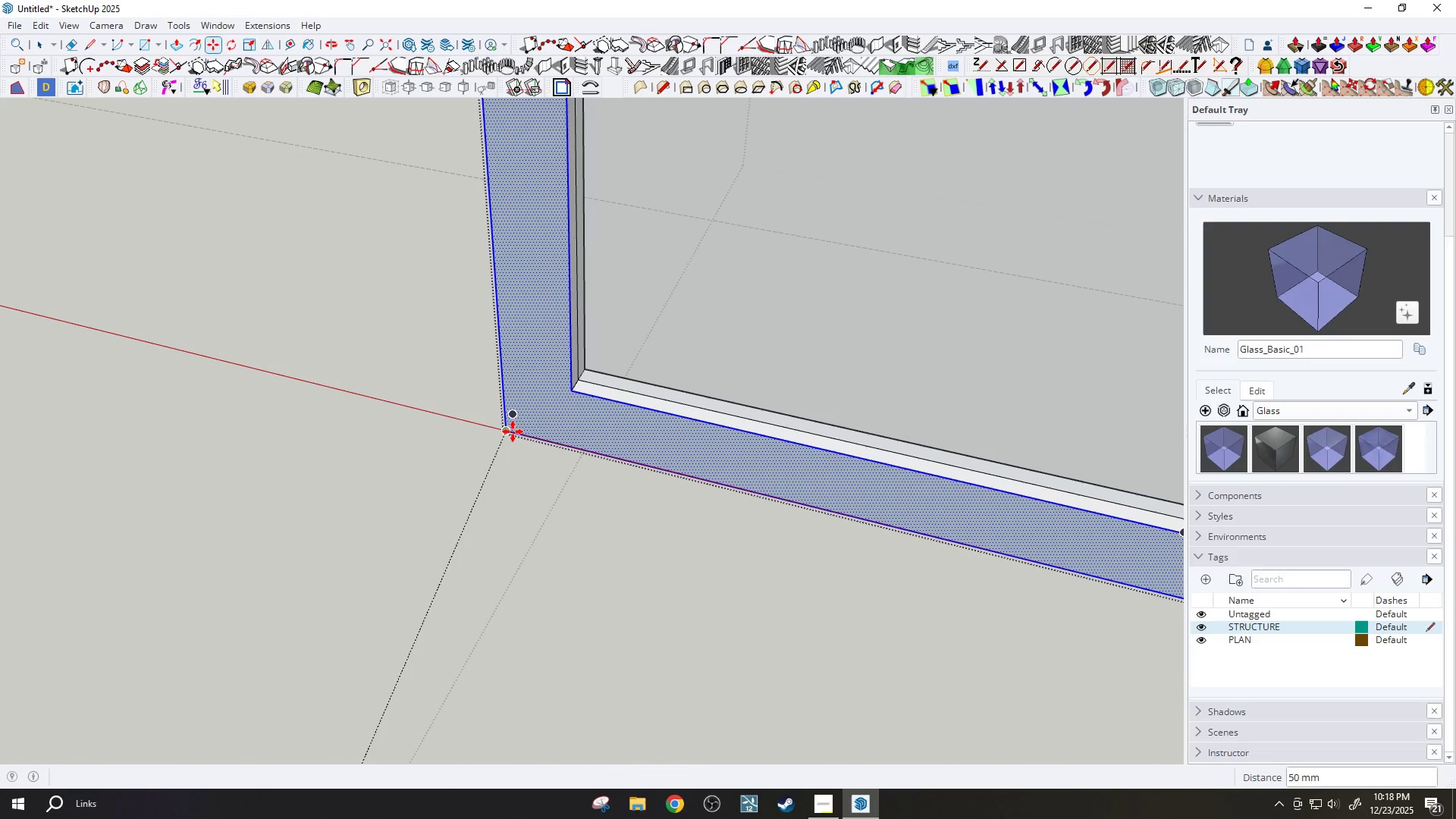 
key(Space)
 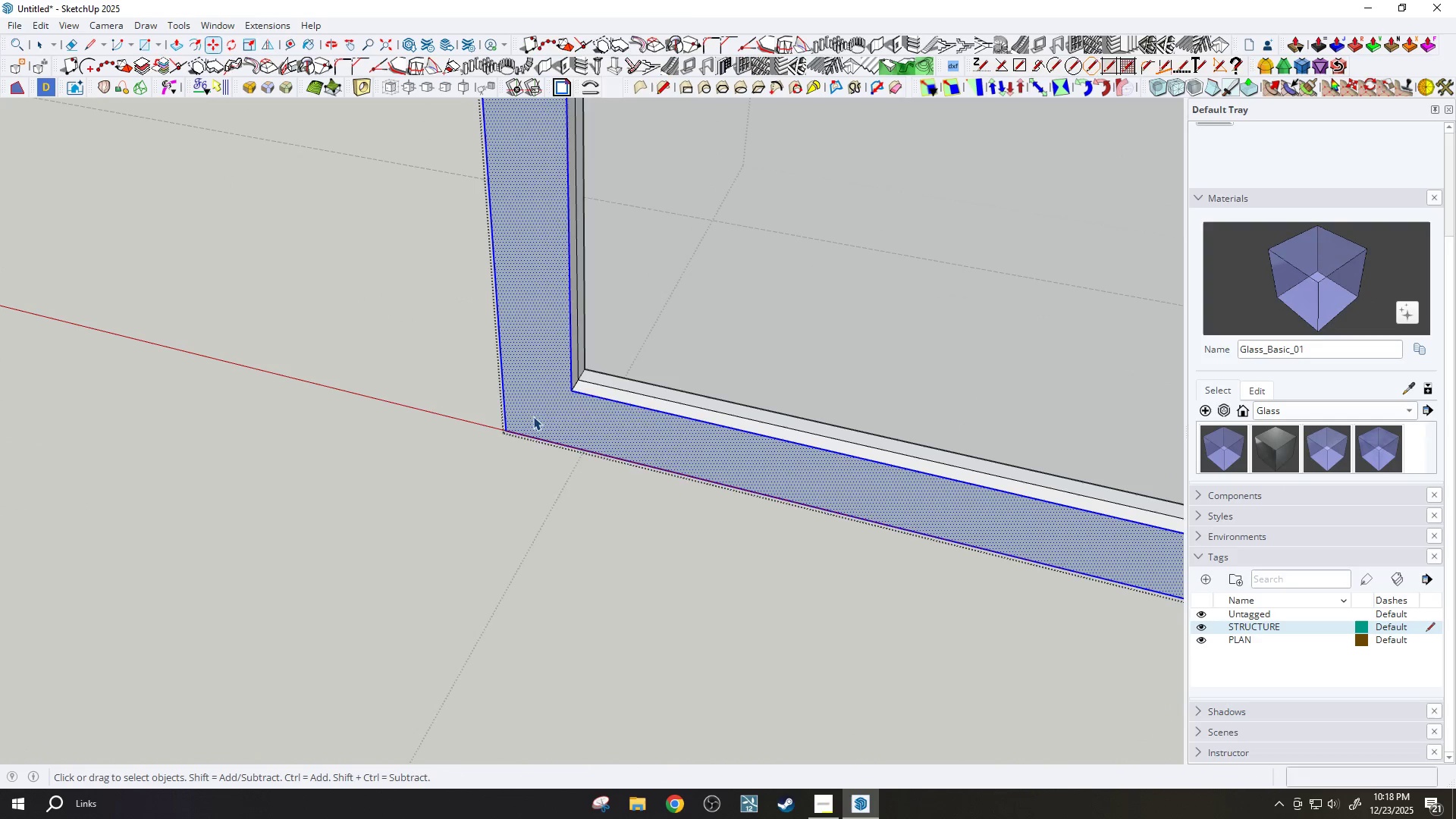 
left_click([533, 416])
 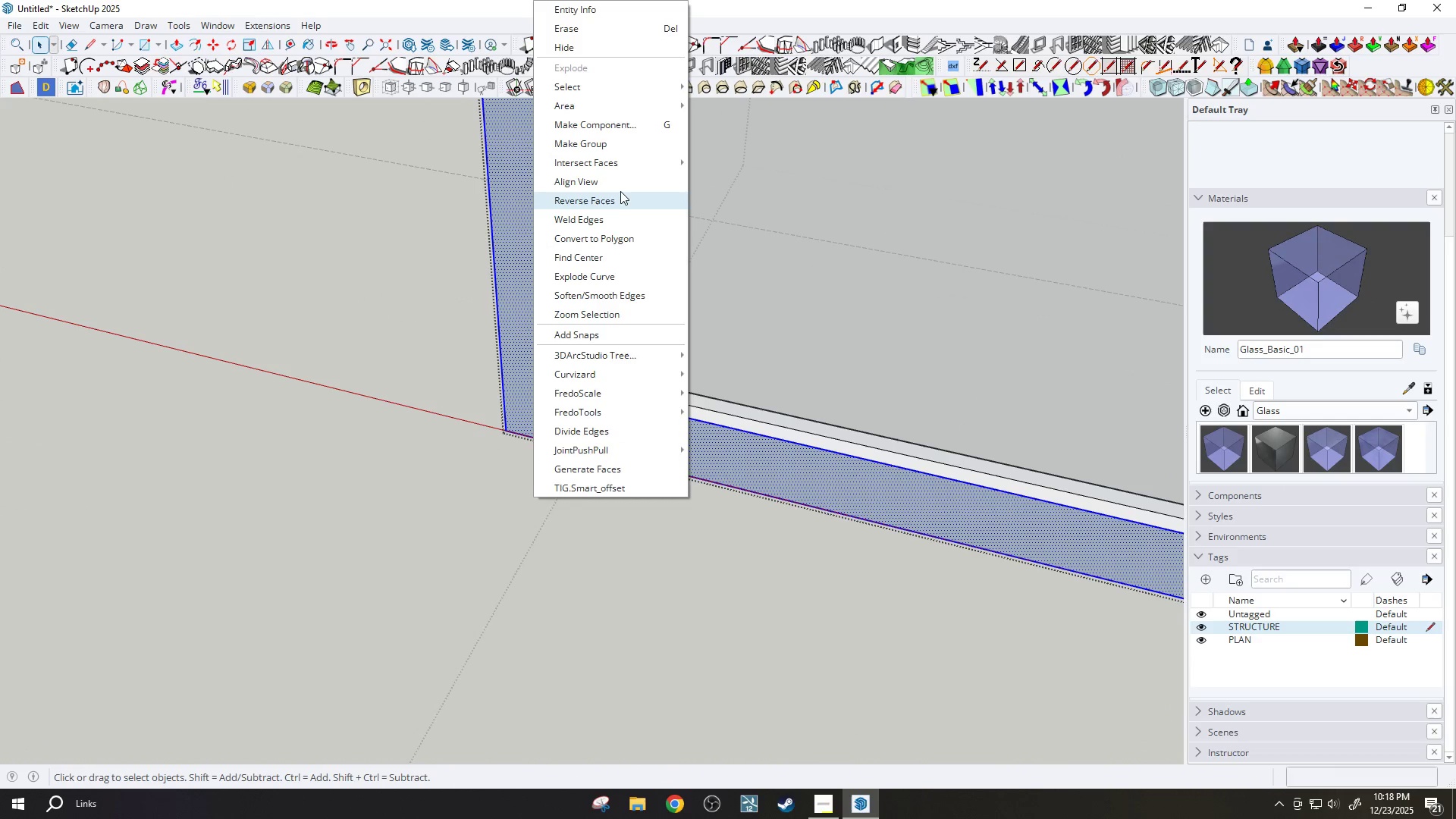 
right_click([533, 416])
 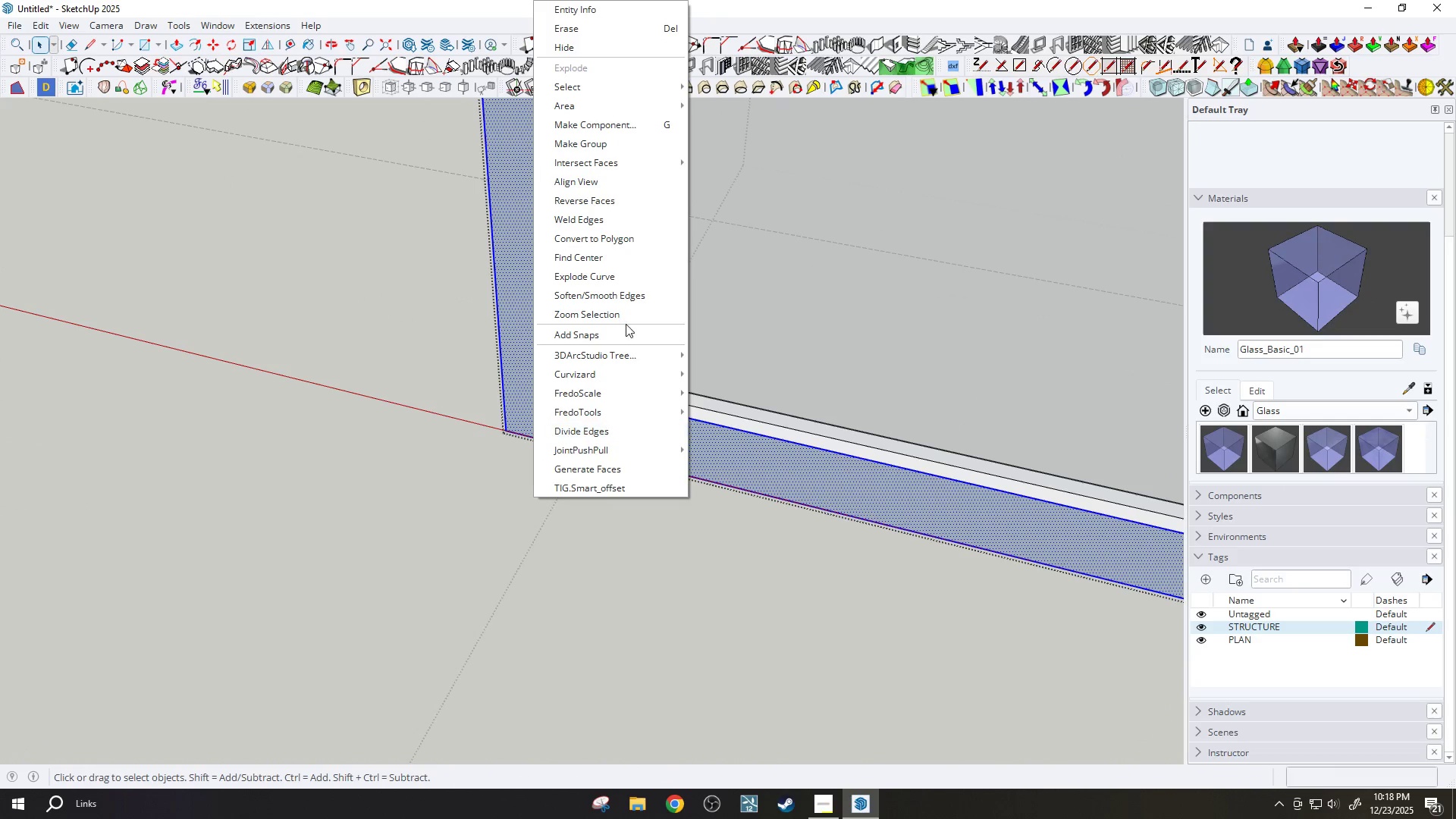 
scroll: coordinate [570, 494], scroll_direction: down, amount: 8.0
 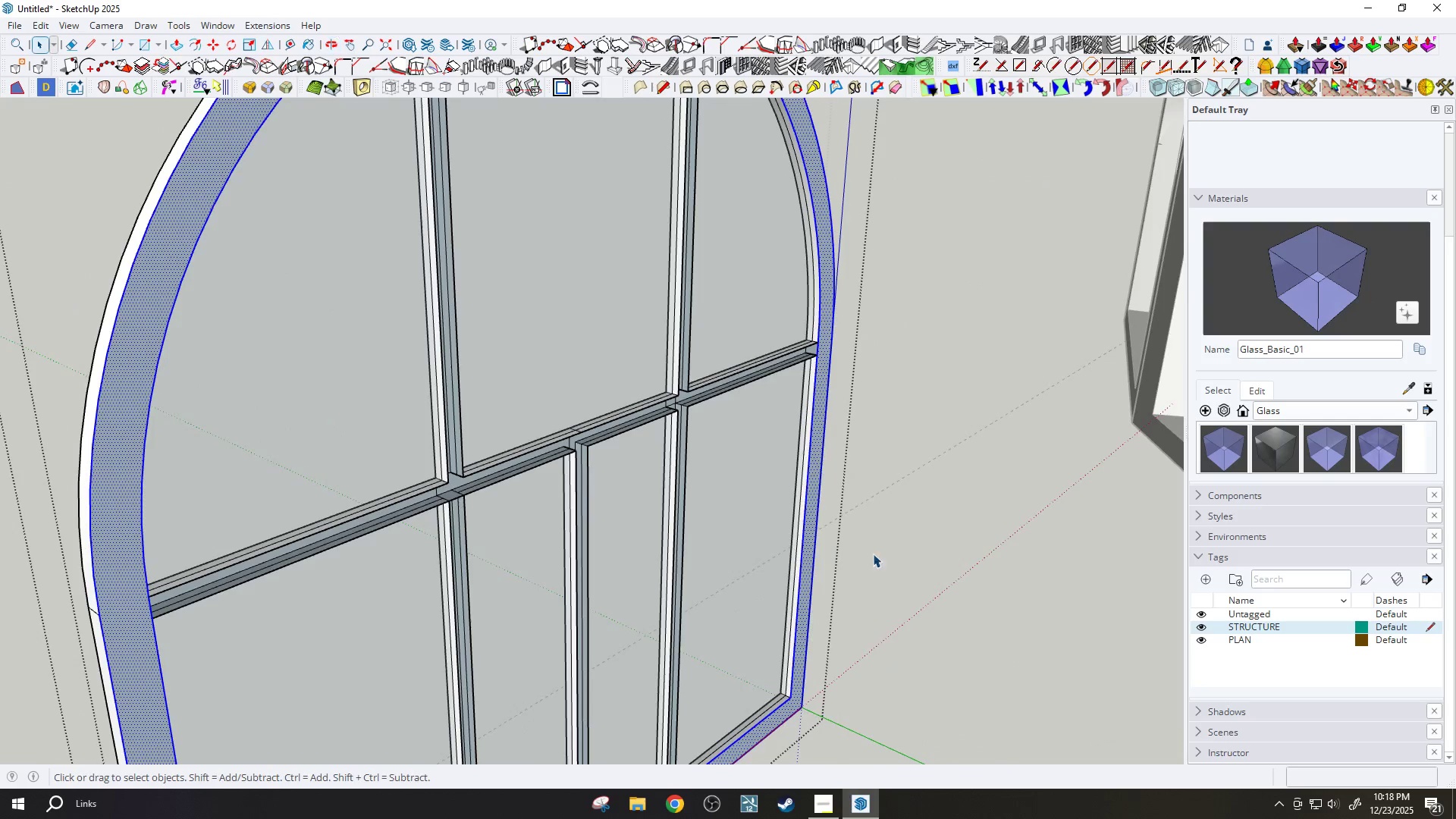 
scroll: coordinate [278, 524], scroll_direction: up, amount: 6.0
 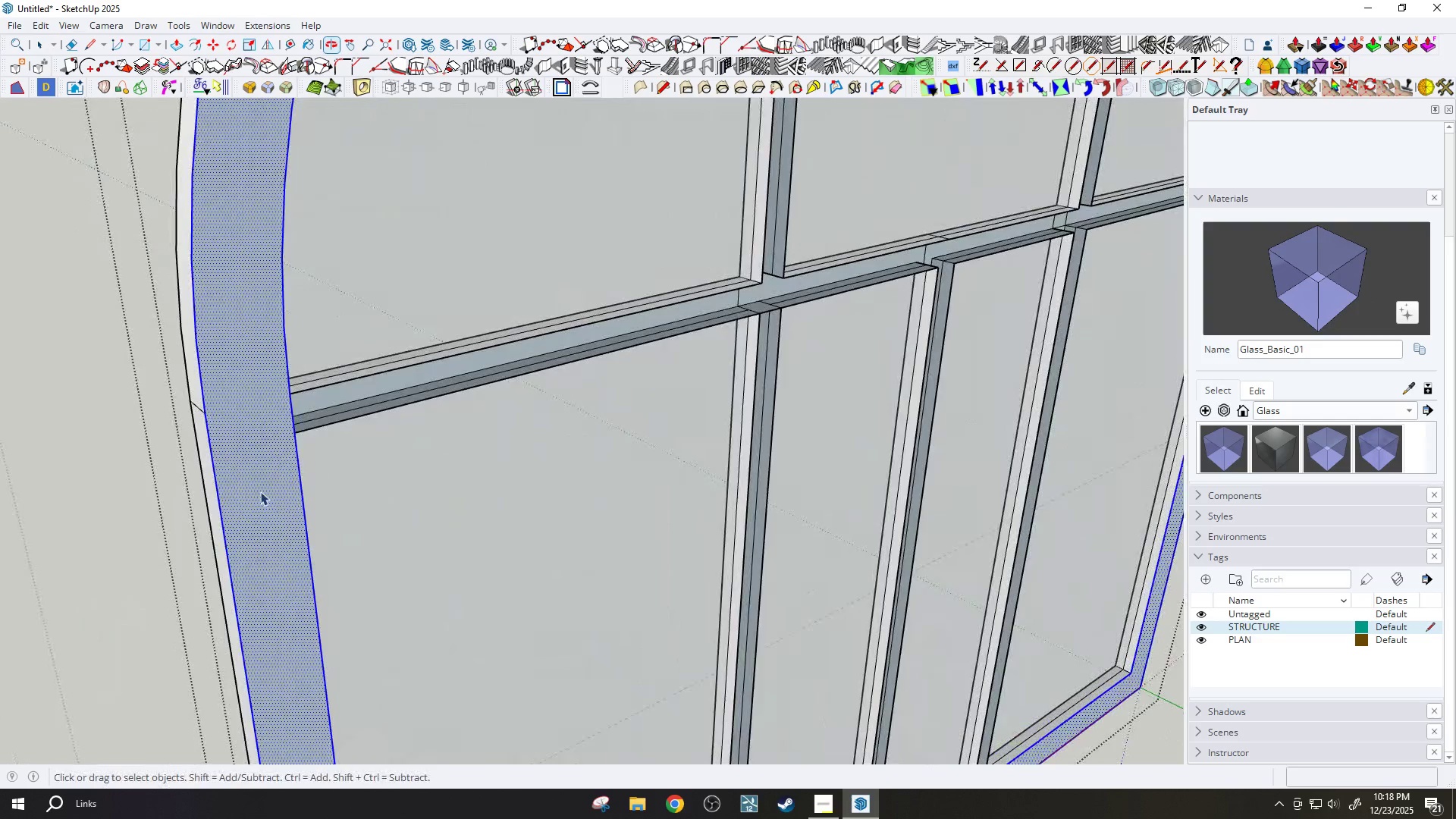 
right_click([285, 450])
 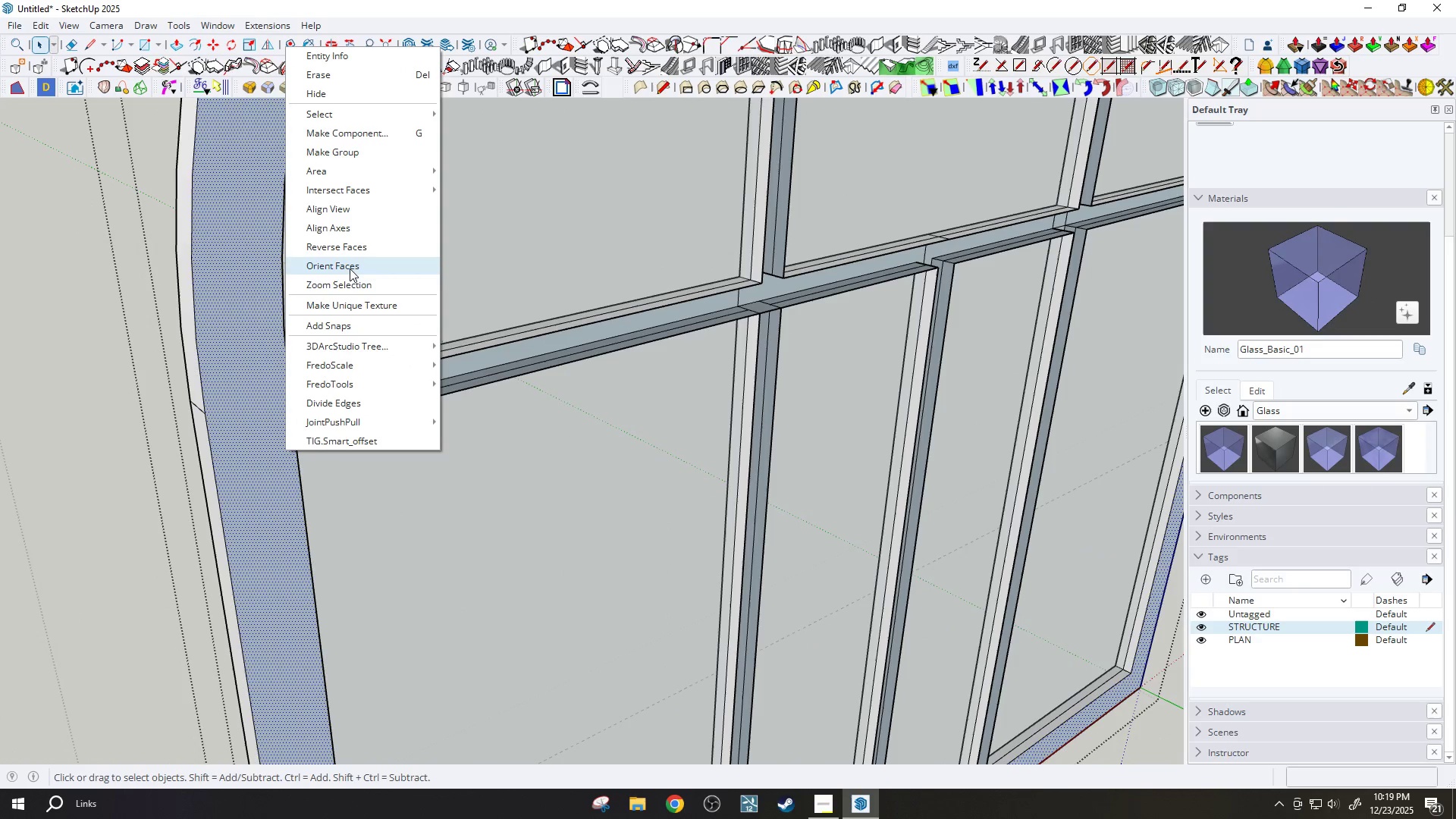 
left_click([350, 248])
 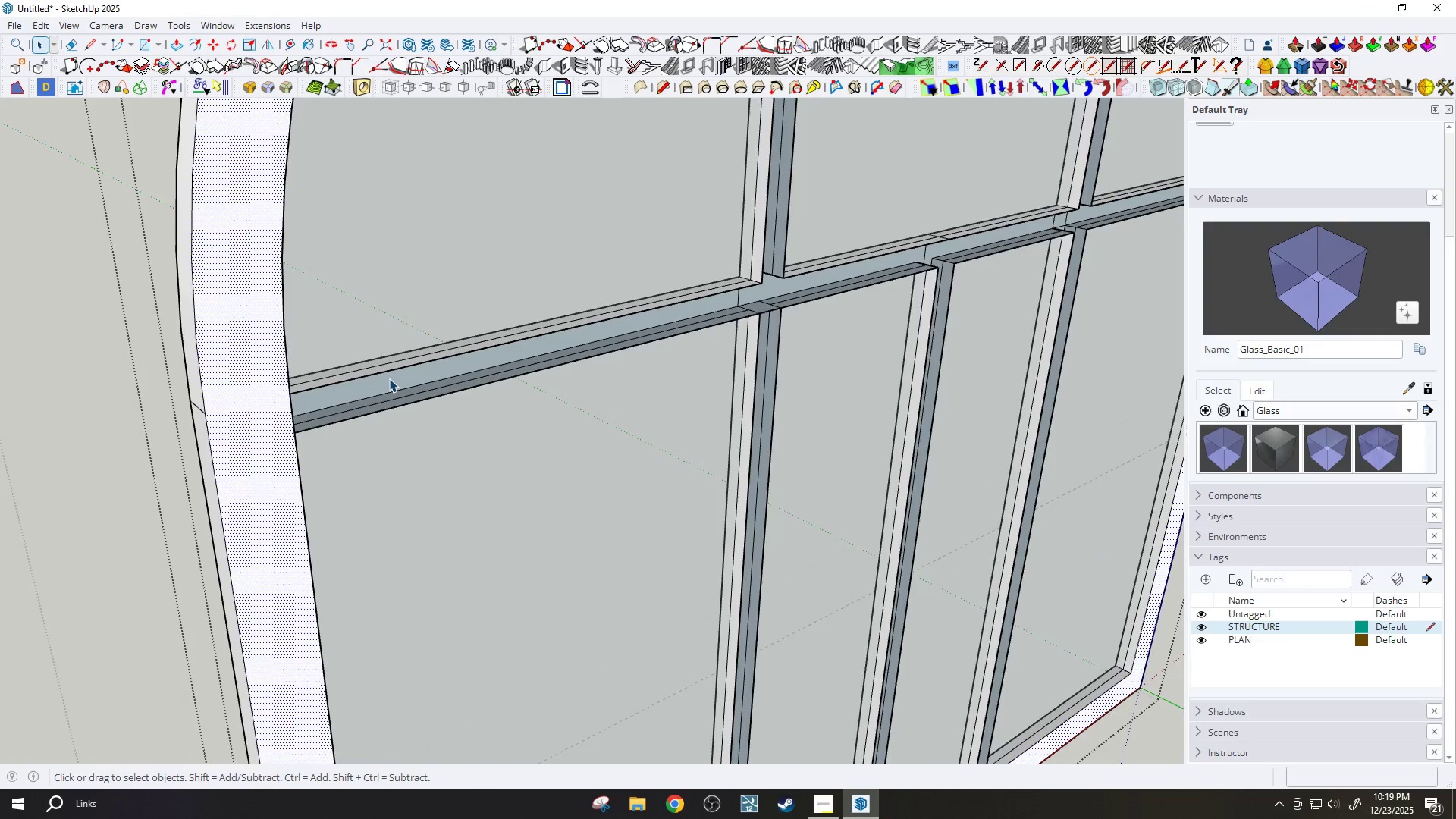 
scroll: coordinate [738, 332], scroll_direction: none, amount: 0.0
 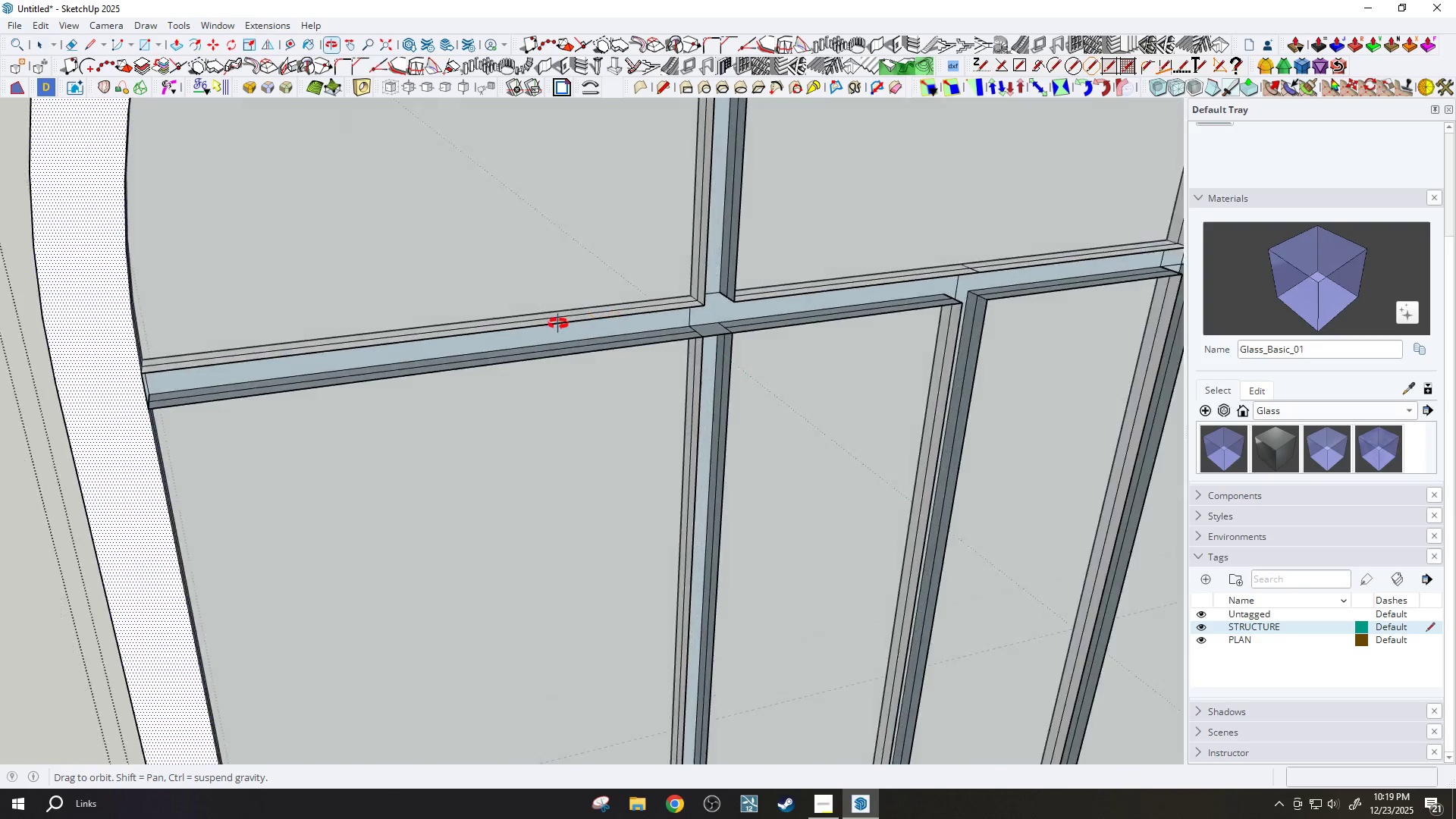 
scroll: coordinate [720, 320], scroll_direction: up, amount: 2.0
 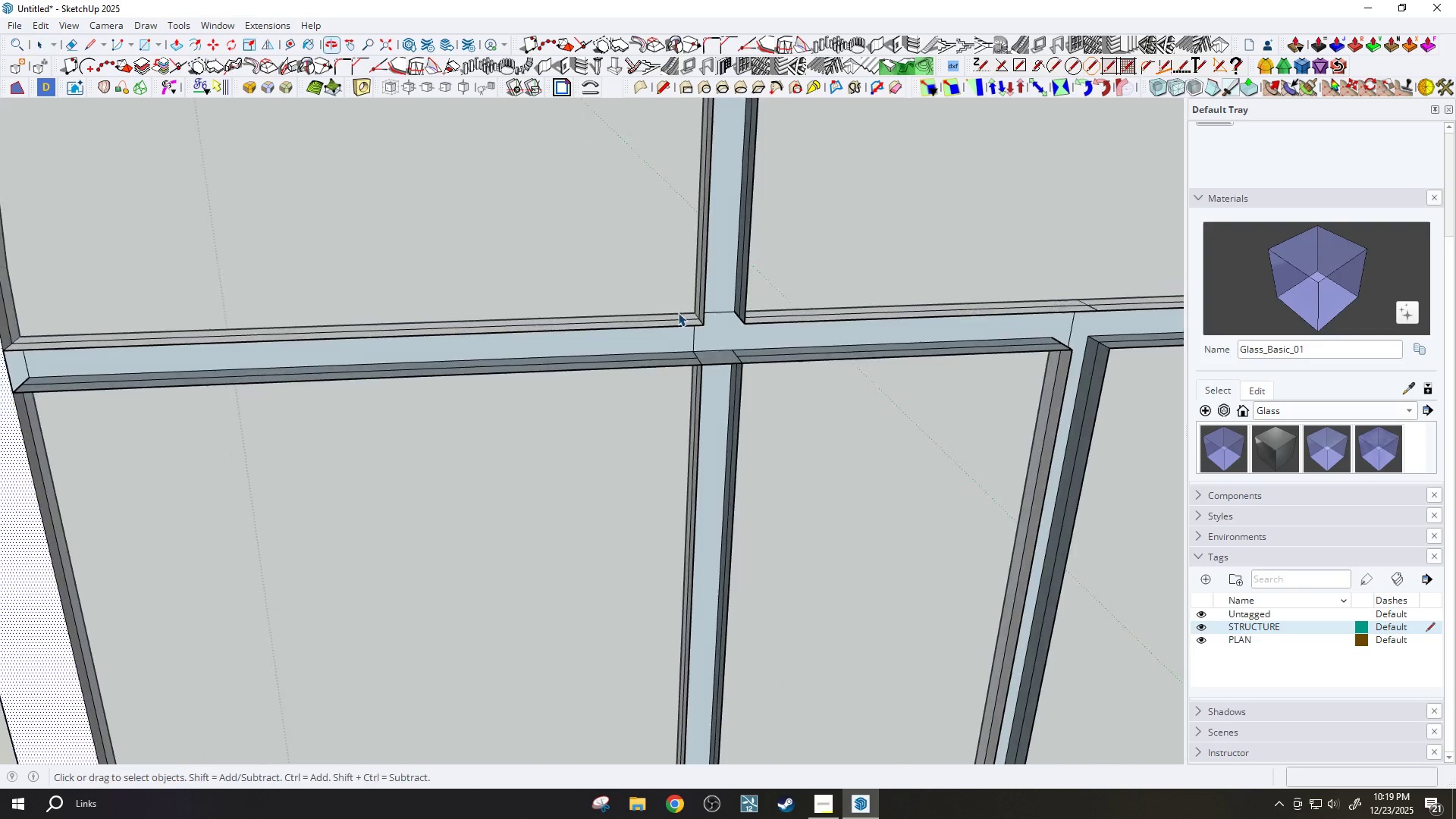 
key(E)
 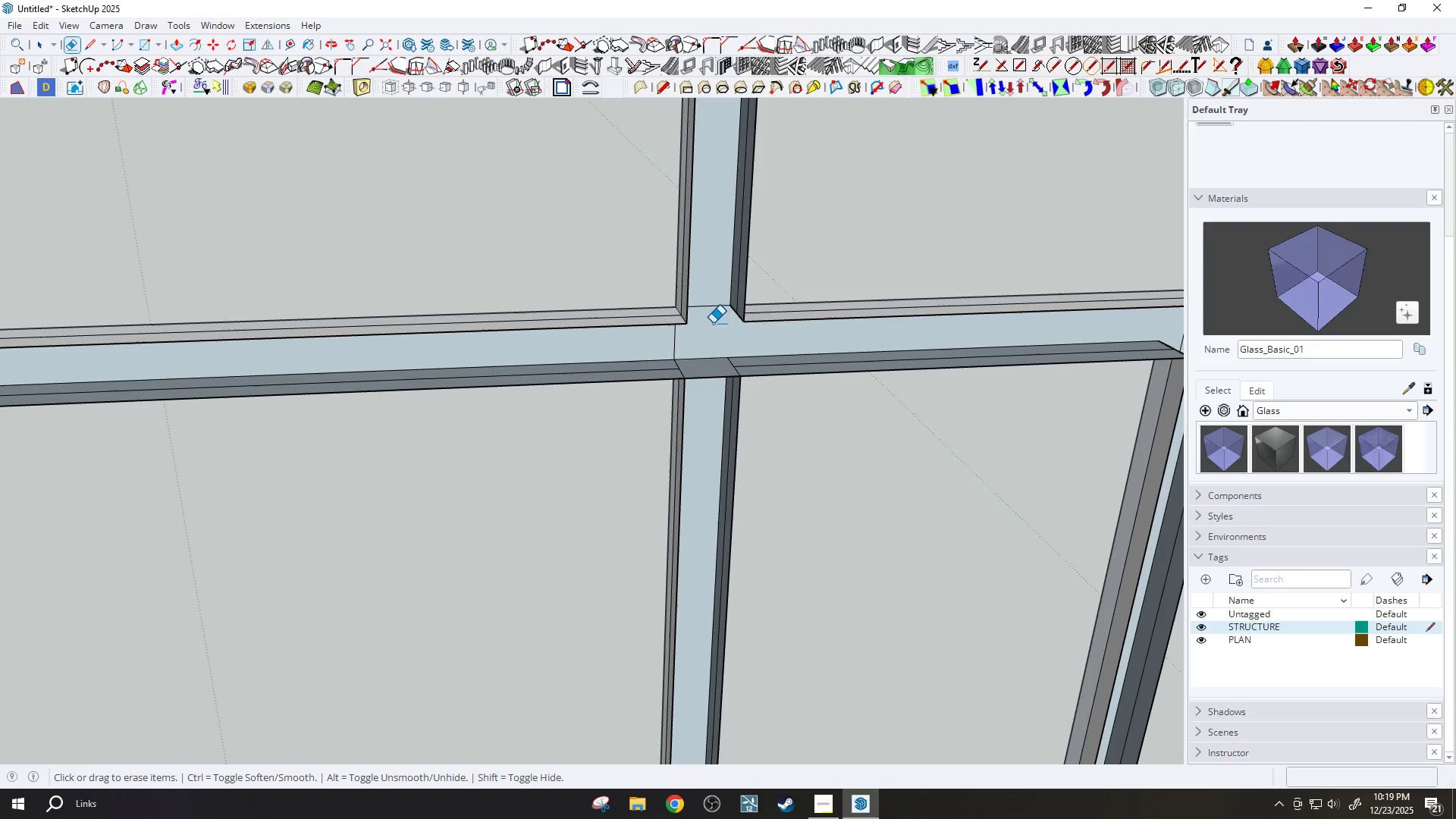 
left_click_drag(start_coordinate=[711, 318], to_coordinate=[705, 293])
 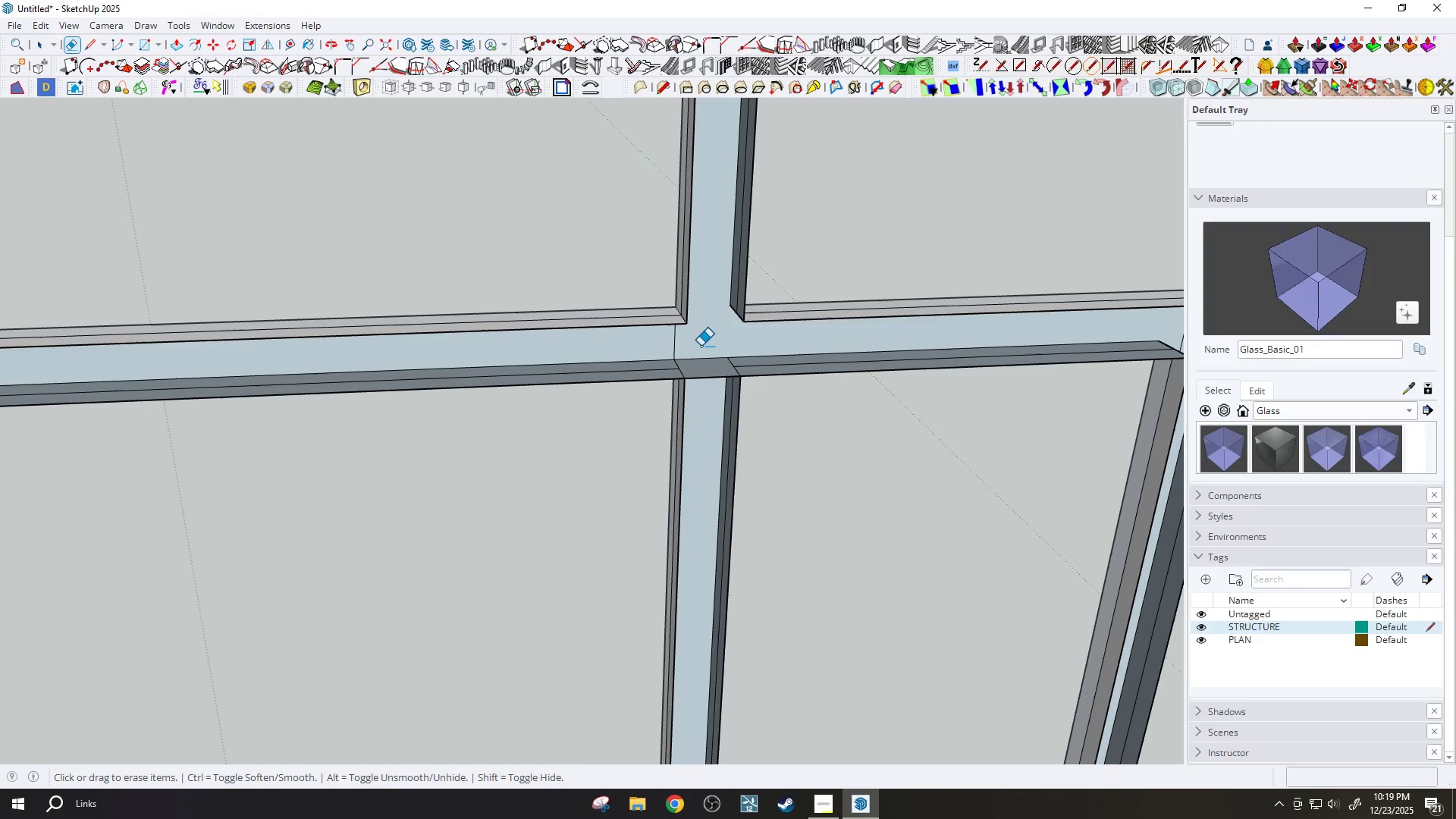 
scroll: coordinate [747, 330], scroll_direction: up, amount: 3.0
 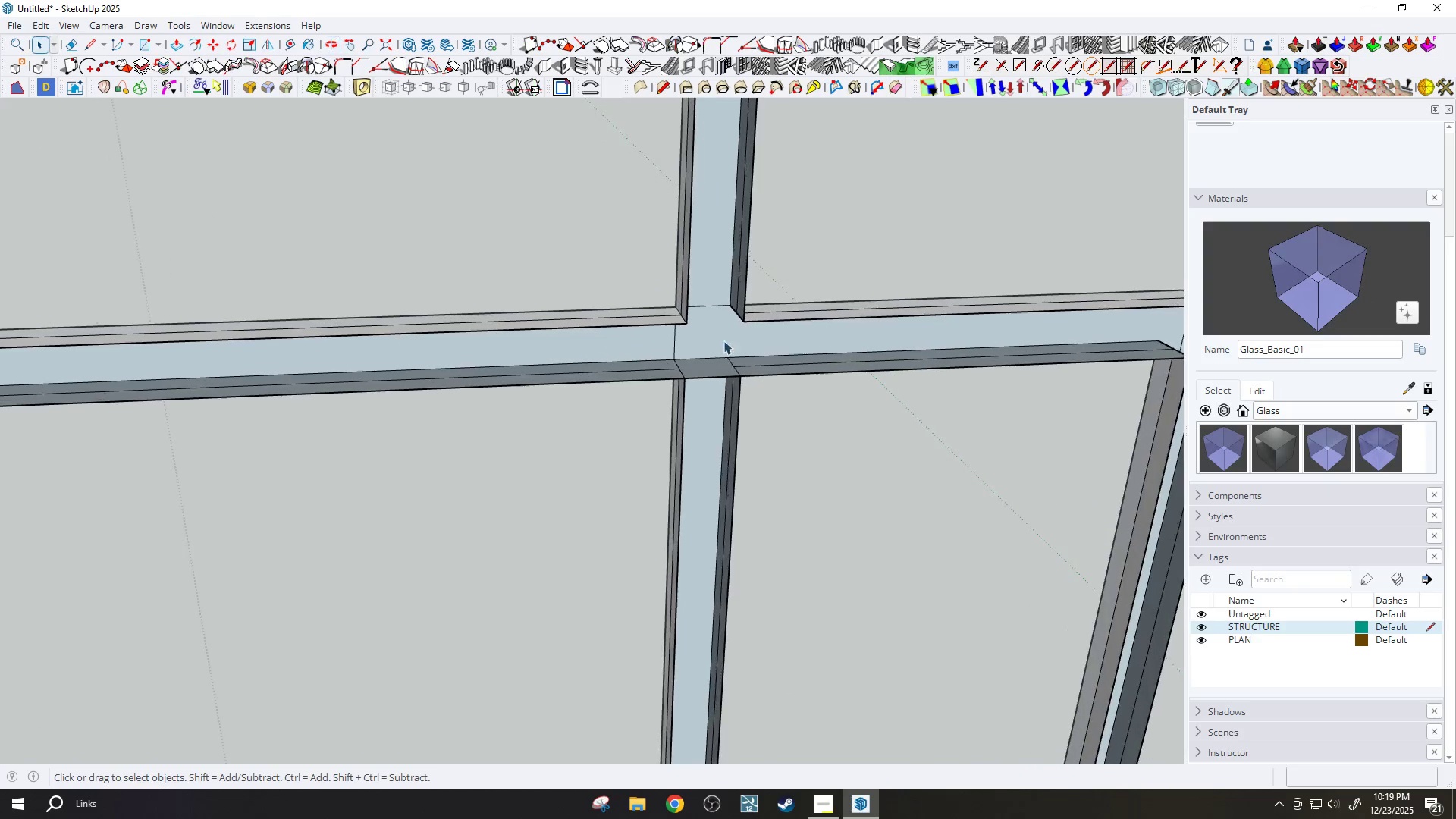 
left_click_drag(start_coordinate=[695, 347], to_coordinate=[657, 348])
 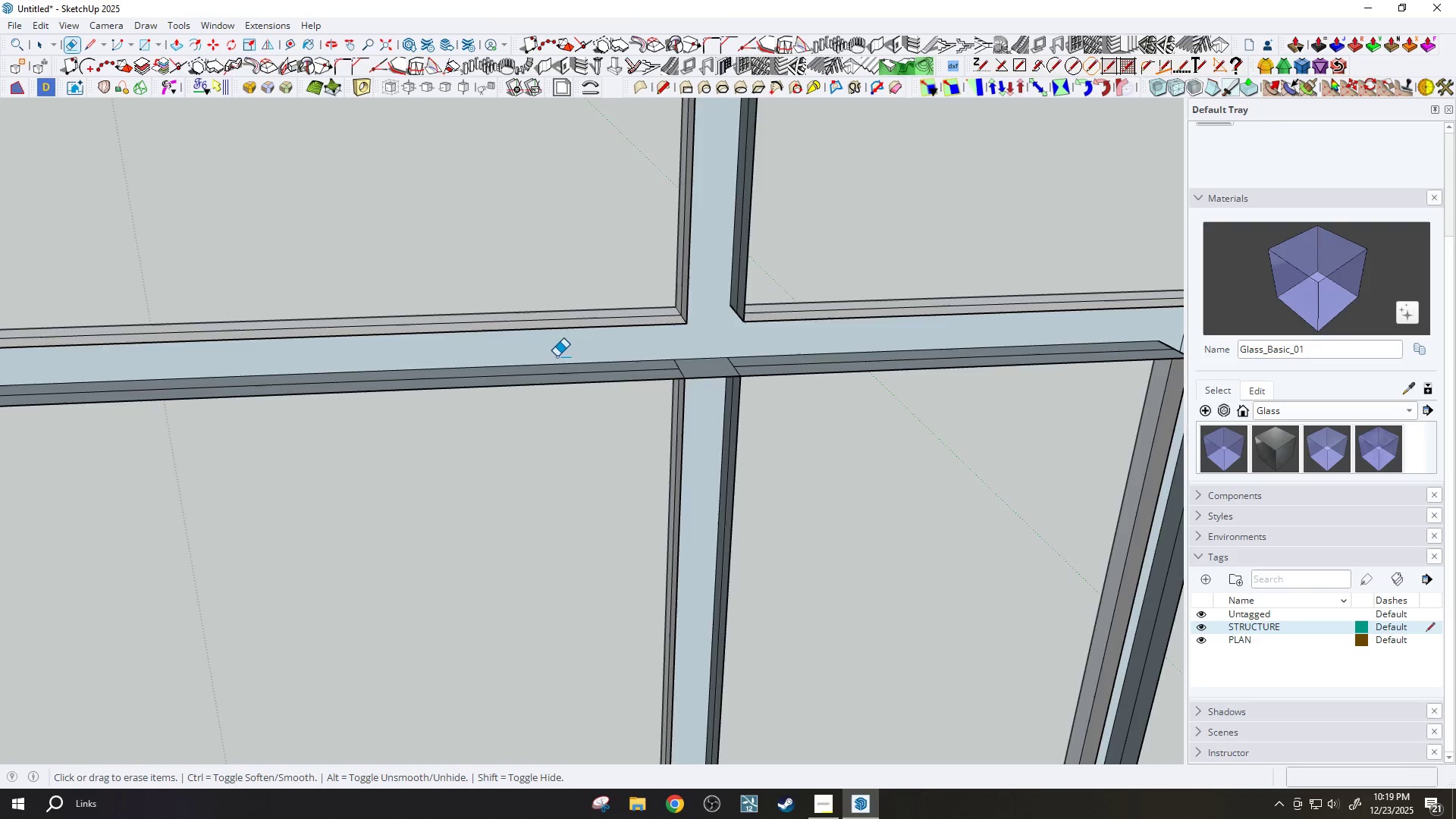 
scroll: coordinate [663, 378], scroll_direction: none, amount: 0.0
 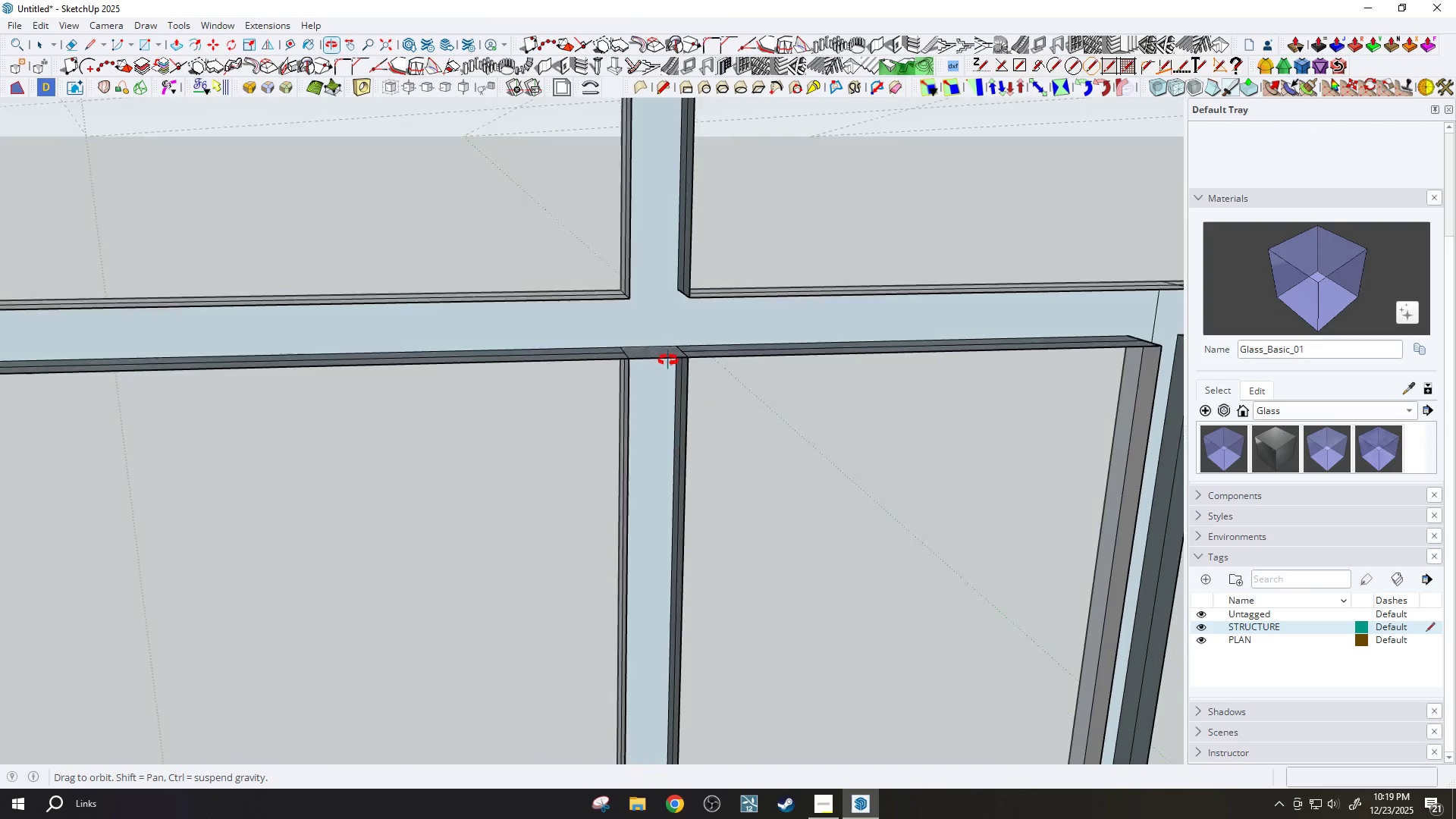 
left_click_drag(start_coordinate=[663, 366], to_coordinate=[659, 380])
 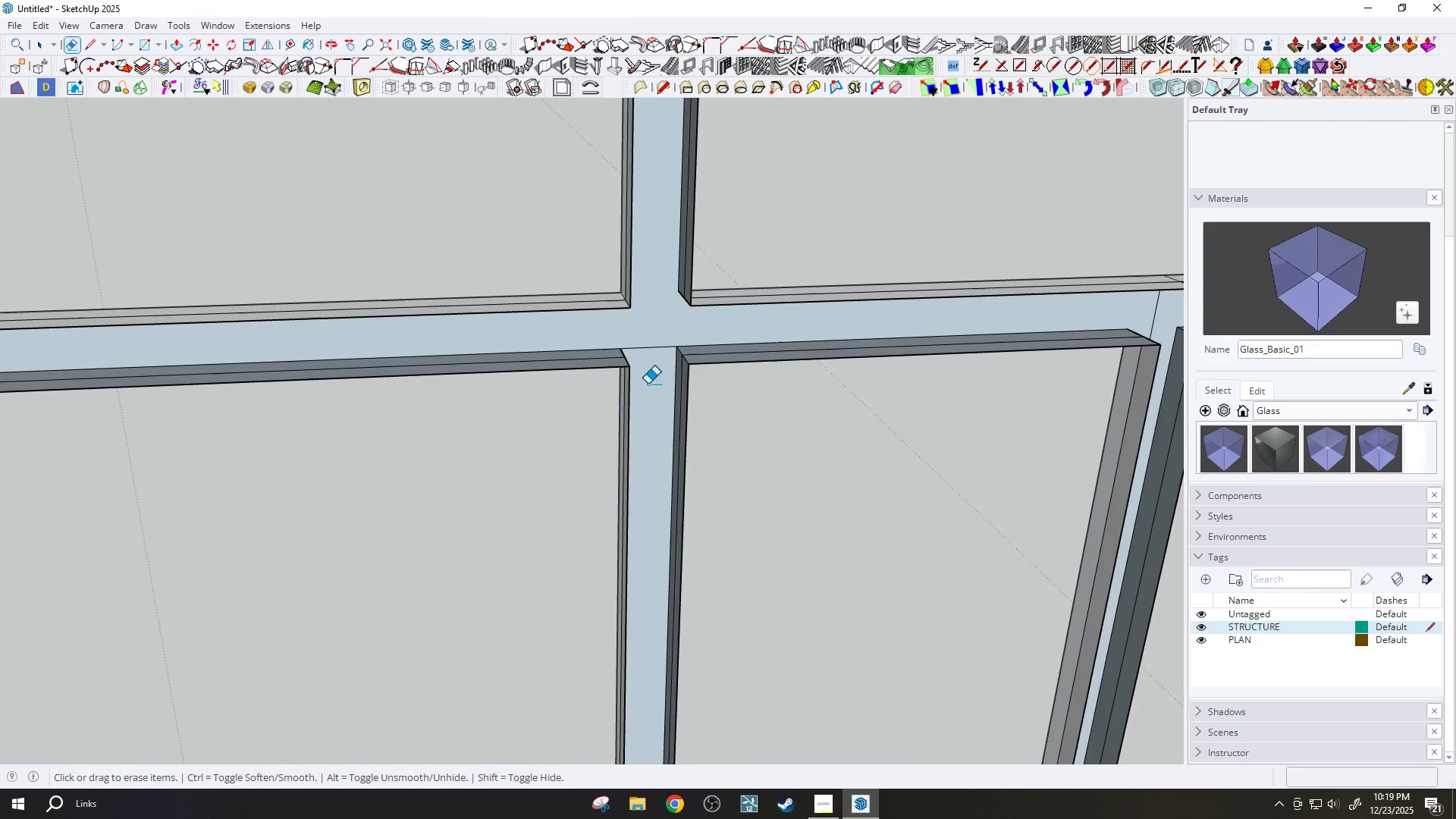 
left_click_drag(start_coordinate=[654, 367], to_coordinate=[645, 359])
 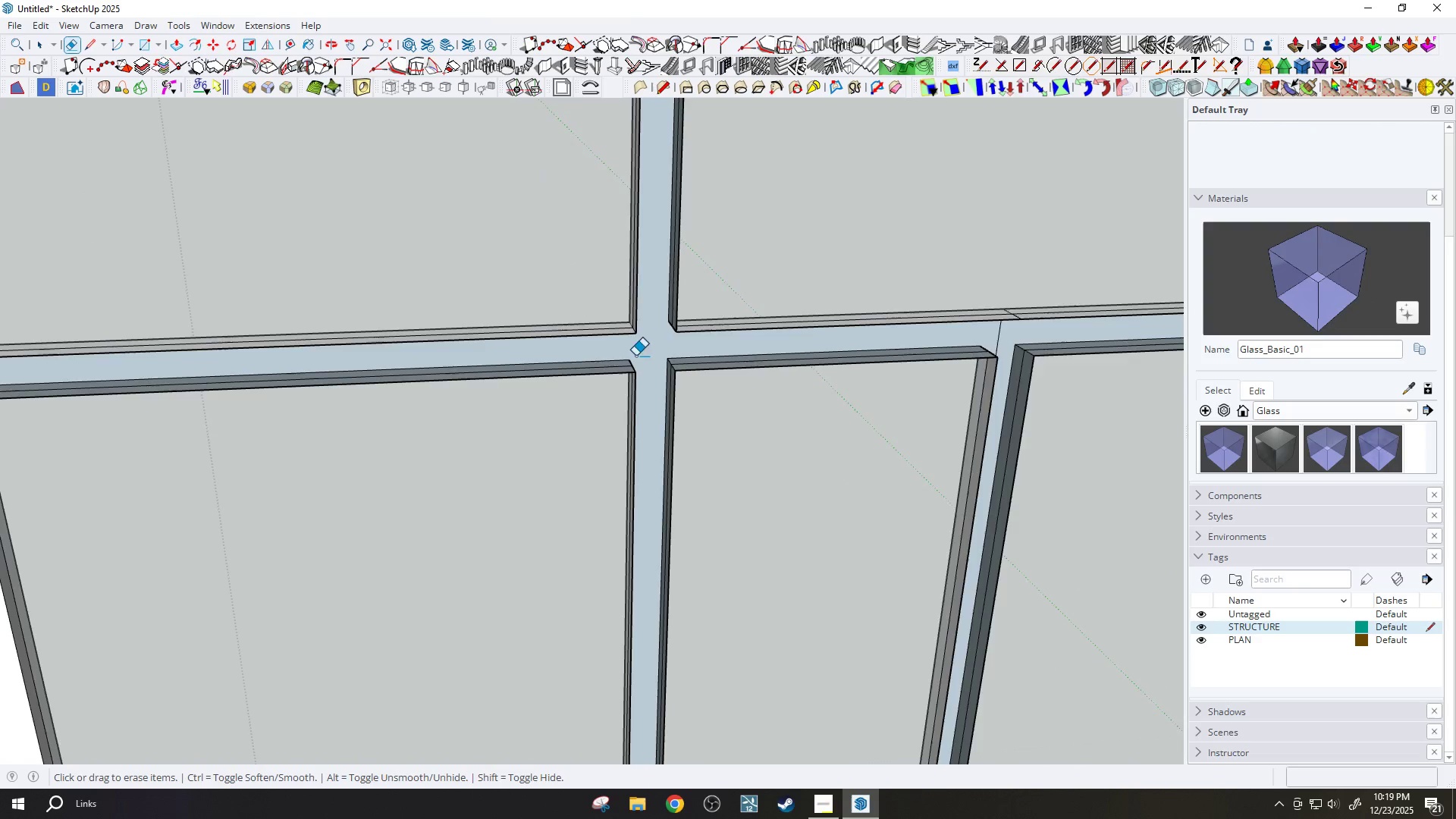 
scroll: coordinate [648, 384], scroll_direction: down, amount: 4.0
 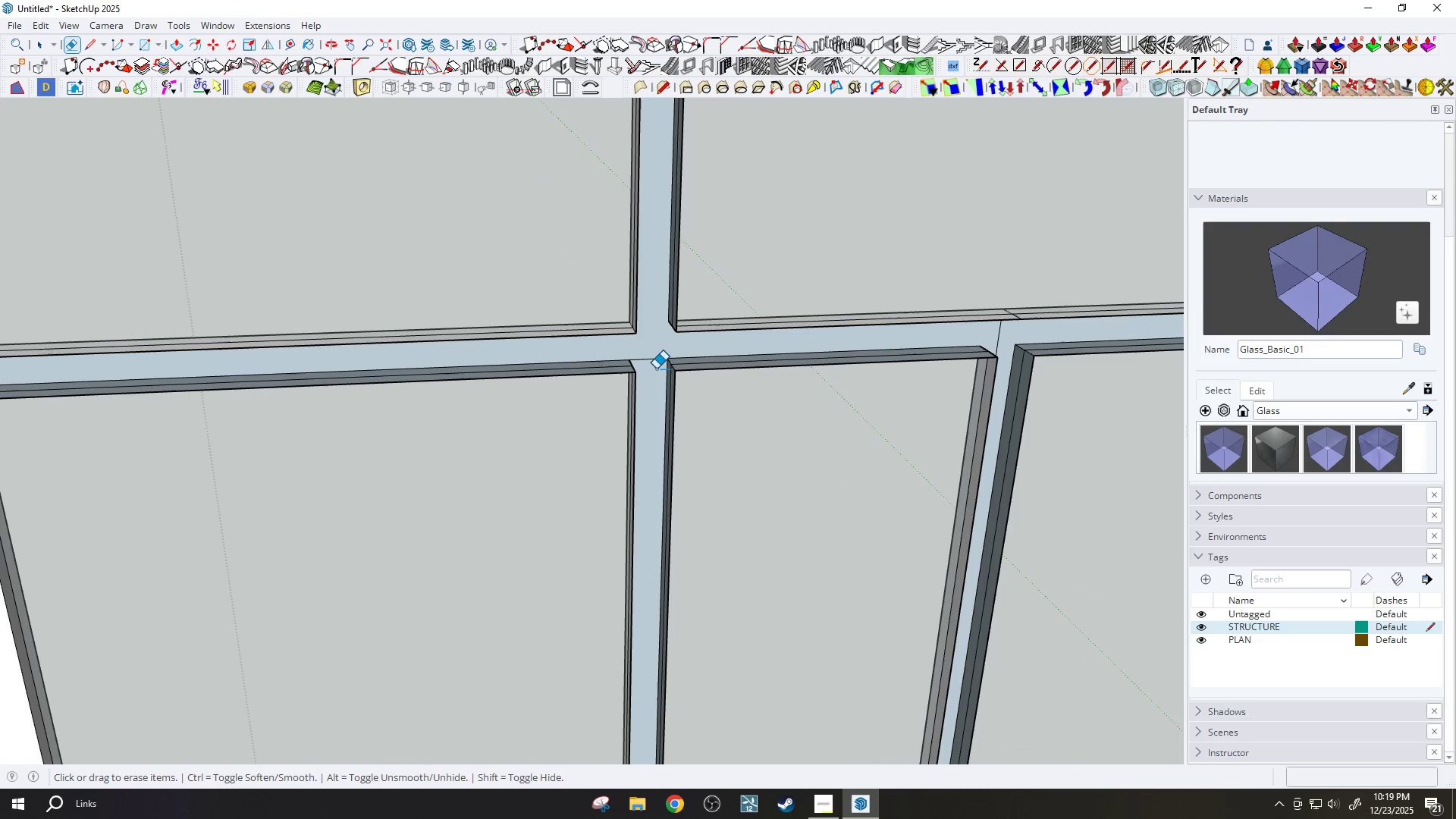 
left_click_drag(start_coordinate=[898, 351], to_coordinate=[871, 342])
 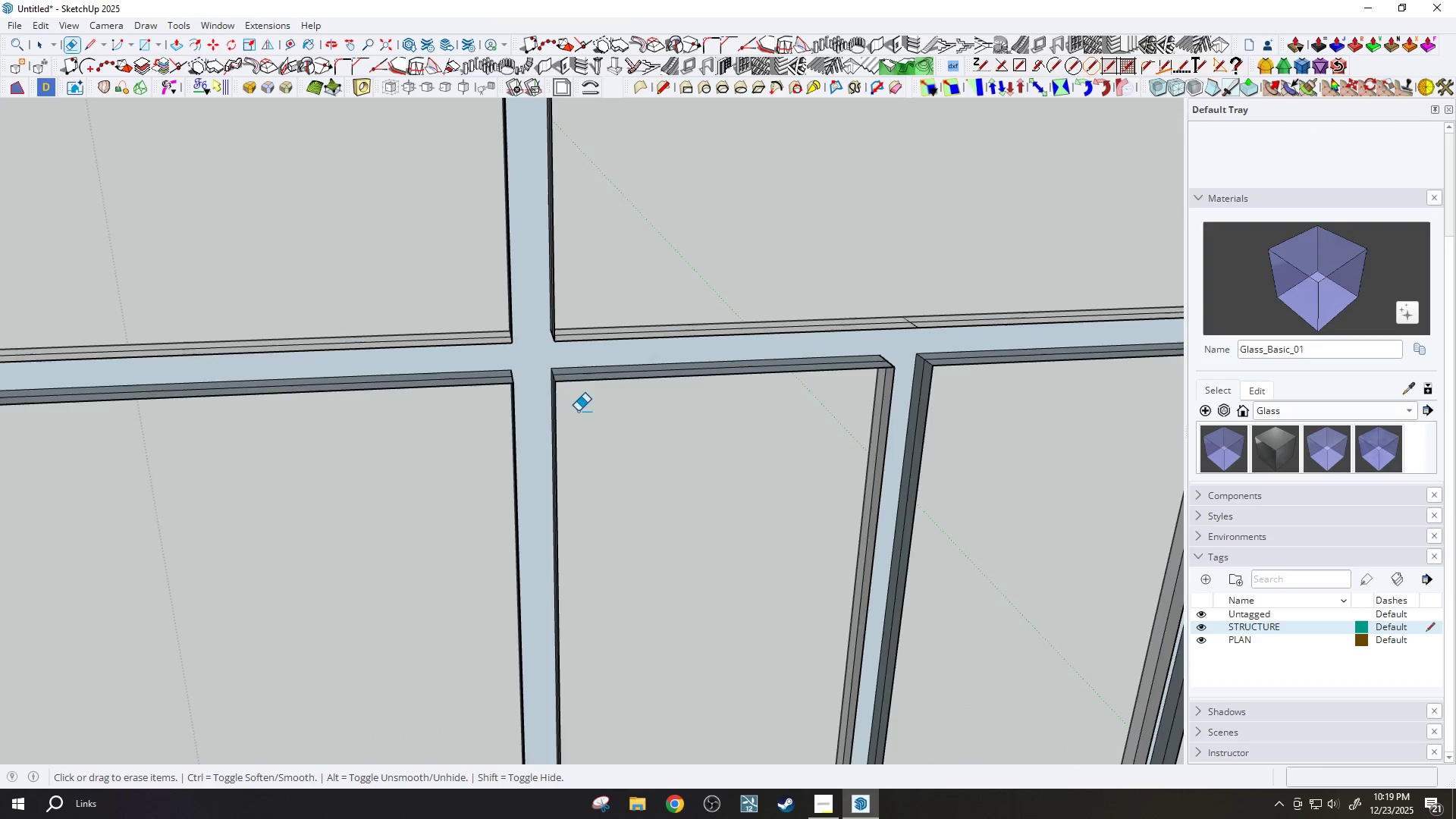 
scroll: coordinate [862, 337], scroll_direction: none, amount: 0.0
 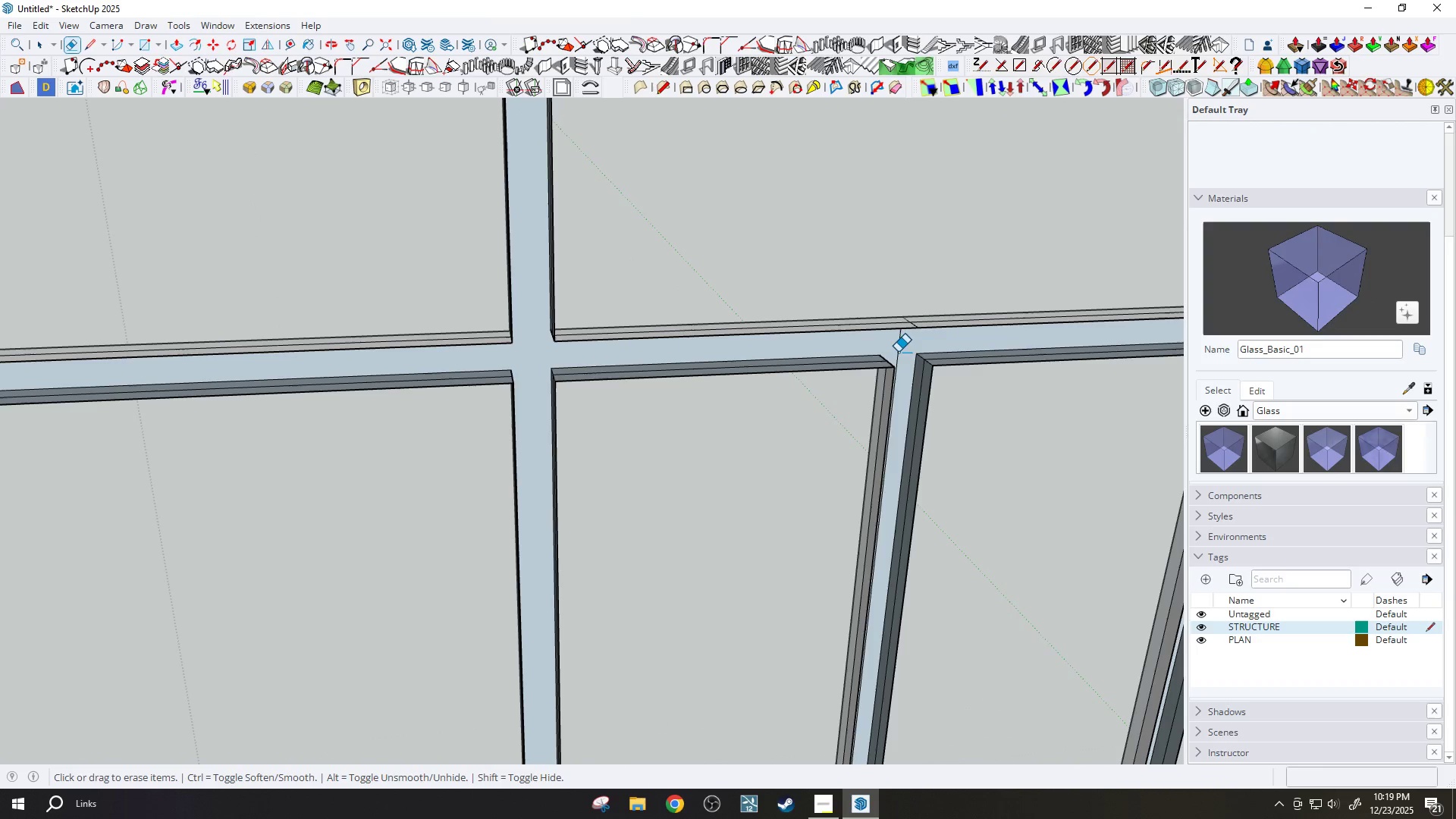 
left_click_drag(start_coordinate=[942, 375], to_coordinate=[934, 375])
 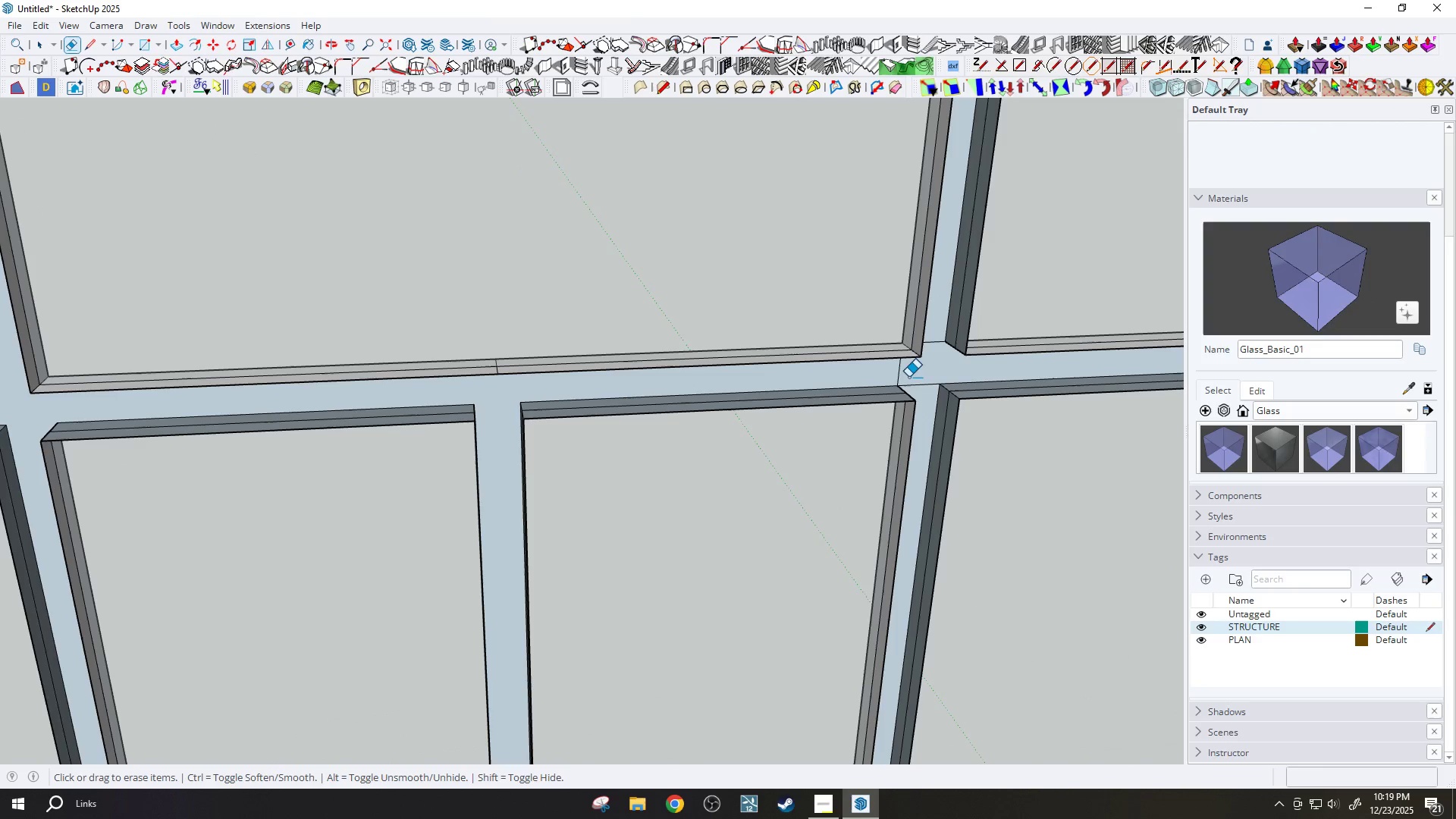 
scroll: coordinate [907, 380], scroll_direction: up, amount: 3.0
 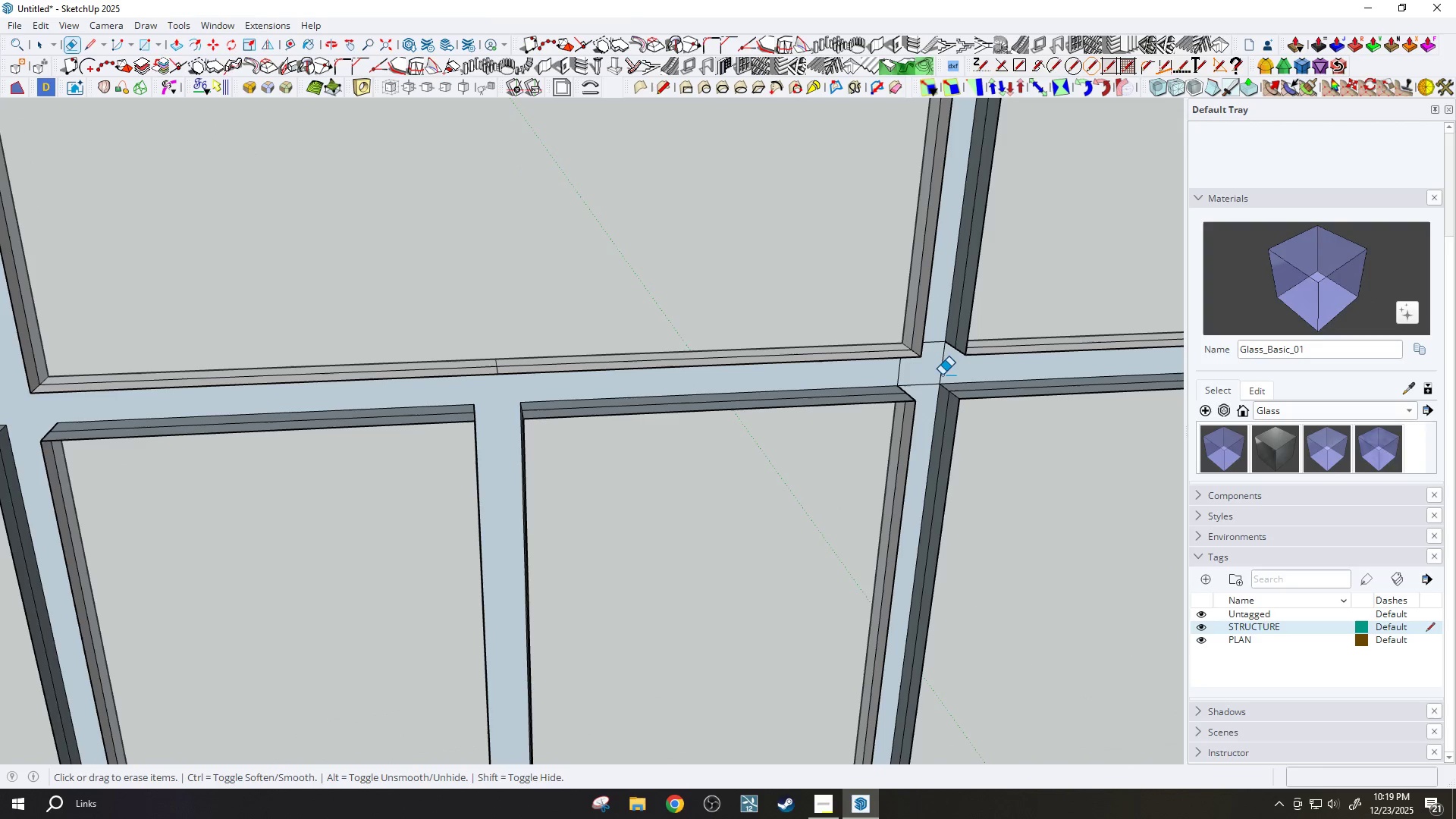 
left_click_drag(start_coordinate=[907, 377], to_coordinate=[893, 379])
 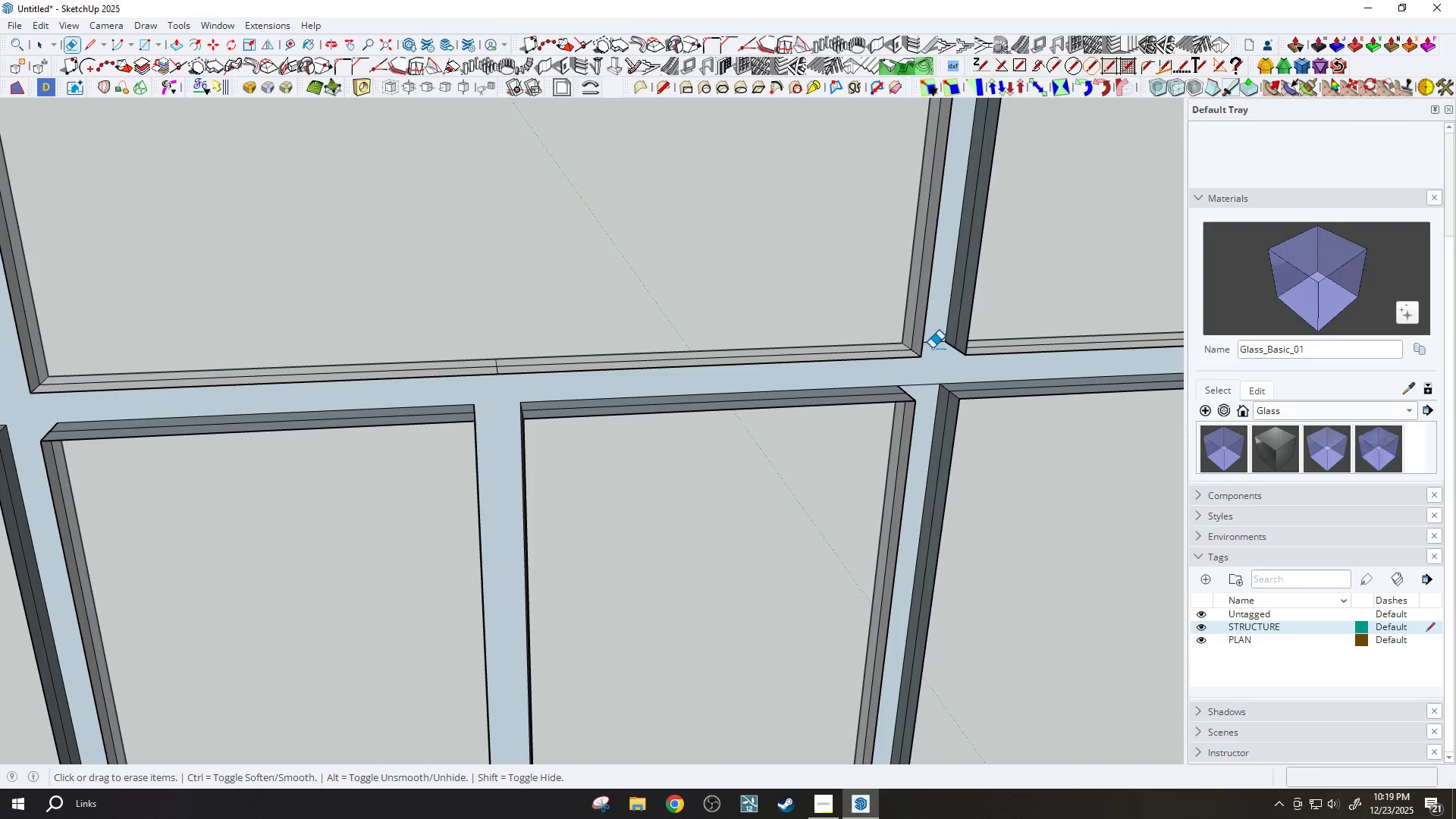 
left_click_drag(start_coordinate=[933, 347], to_coordinate=[934, 338])
 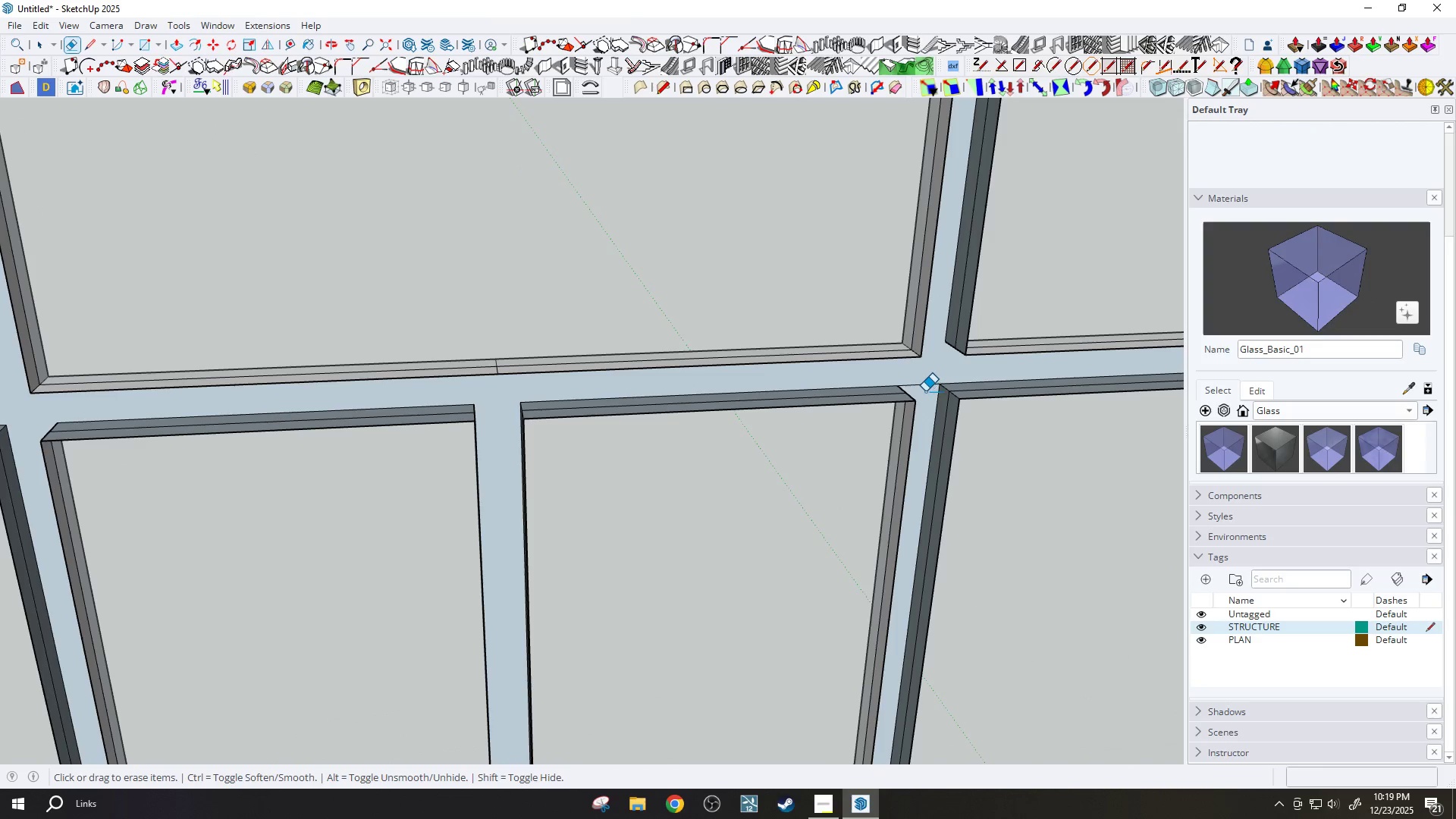 
left_click_drag(start_coordinate=[921, 390], to_coordinate=[923, 375])
 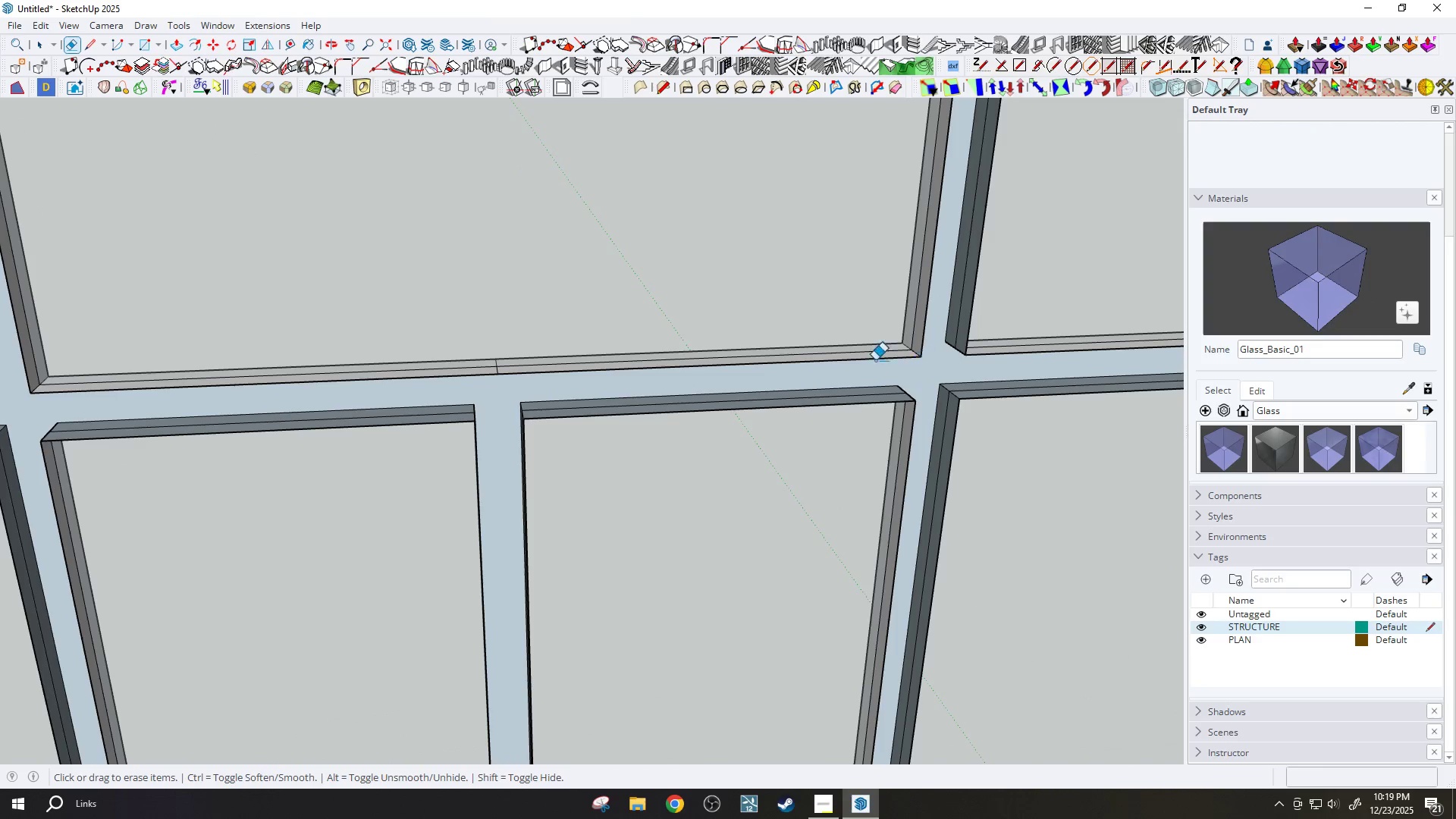 
scroll: coordinate [908, 284], scroll_direction: down, amount: 13.0
 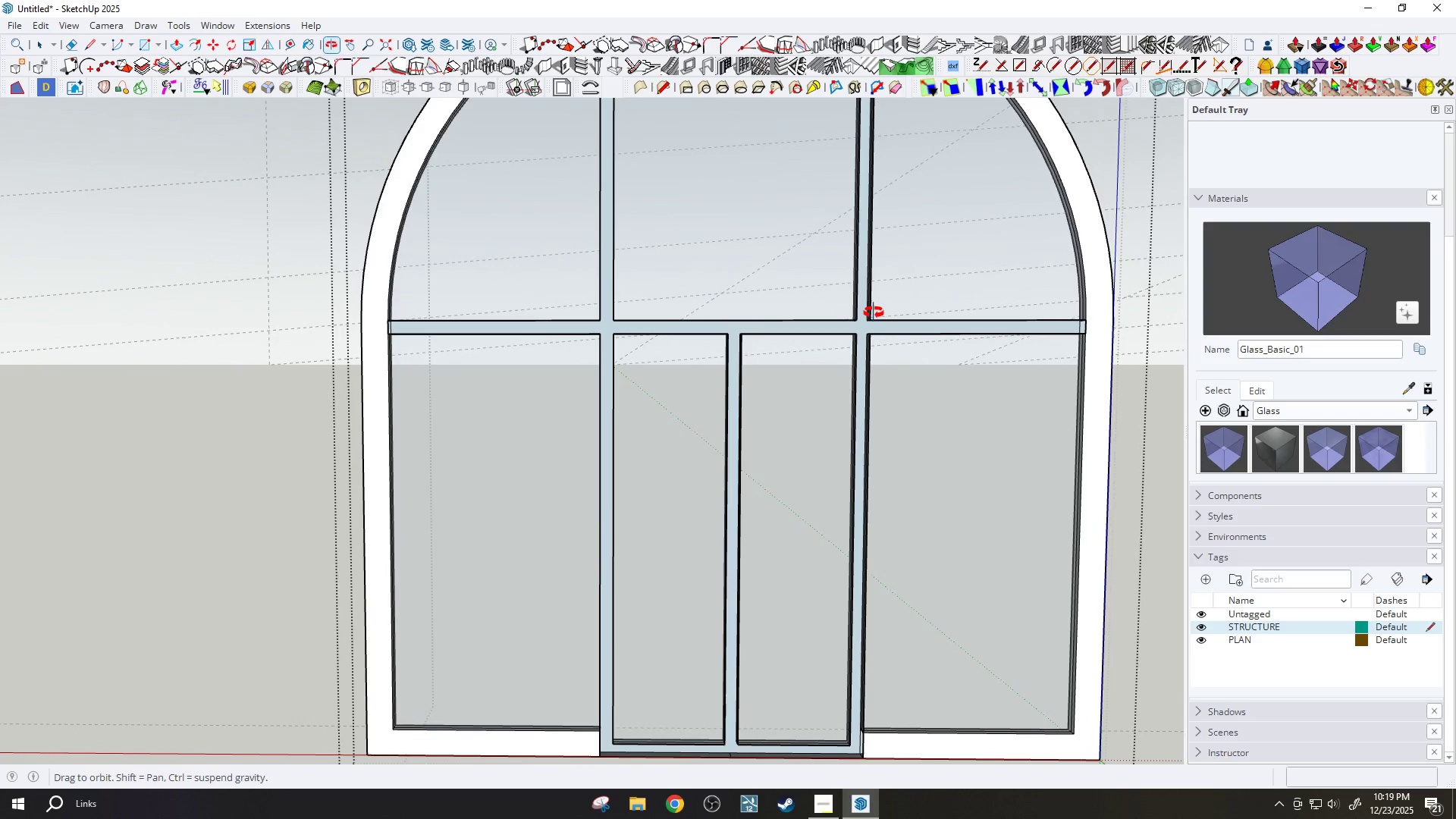 
key(Space)
 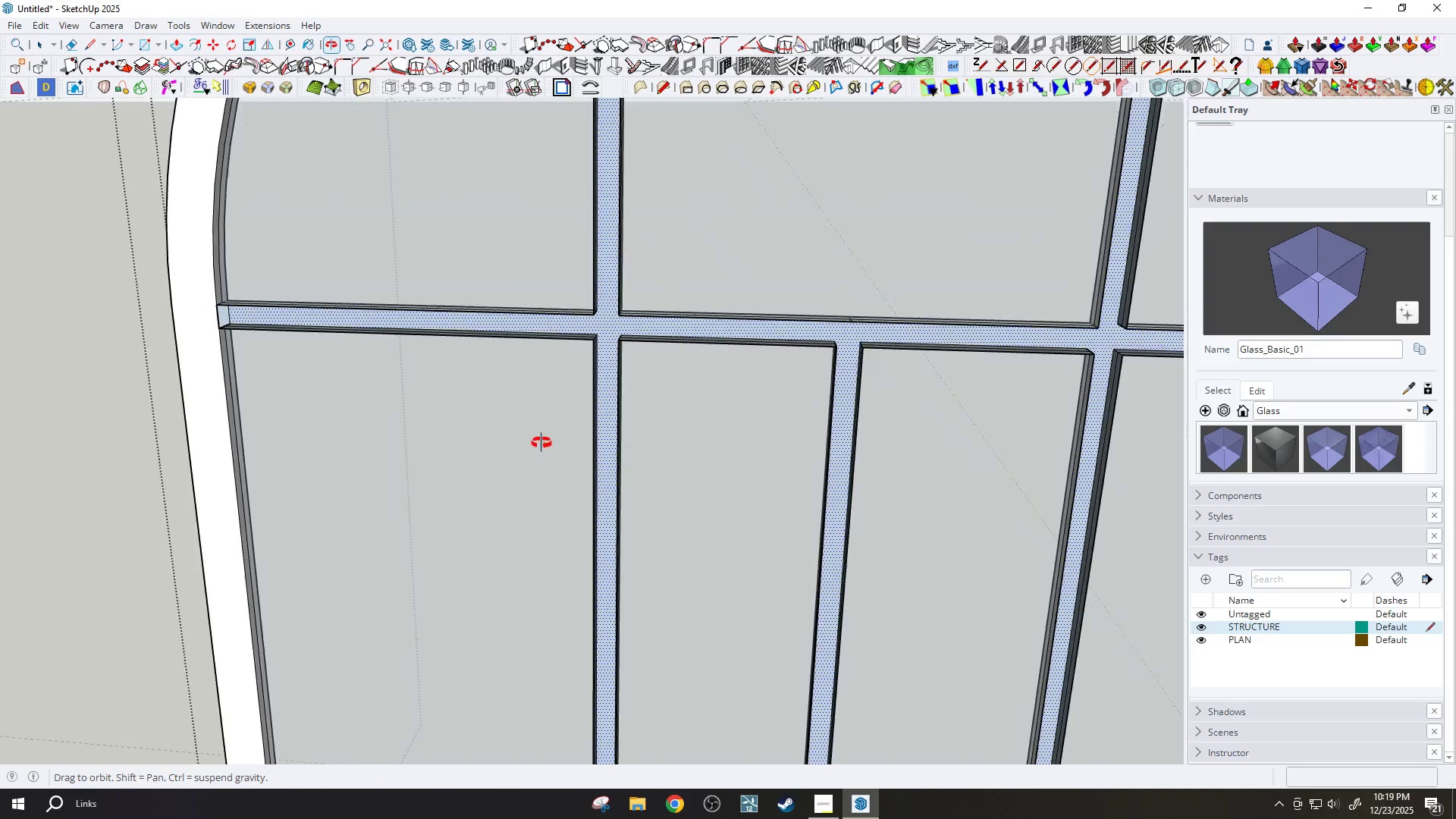 
scroll: coordinate [570, 340], scroll_direction: up, amount: 6.0
 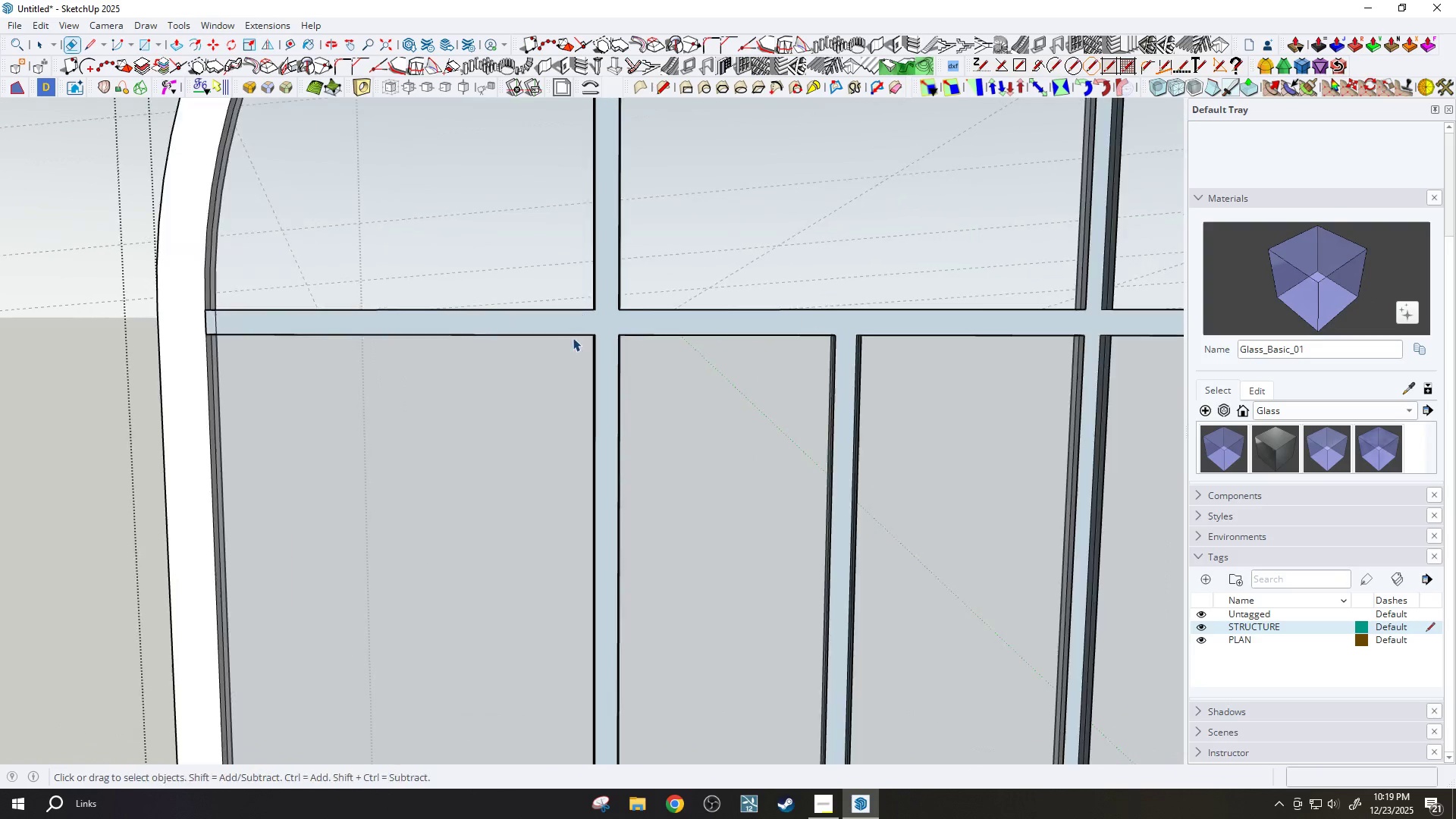 
key(M)
 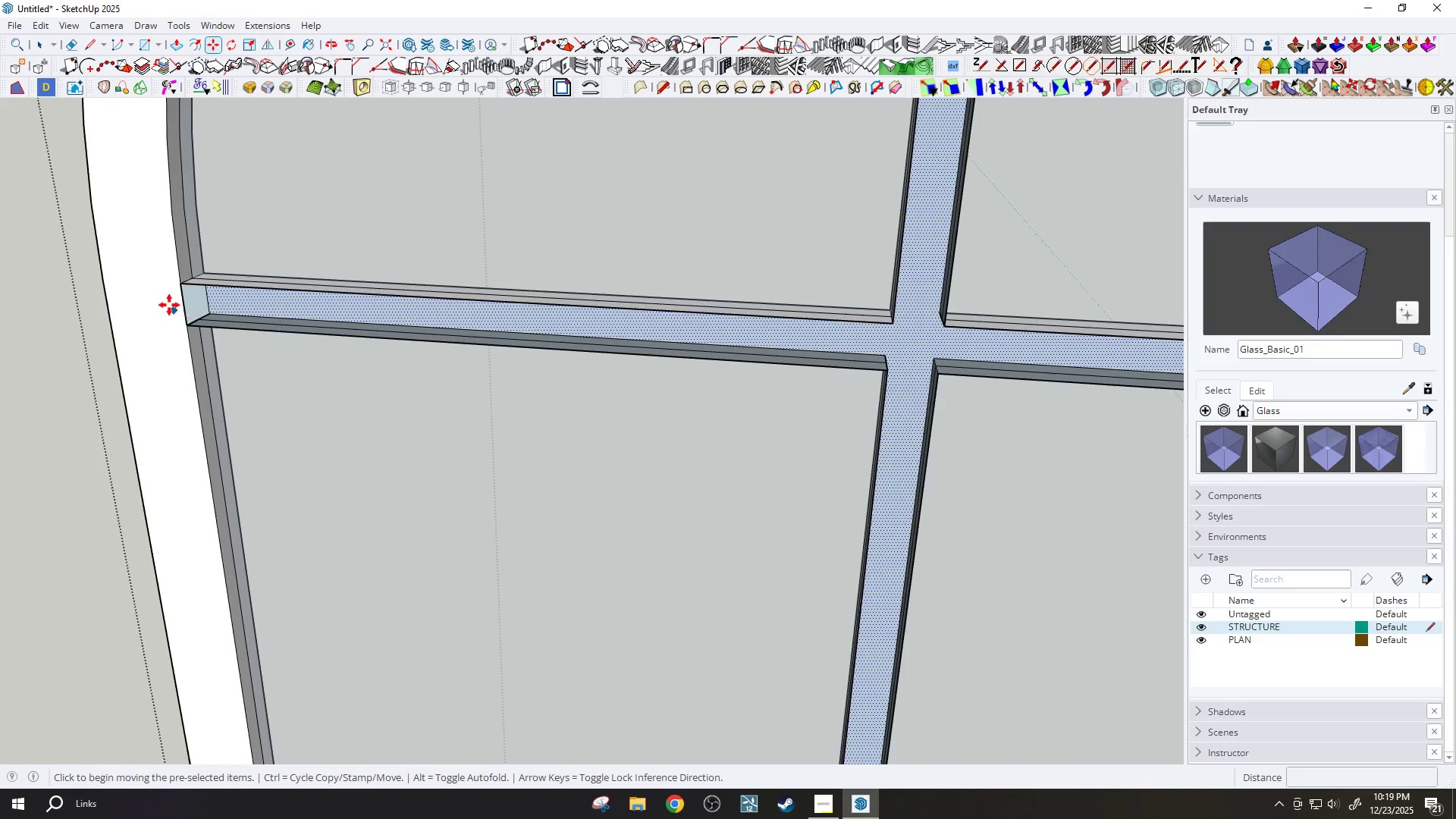 
scroll: coordinate [234, 317], scroll_direction: up, amount: 6.0
 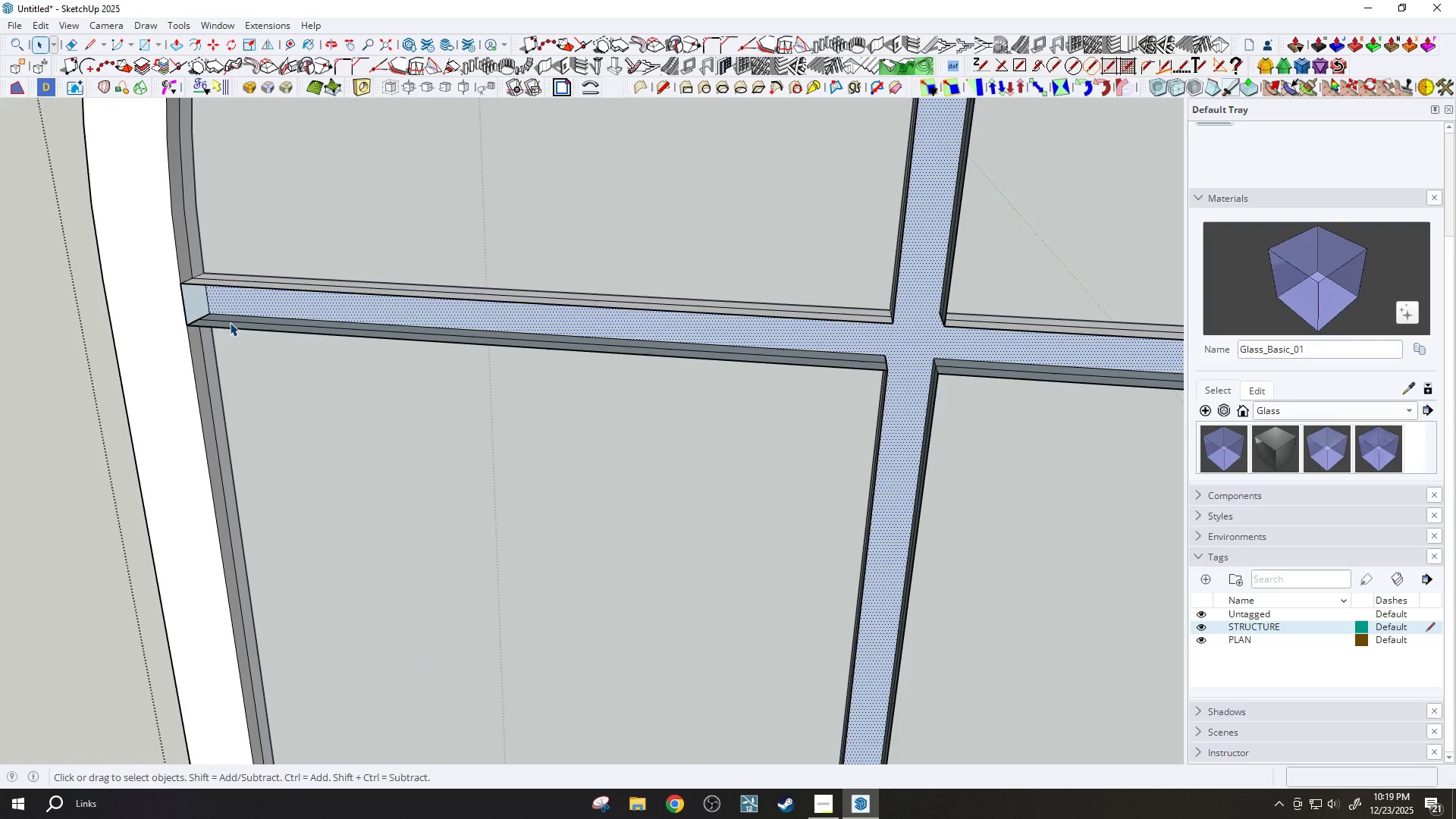 
key(Control+ControlLeft)
 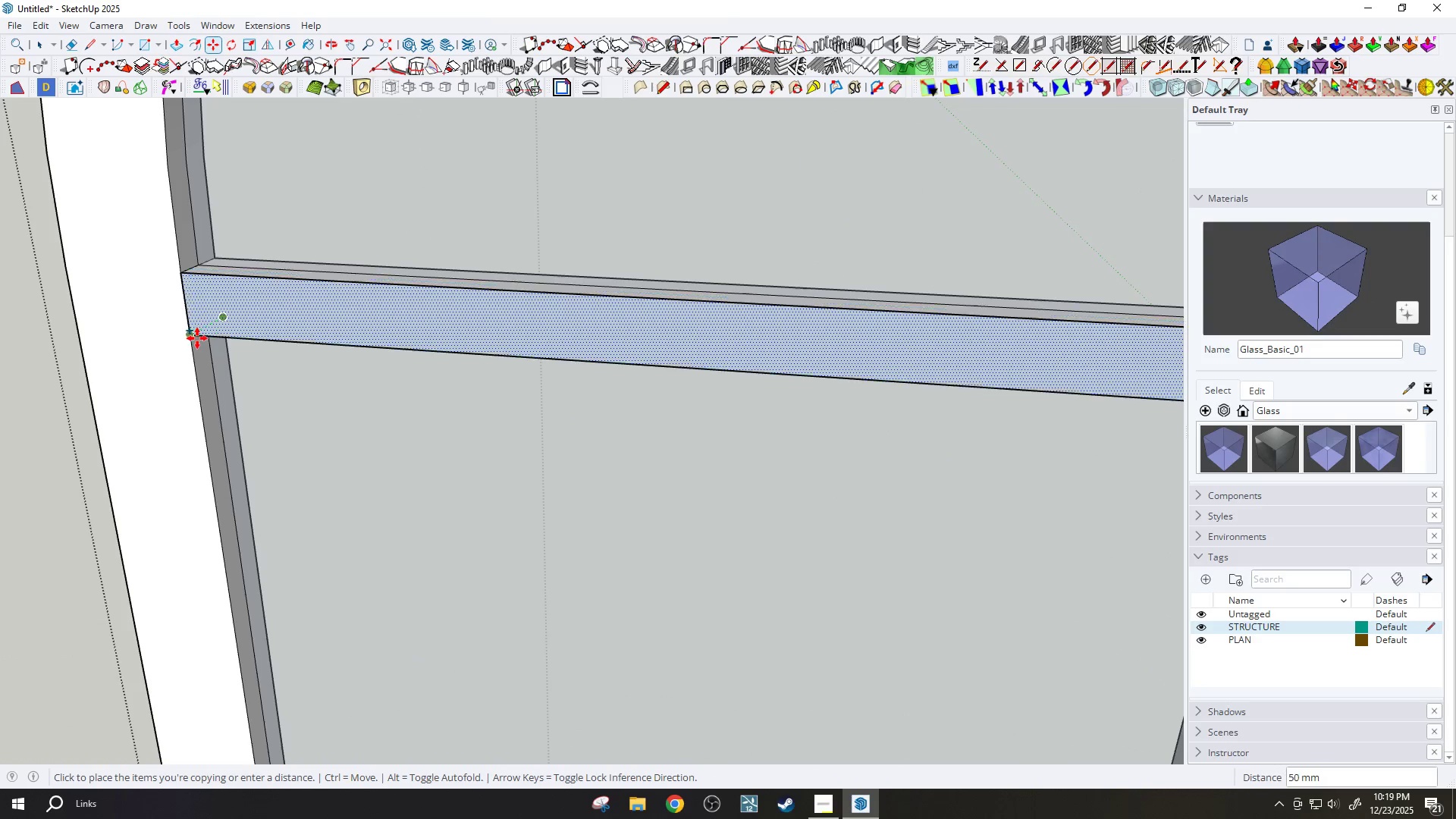 
scroll: coordinate [218, 309], scroll_direction: up, amount: 4.0
 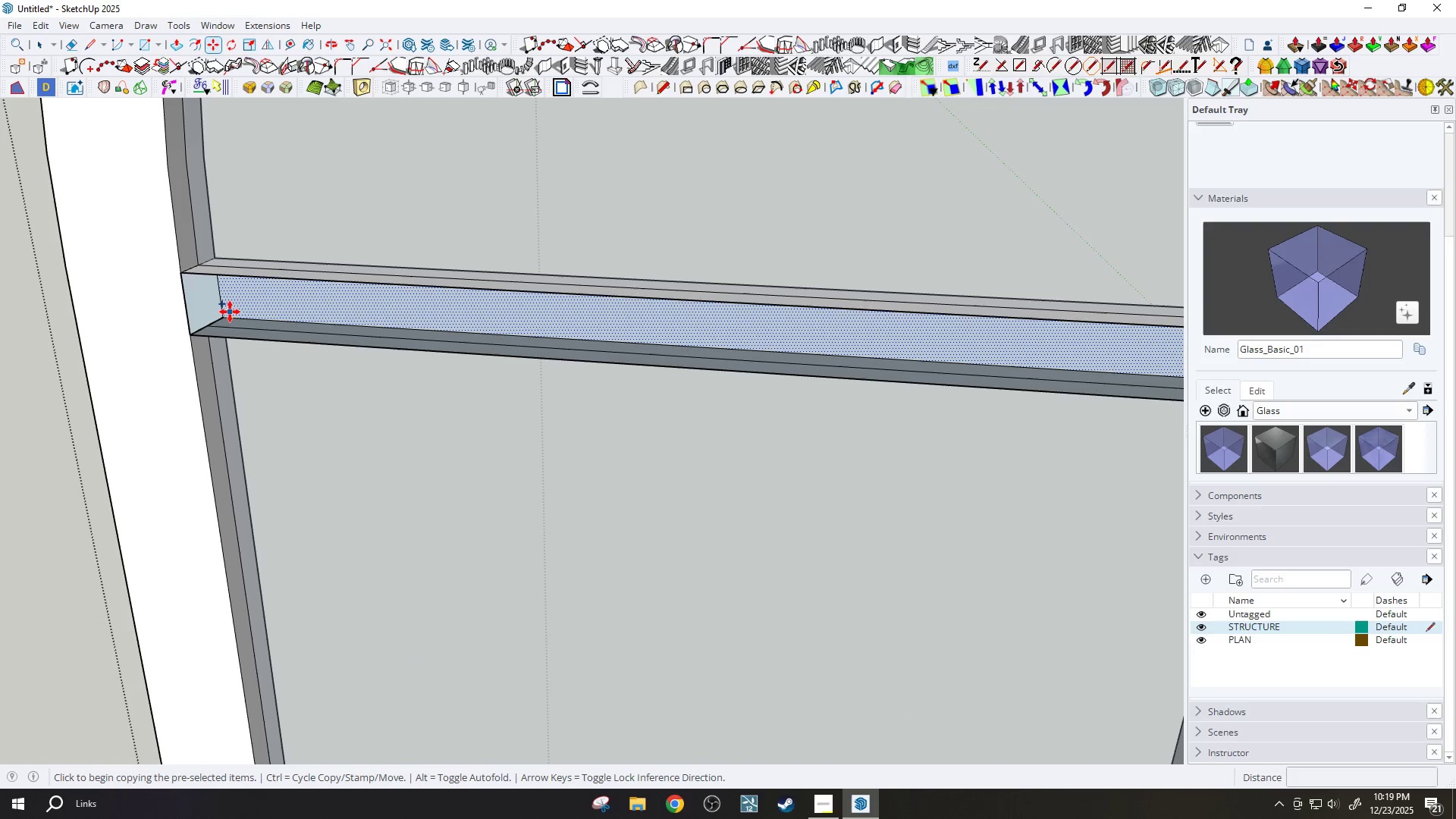 
left_click([193, 340])
 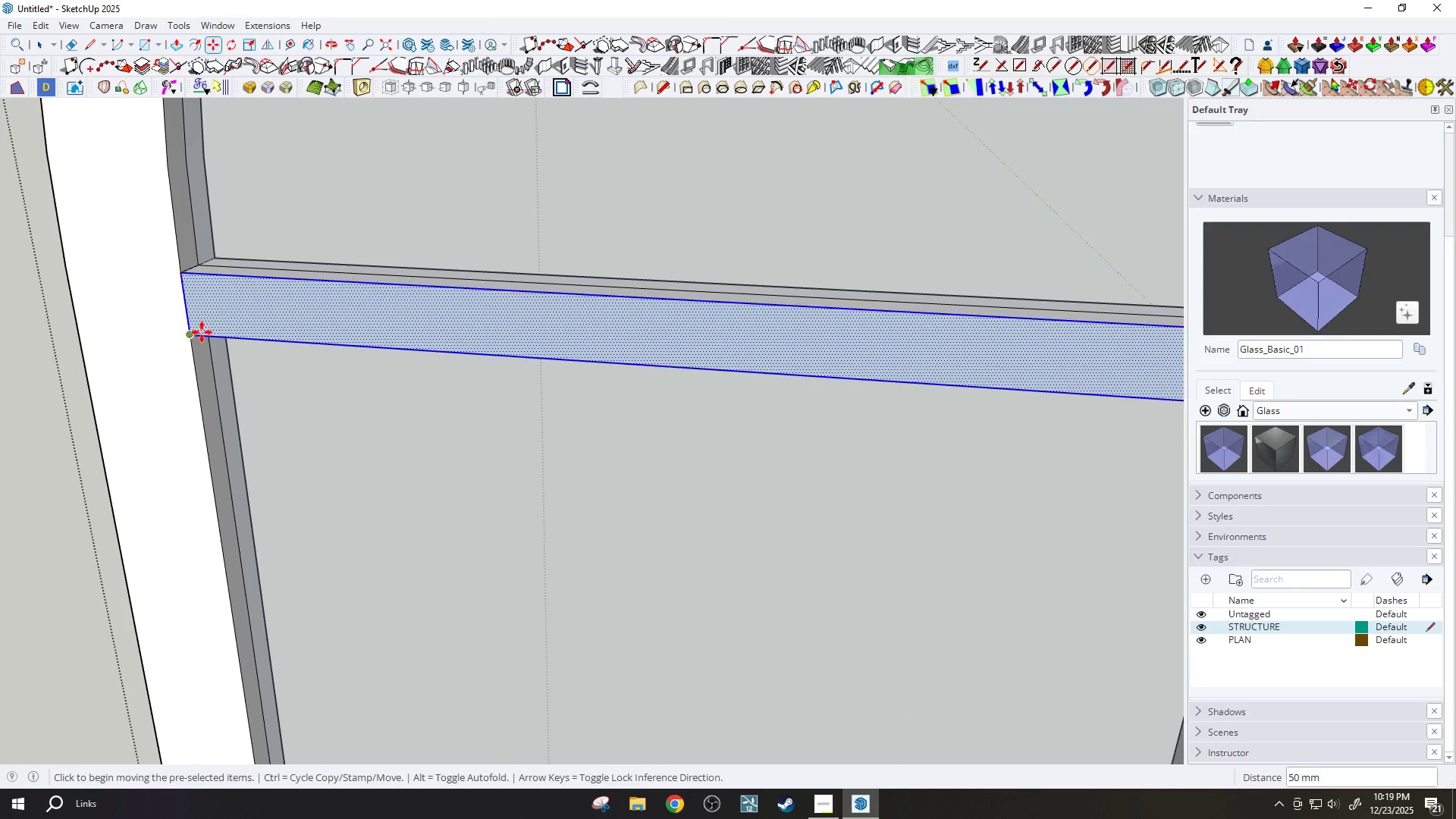 
key(Space)
 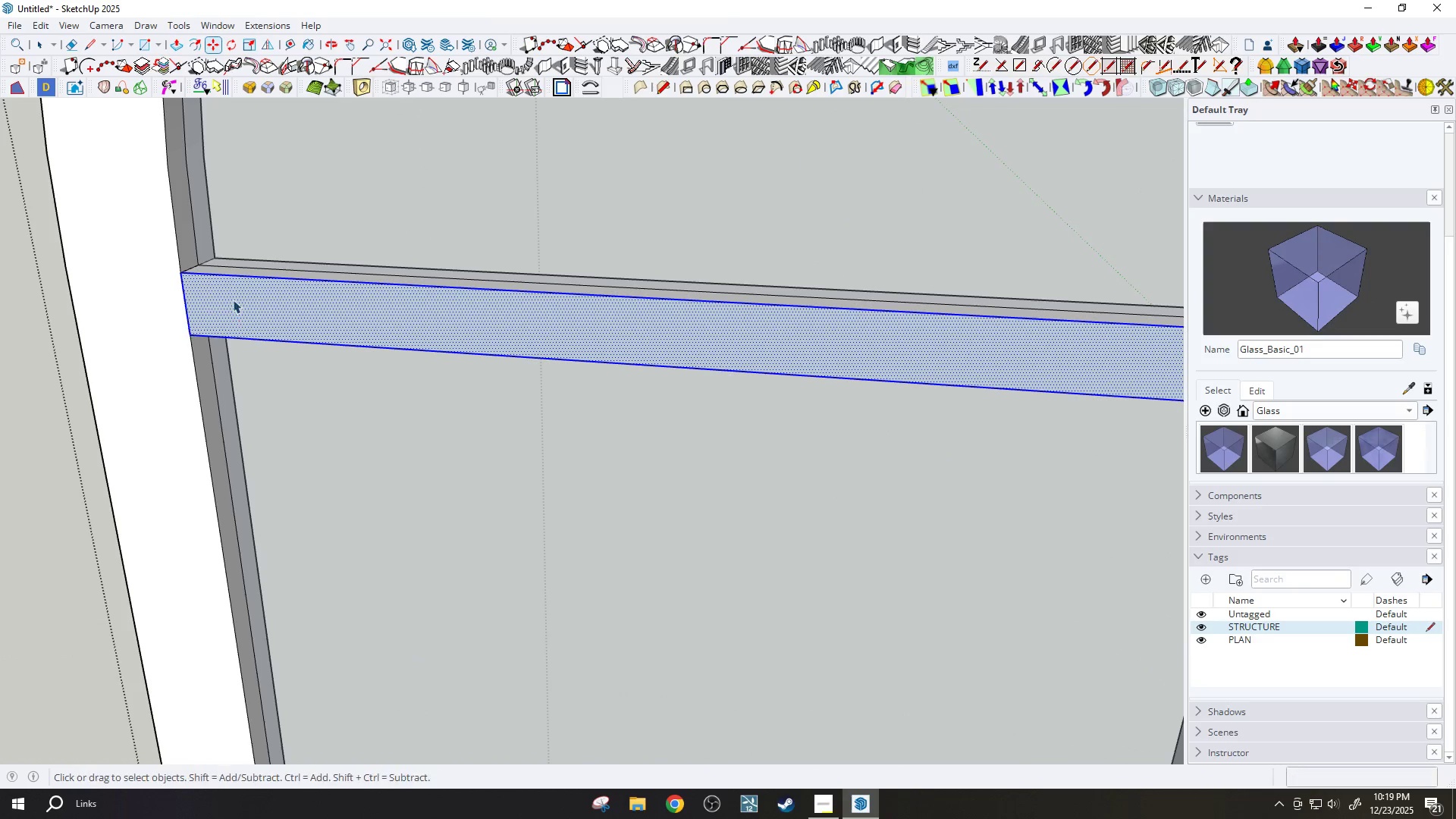 
right_click([233, 300])
 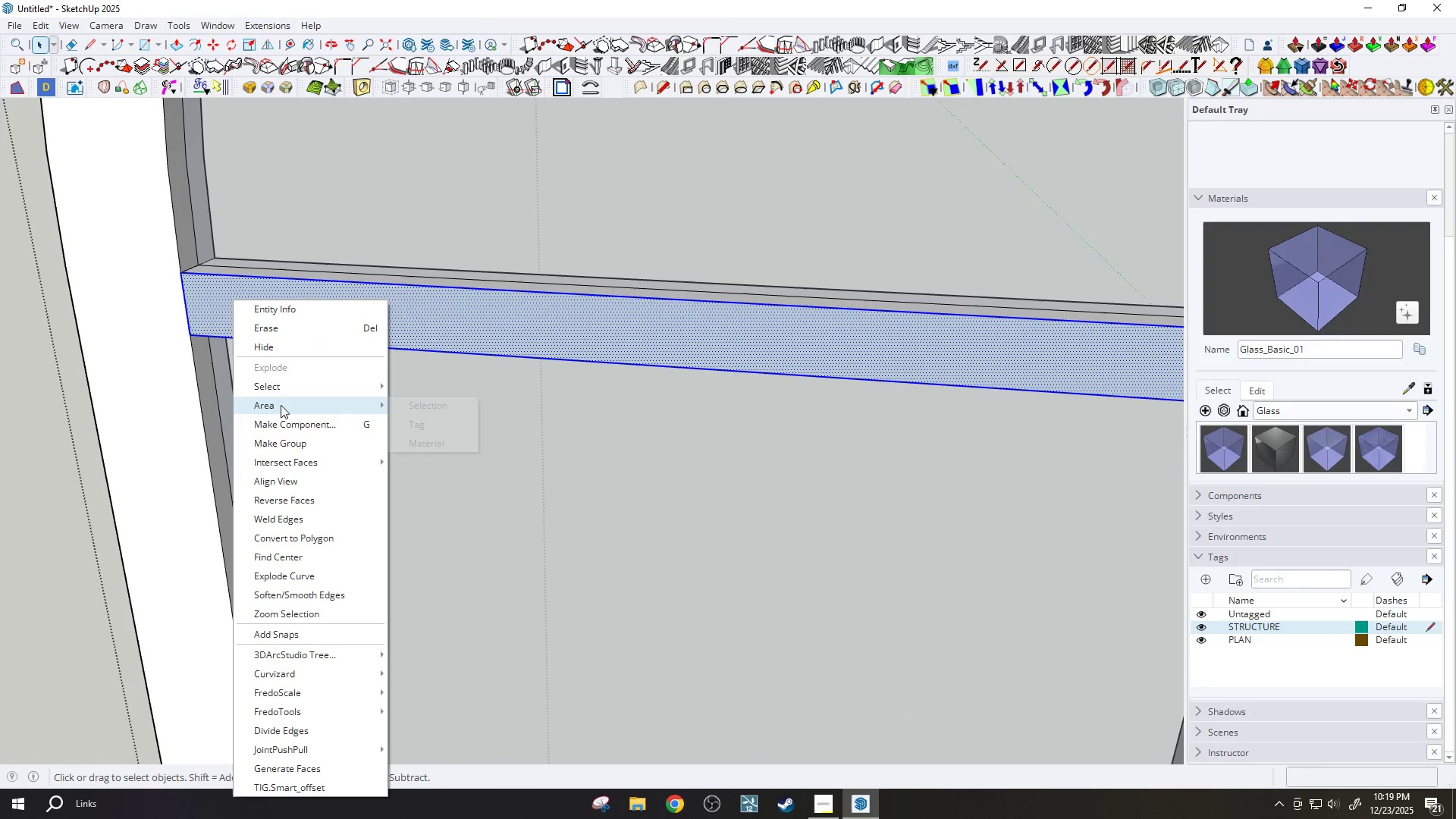 
left_click([450, 322])
 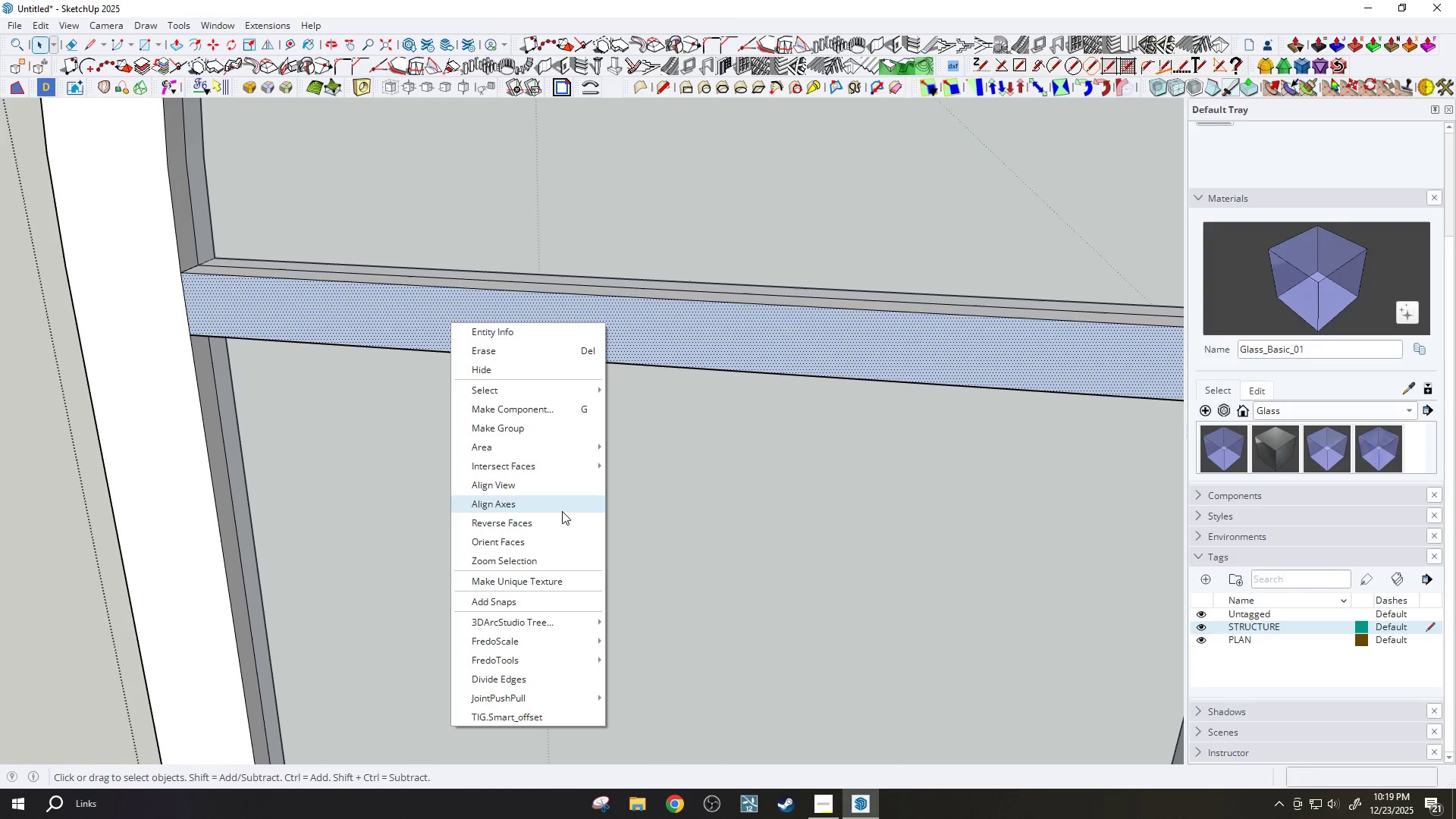 
left_click([560, 520])
 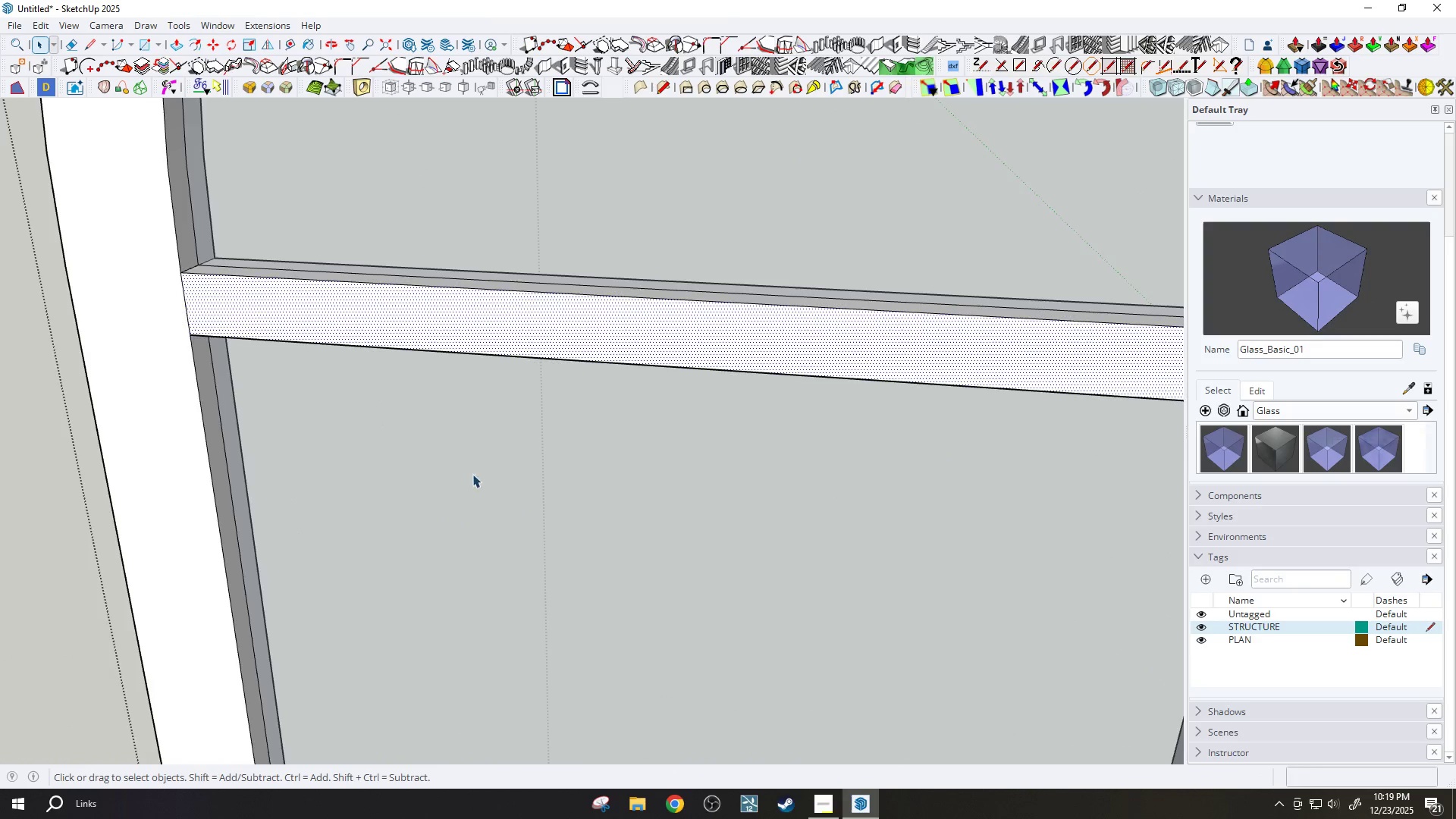 
scroll: coordinate [676, 432], scroll_direction: down, amount: 12.0
 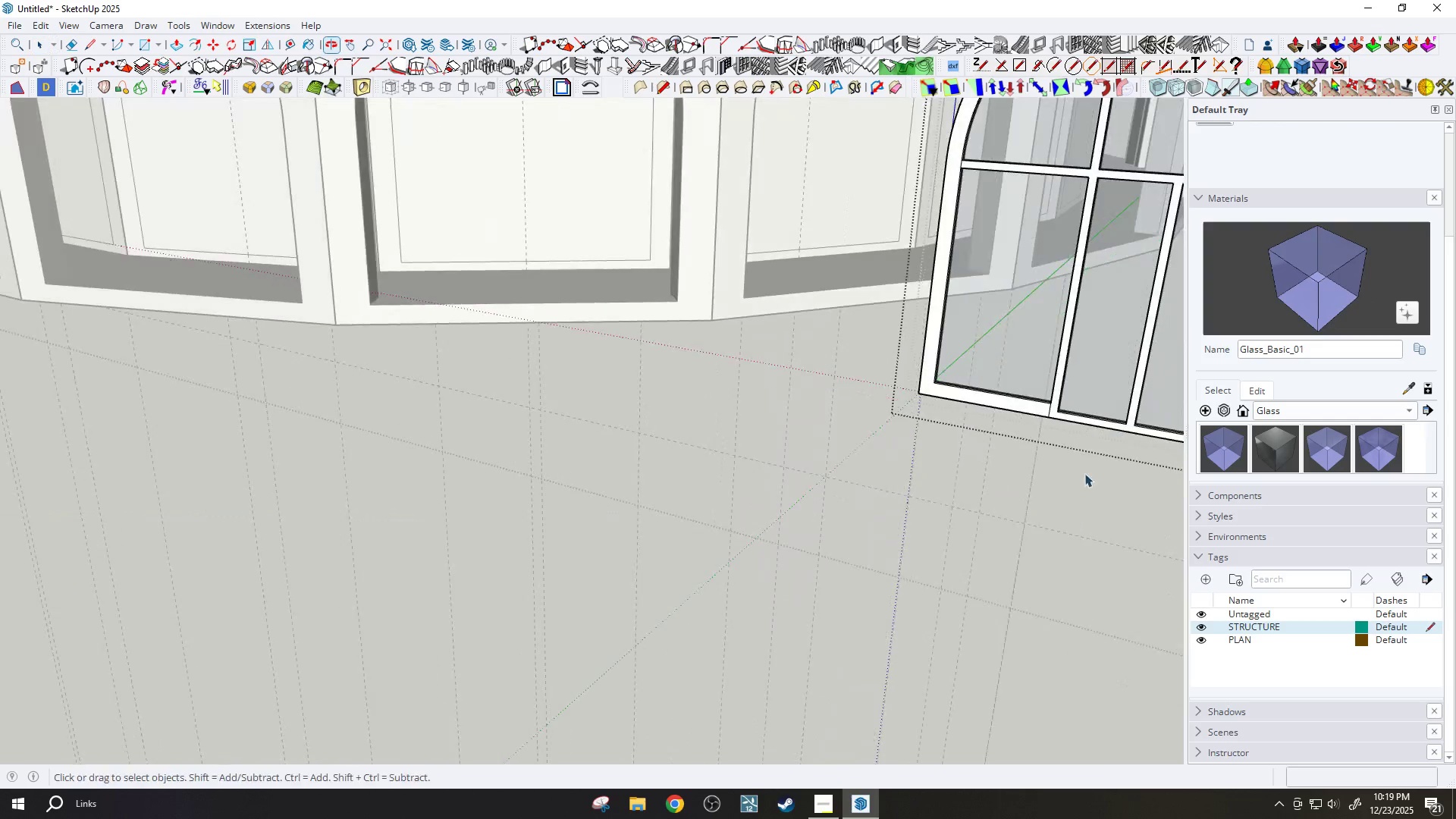 
scroll: coordinate [869, 483], scroll_direction: up, amount: 3.0
 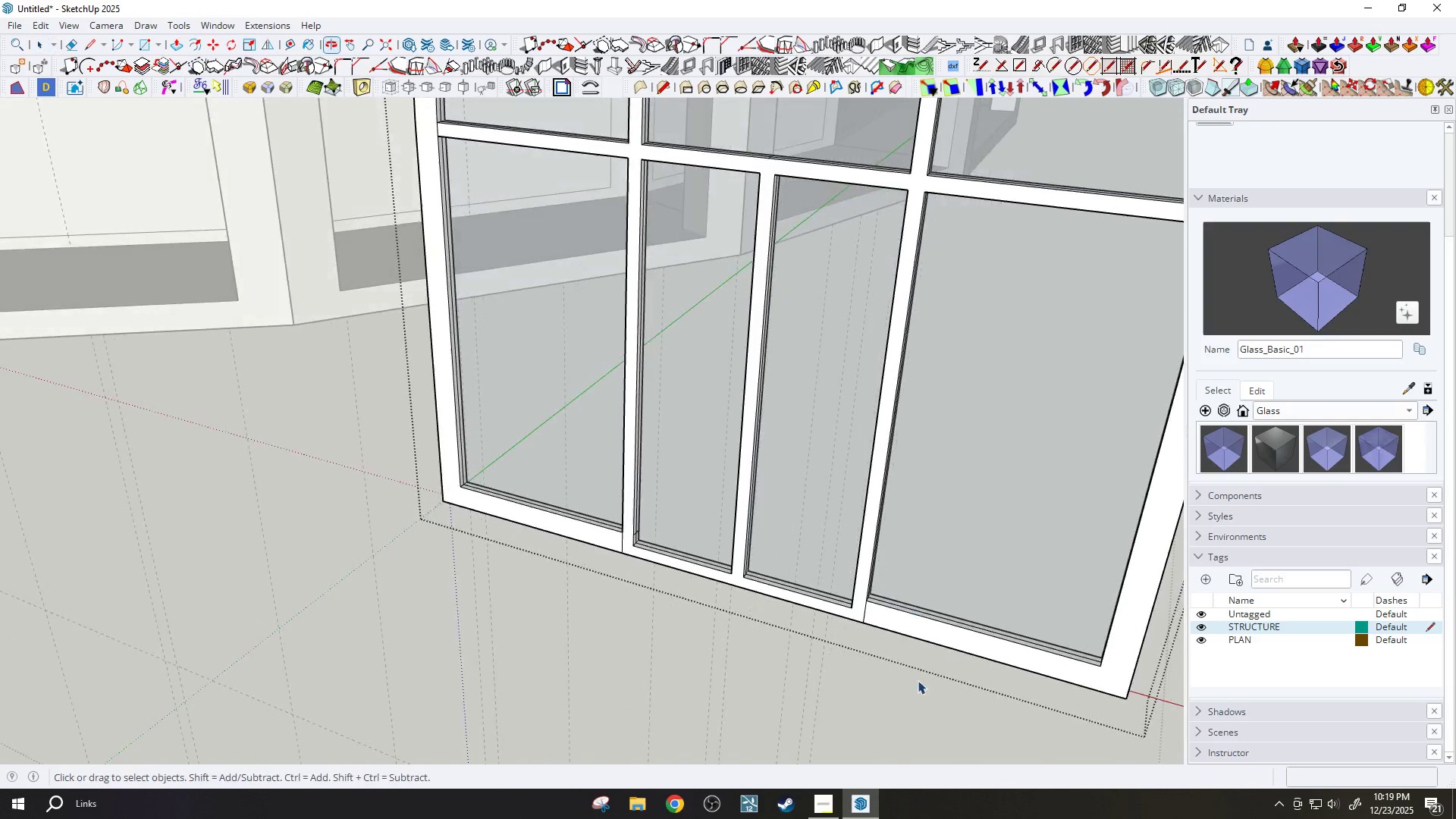 
scroll: coordinate [723, 554], scroll_direction: down, amount: 11.0
 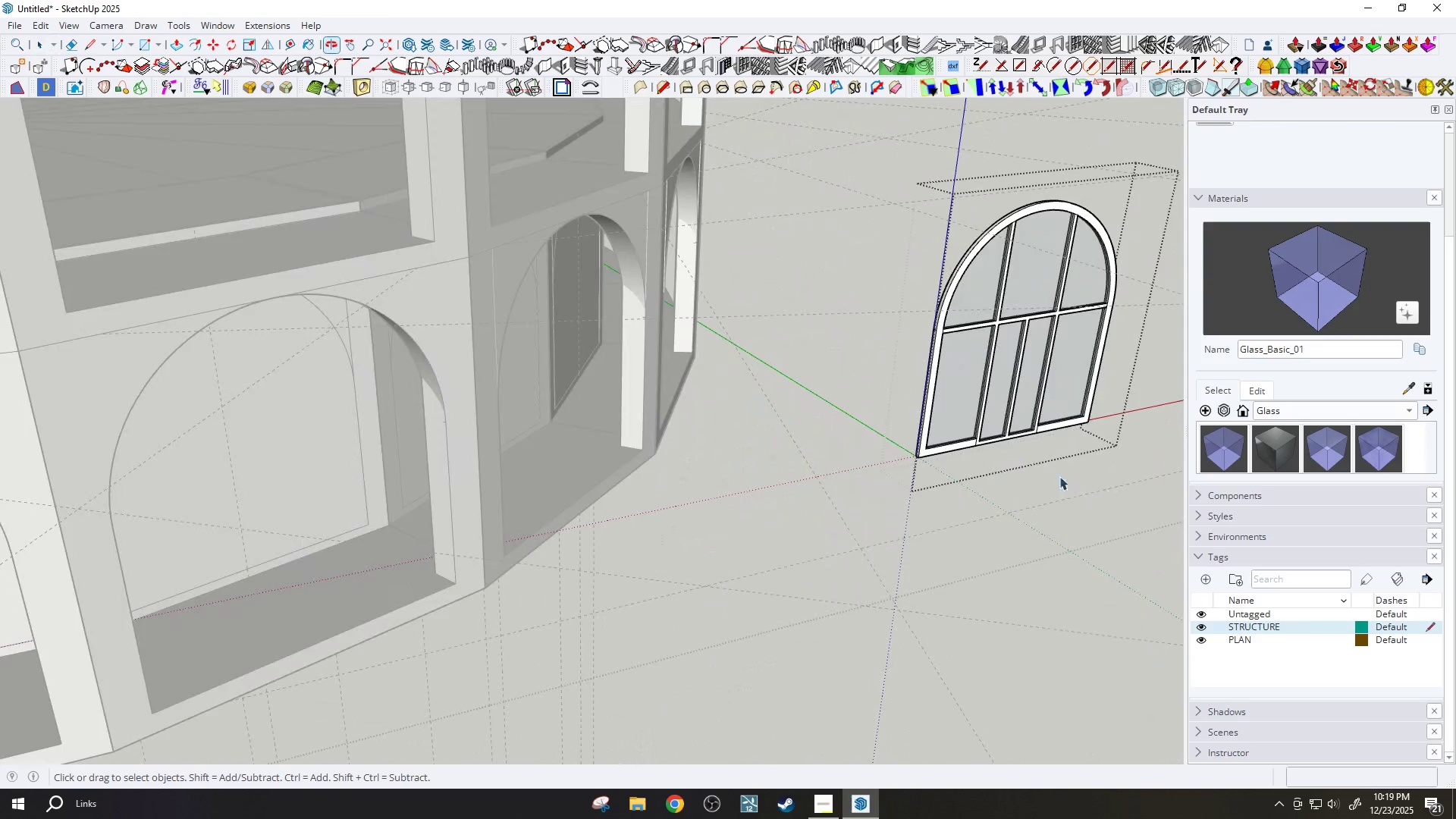 
left_click_drag(start_coordinate=[763, 243], to_coordinate=[1084, 571])
 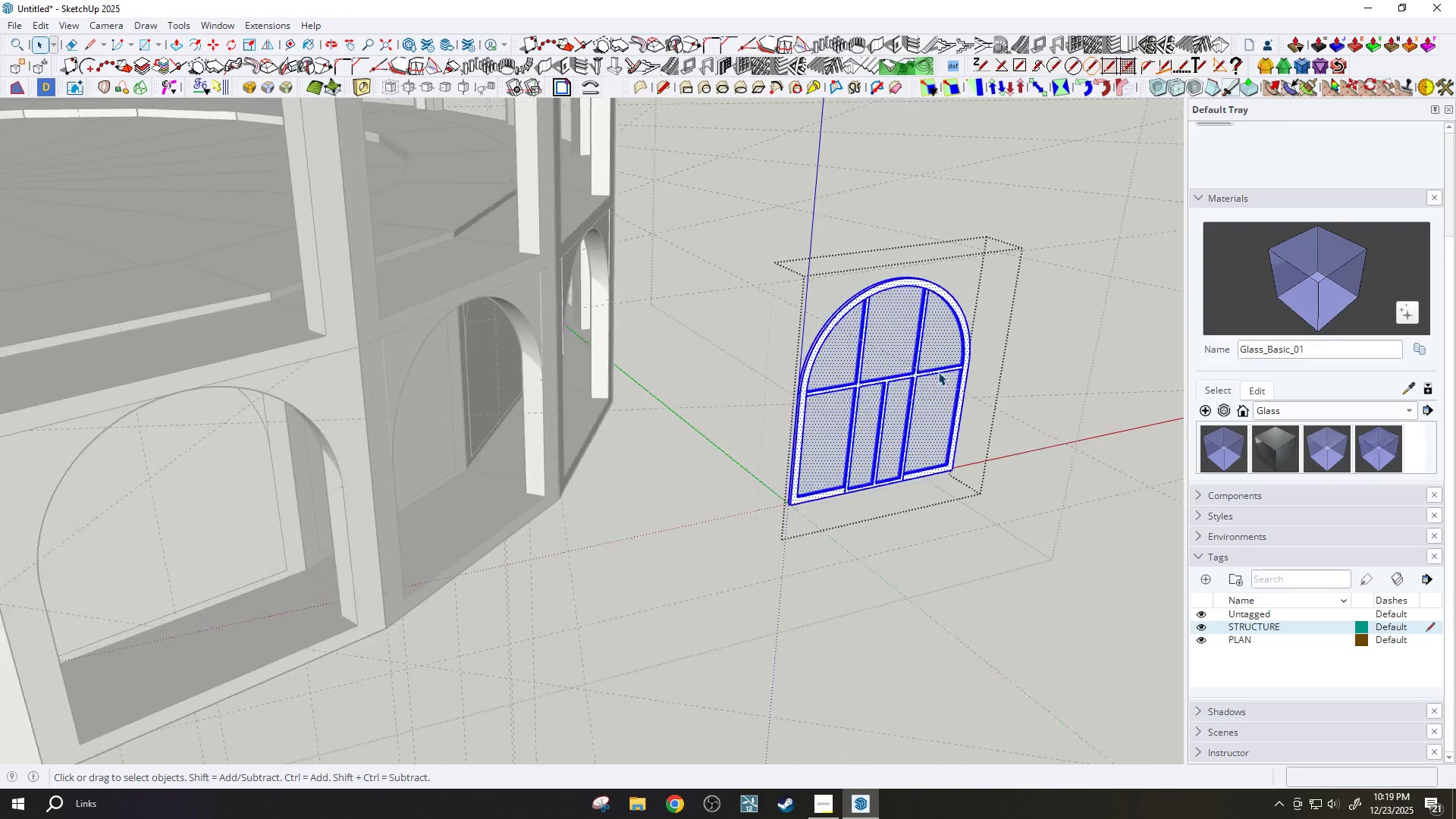 
scroll: coordinate [1046, 349], scroll_direction: down, amount: 2.0
 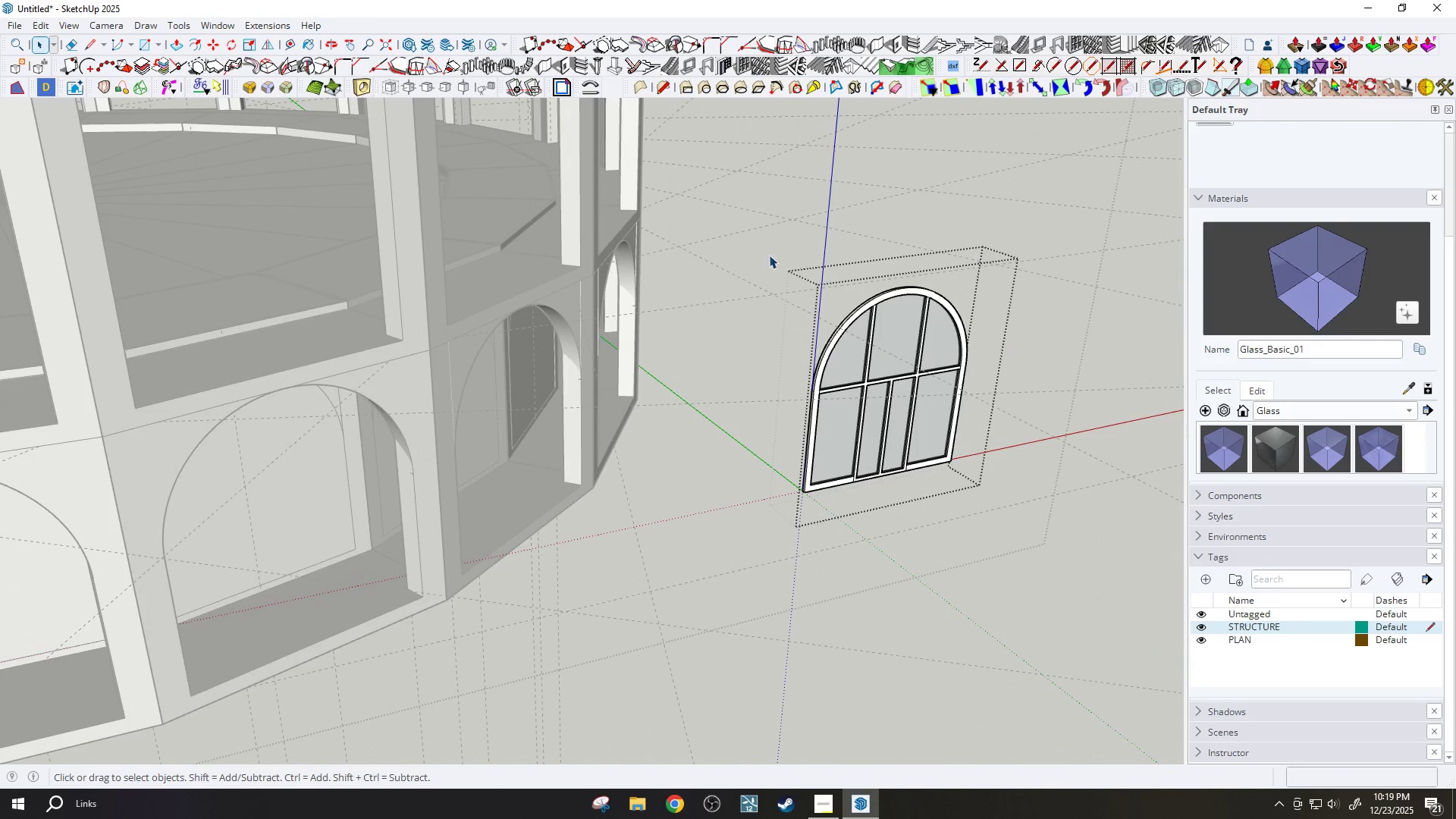 
hold_key(key=ControlLeft, duration=2.84)
 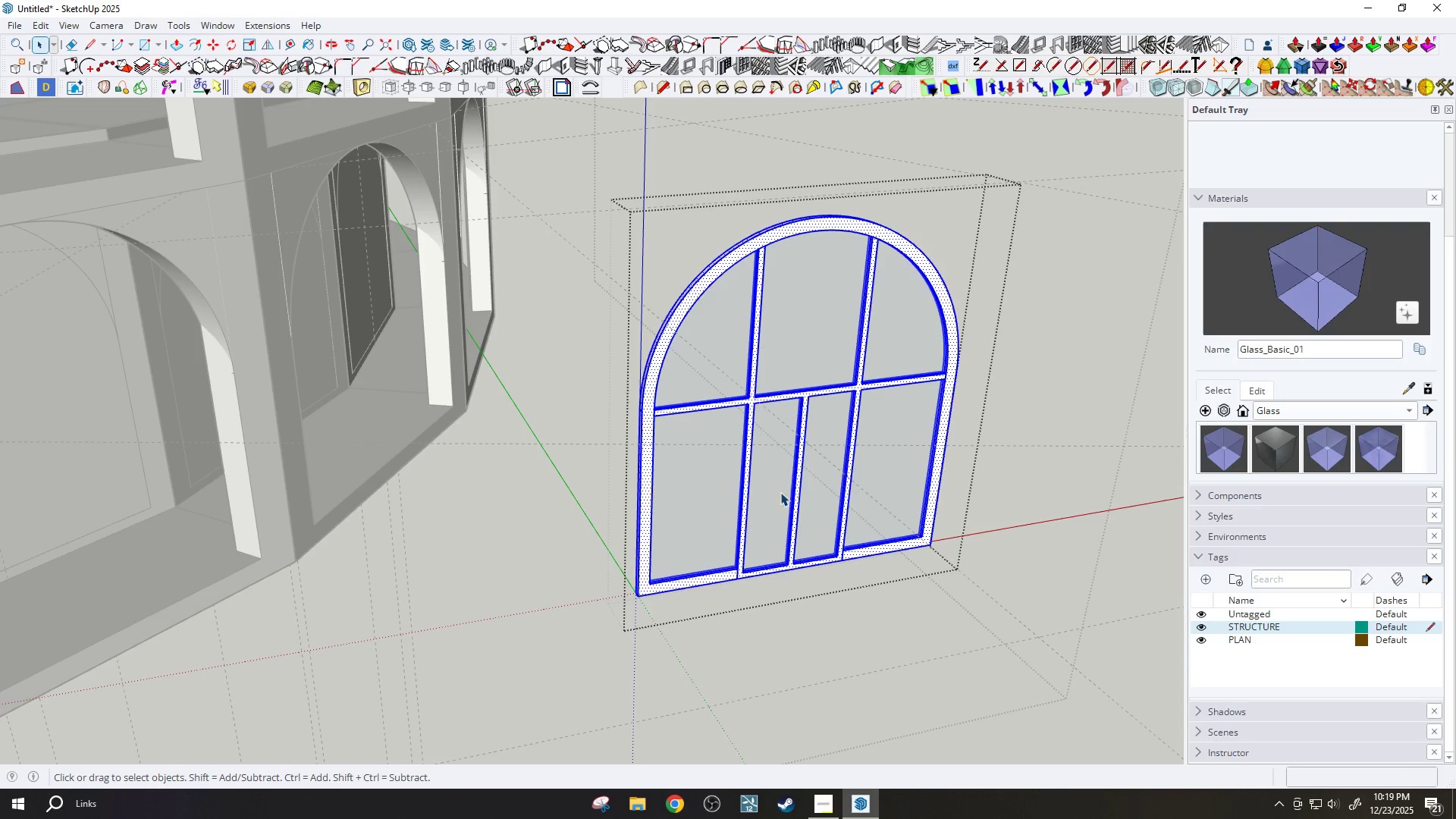 
hold_key(key=ShiftLeft, duration=1.5)
 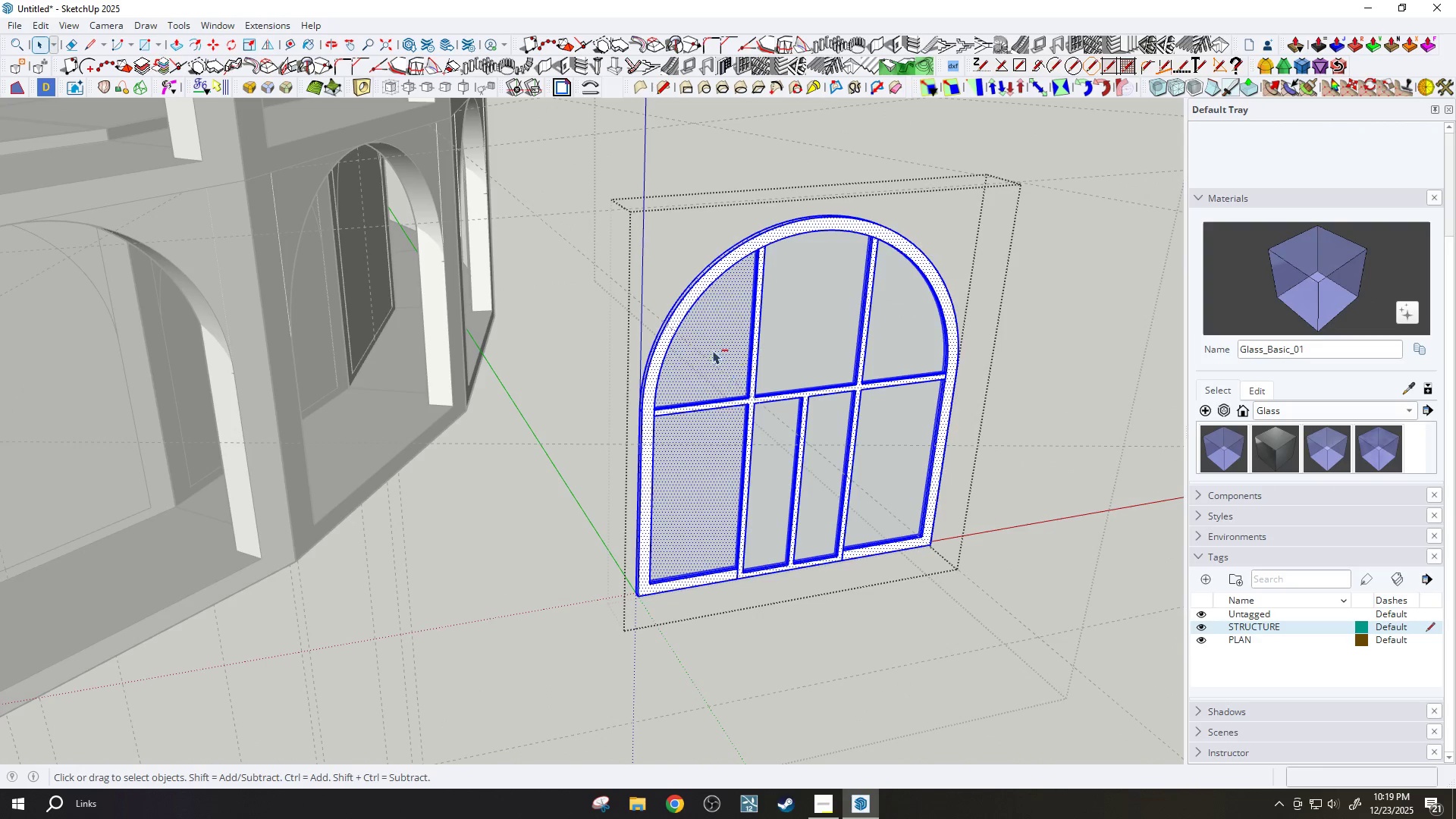 
scroll: coordinate [922, 372], scroll_direction: up, amount: 6.0
 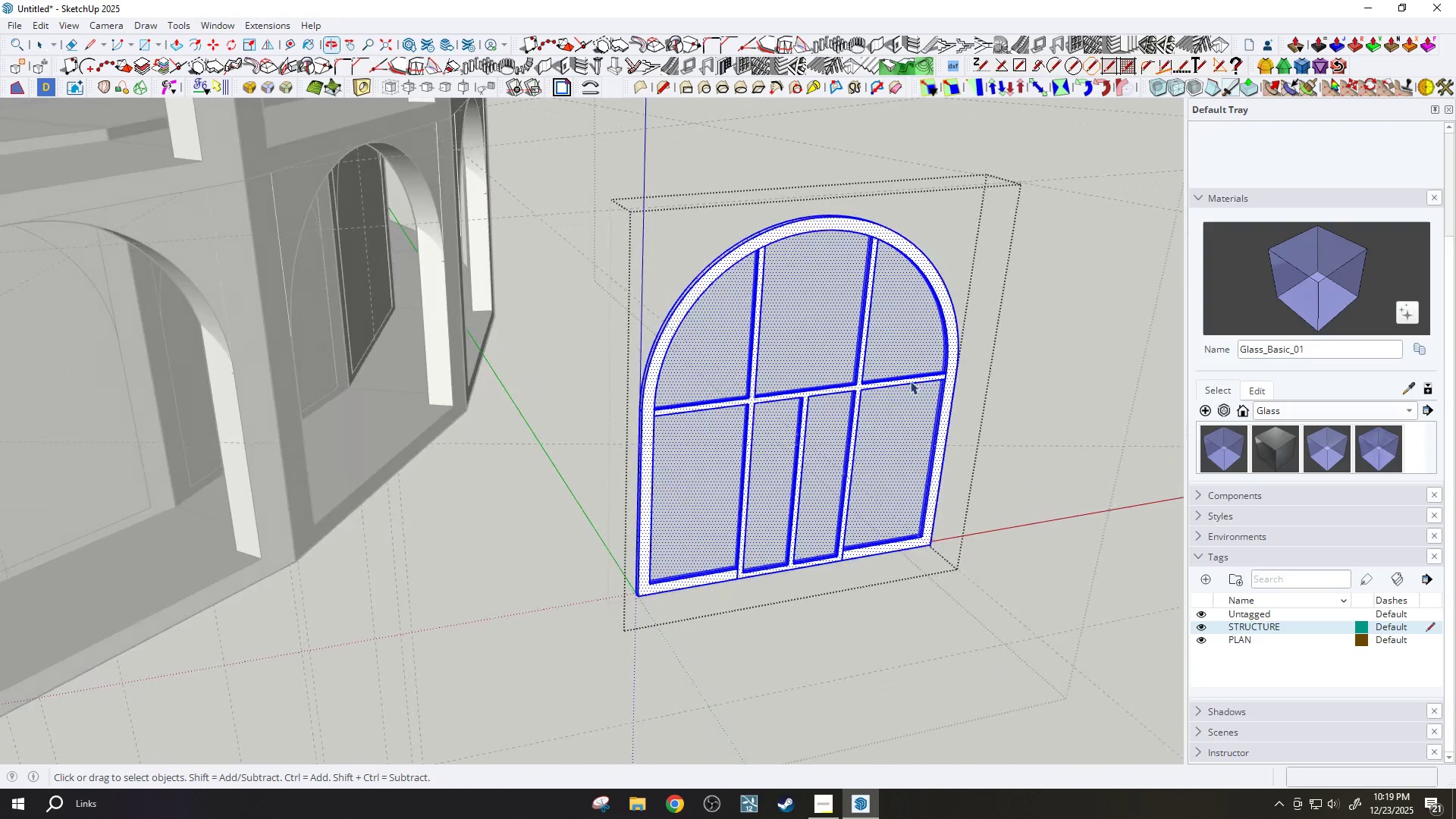 
left_click([905, 416])
 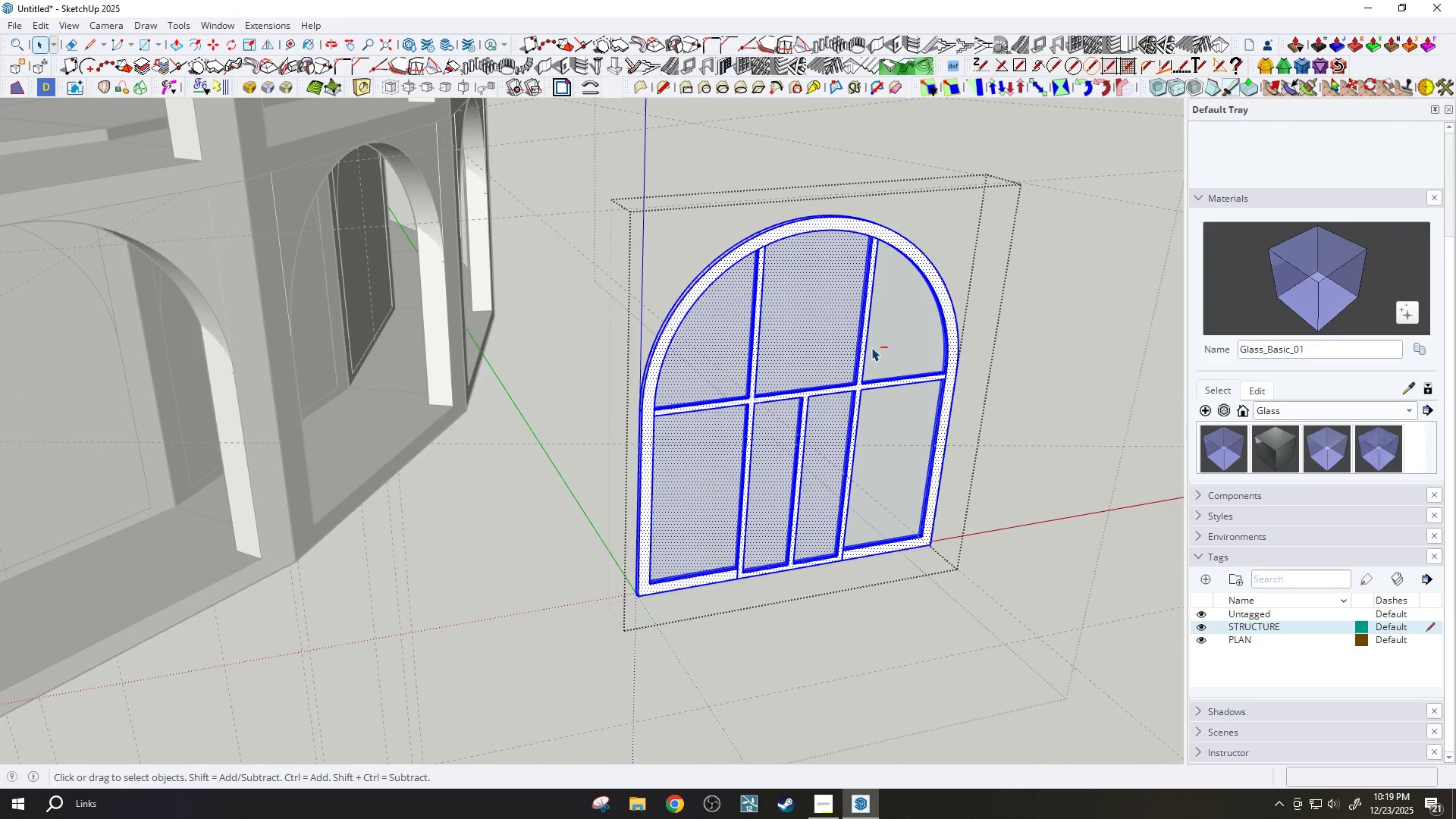 
triple_click([839, 337])
 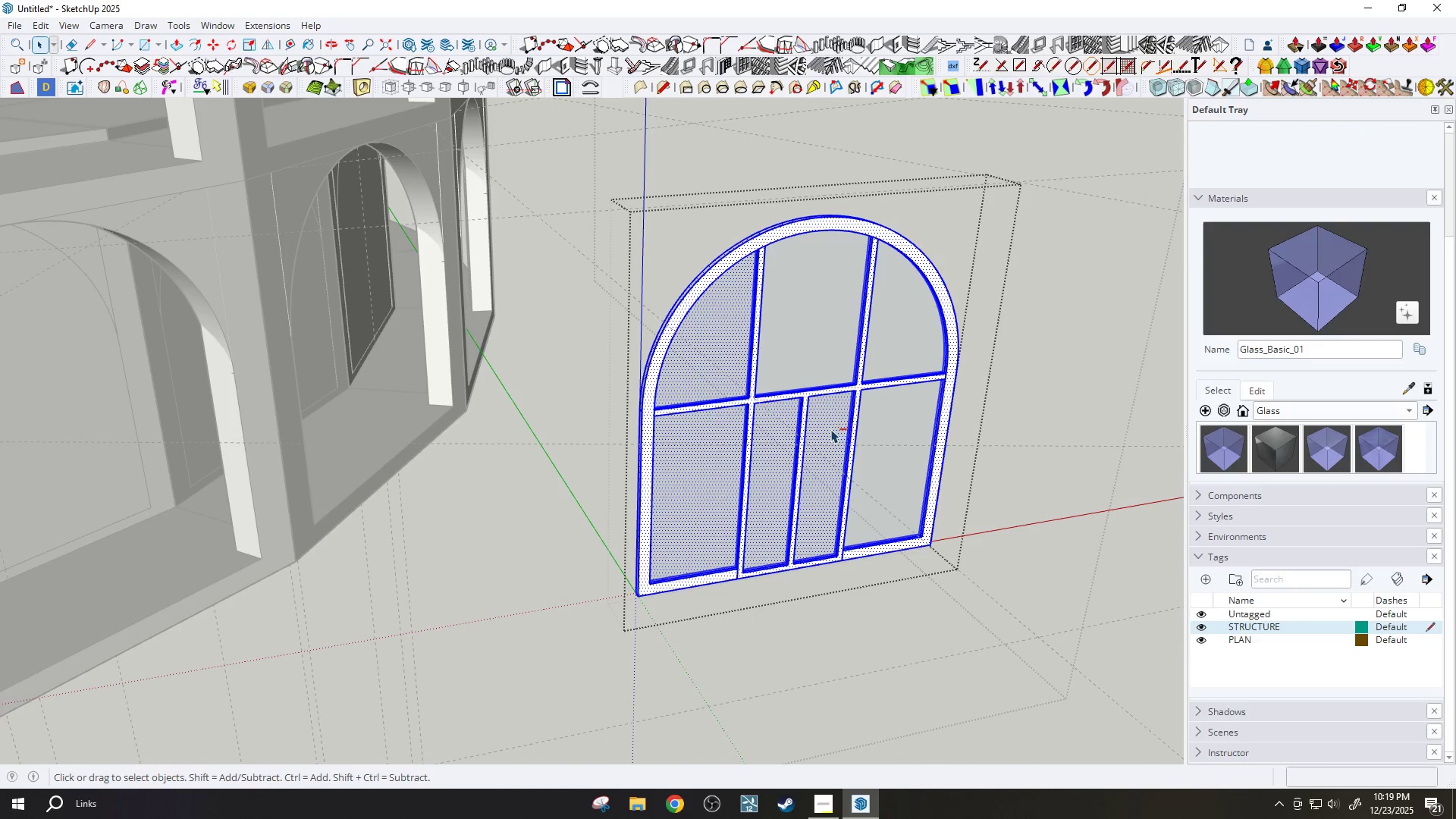 
triple_click([830, 429])
 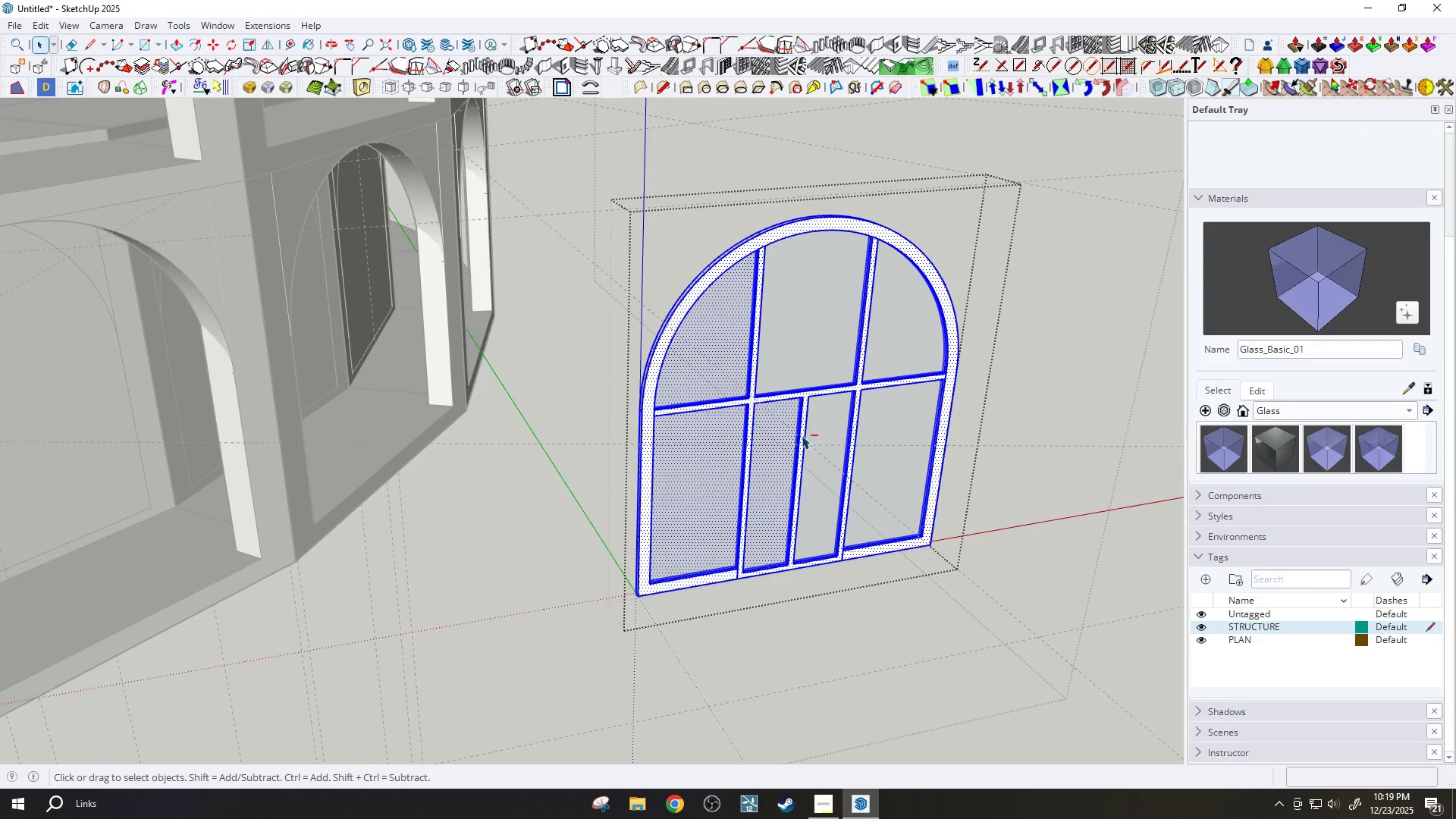 
hold_key(key=ShiftLeft, duration=1.23)
triple_click([776, 438])
 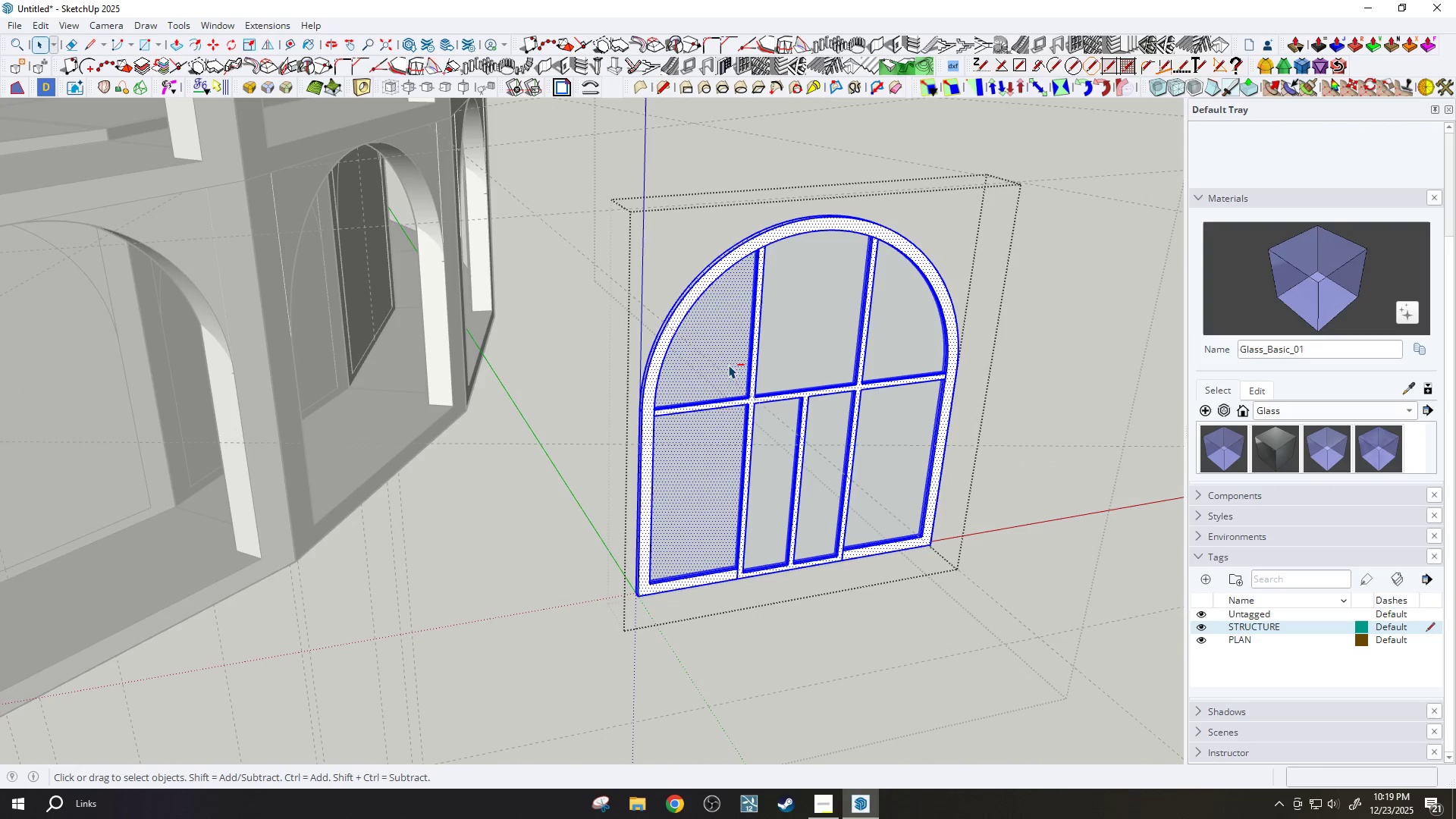 
triple_click([707, 344])
 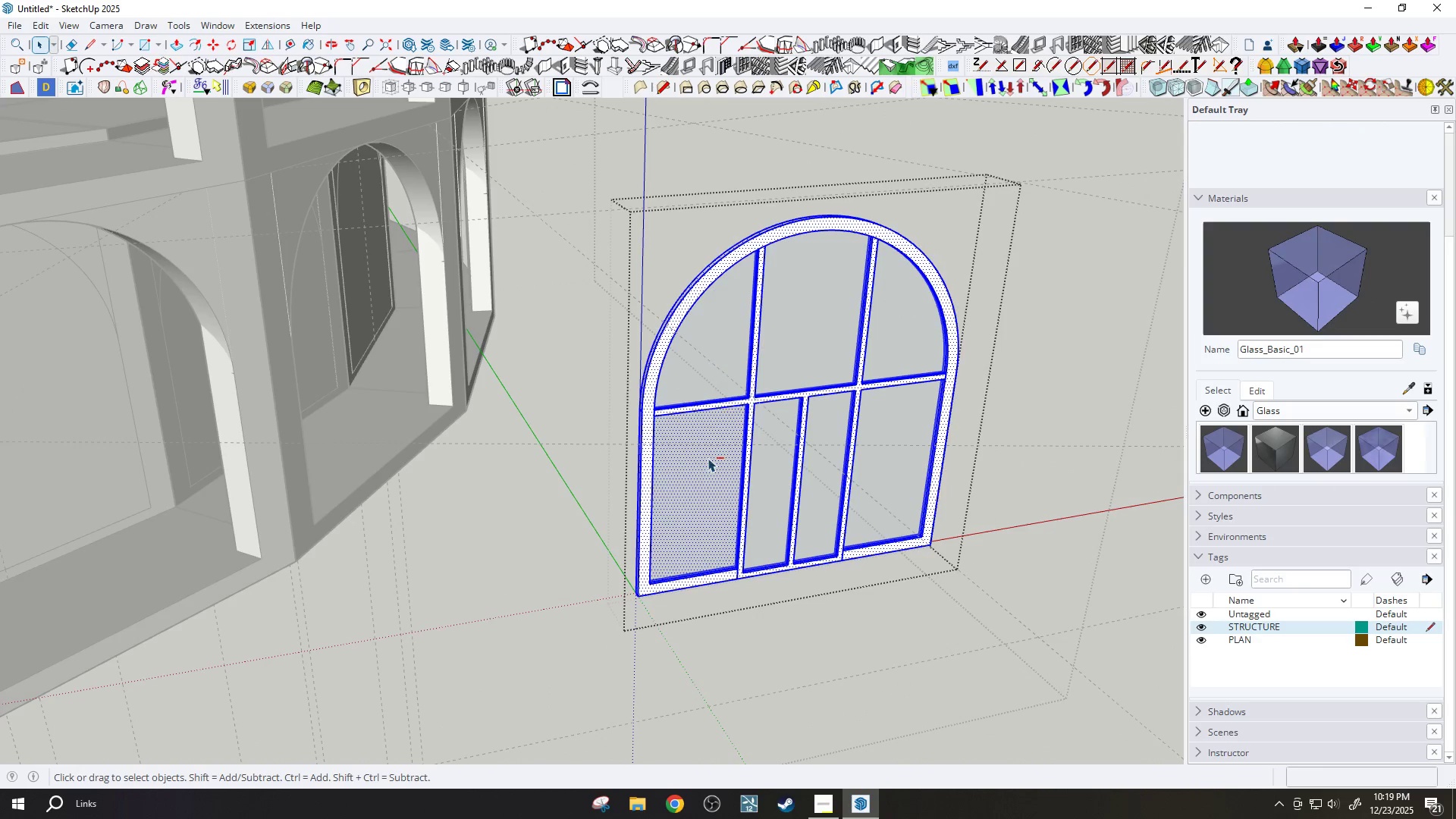 
triple_click([708, 458])
 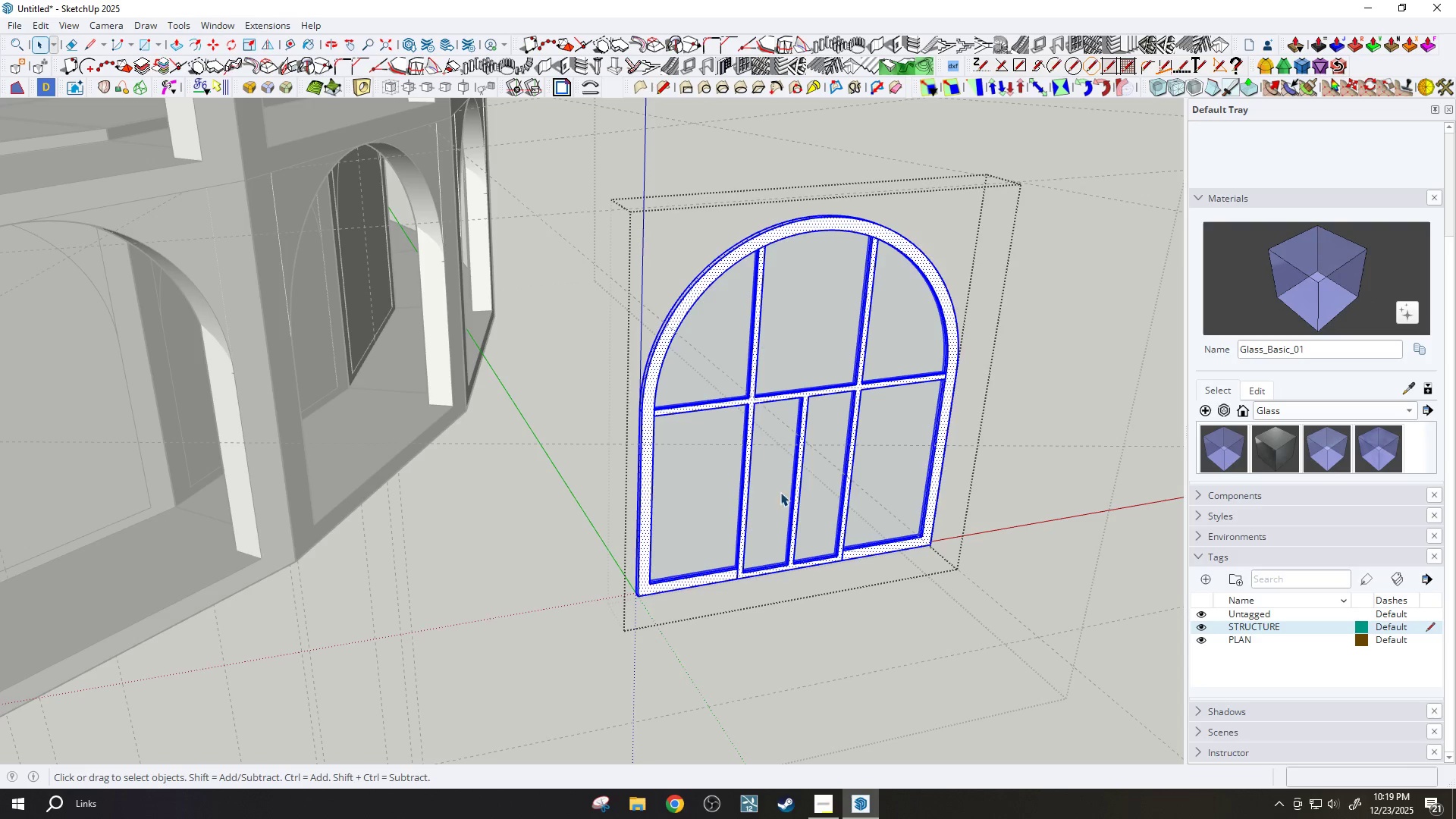 
scroll: coordinate [794, 457], scroll_direction: up, amount: 5.0
 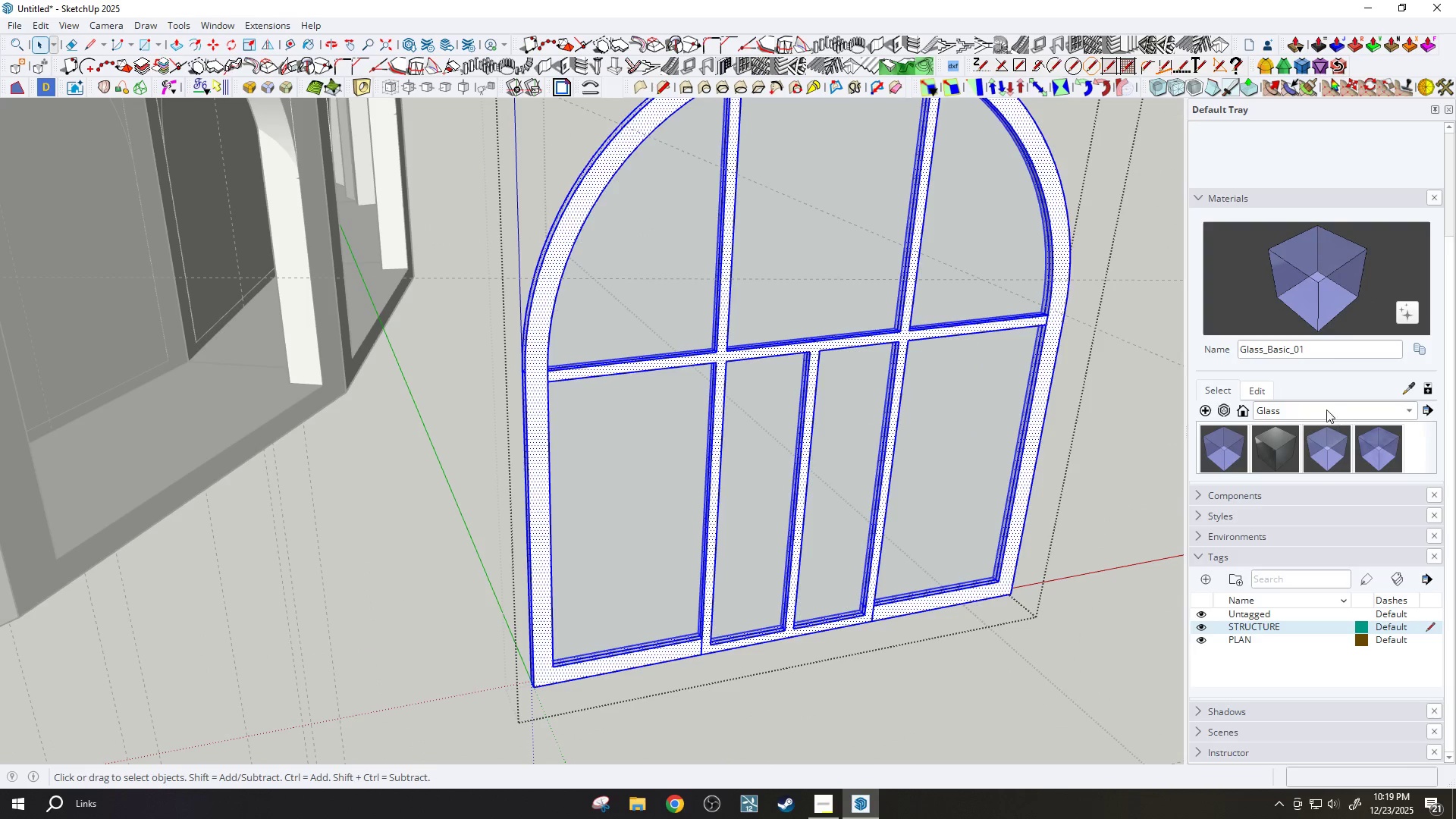 
left_click([1324, 410])
 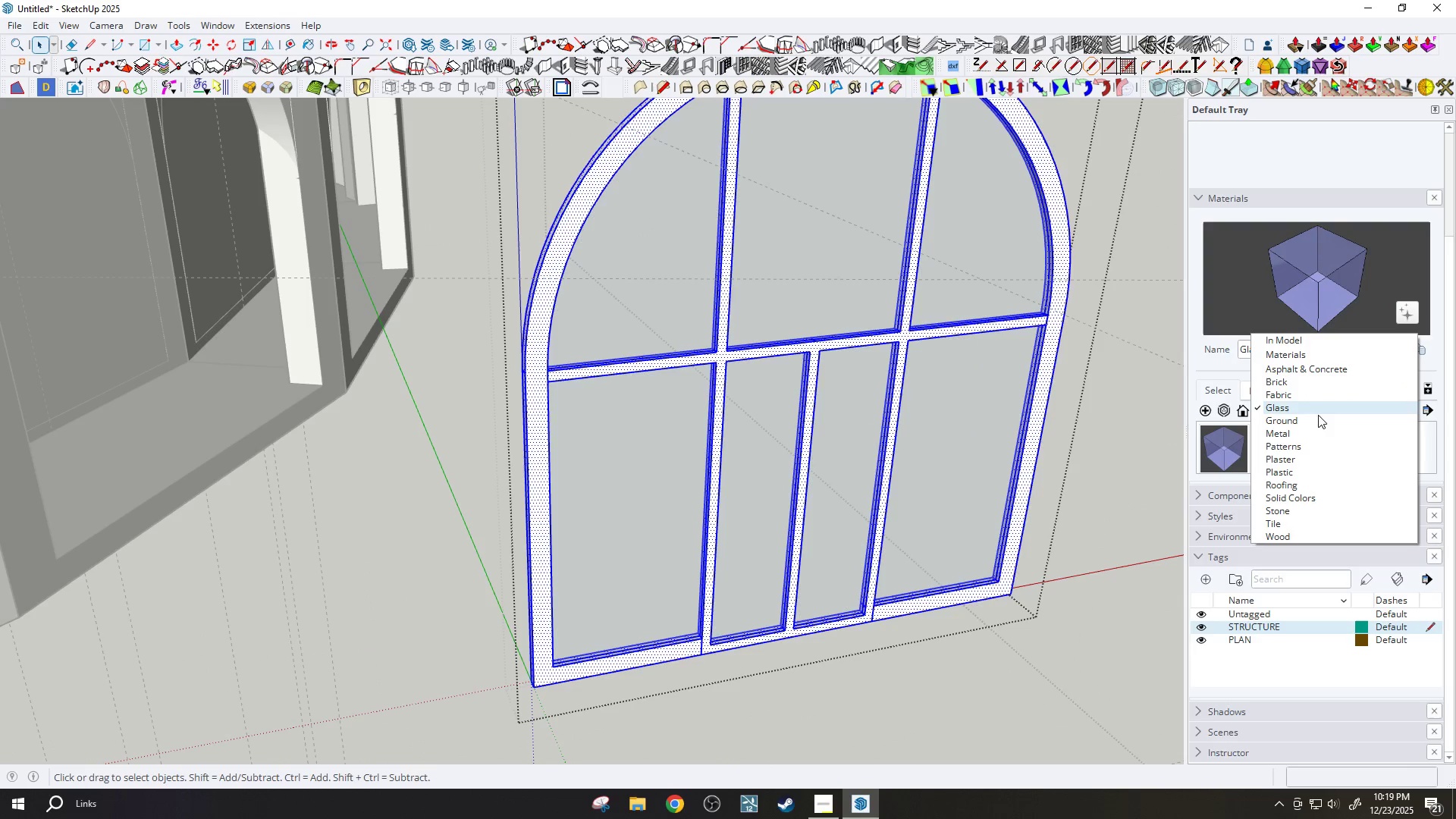 
mouse_move([1303, 450])
 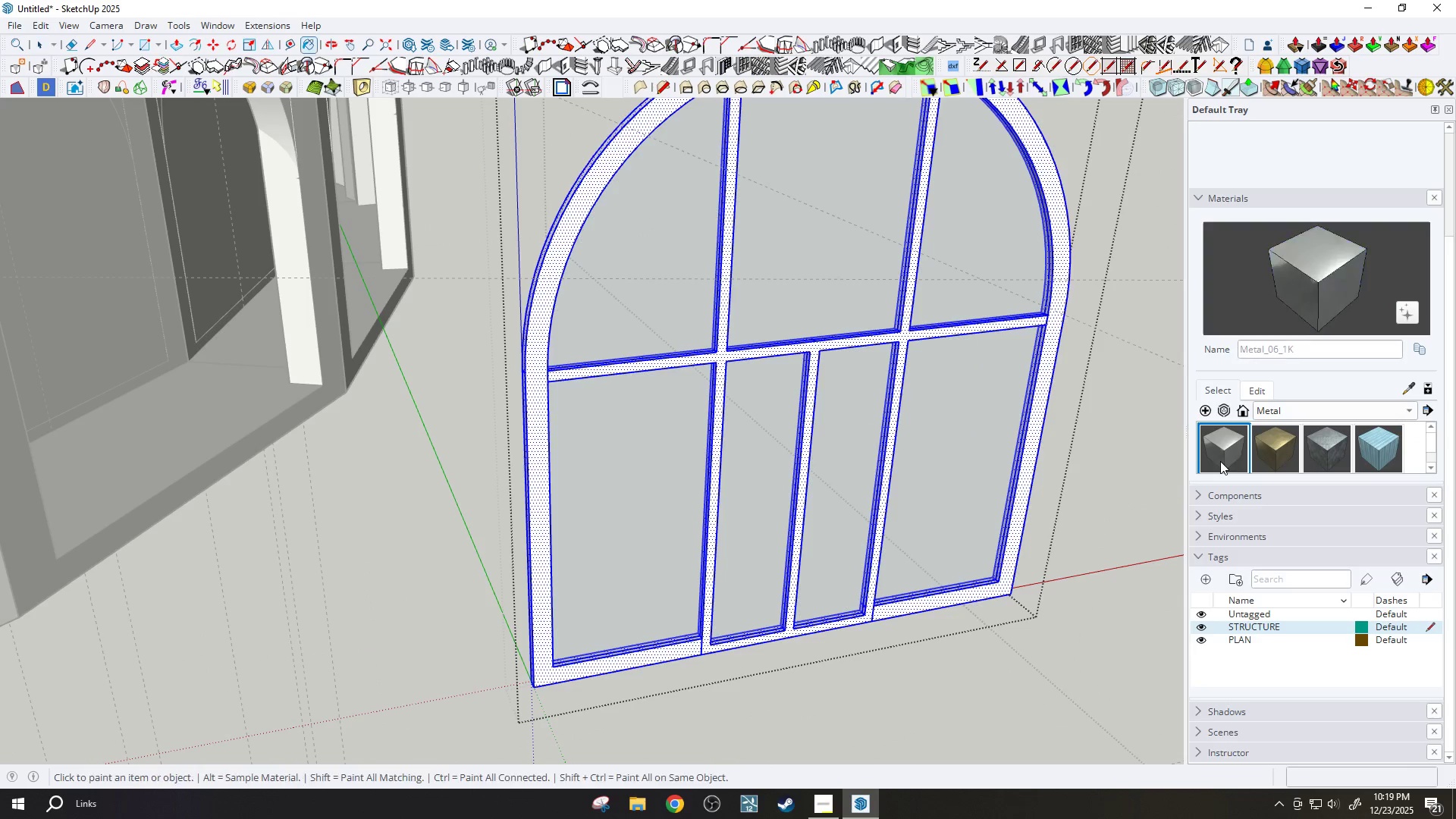 
scroll: coordinate [1099, 330], scroll_direction: up, amount: 3.0
 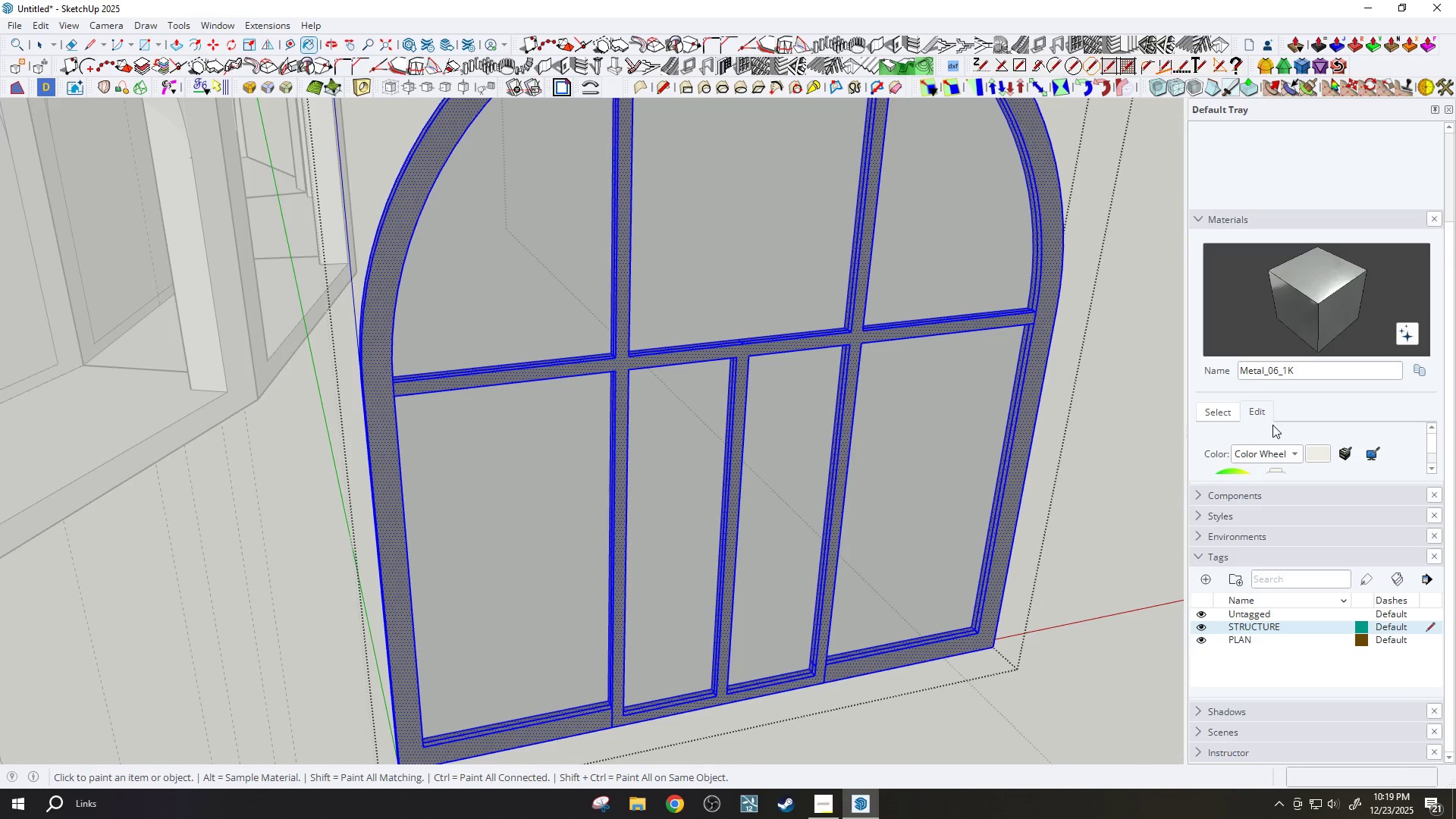 
scroll: coordinate [1322, 441], scroll_direction: down, amount: 1.0
 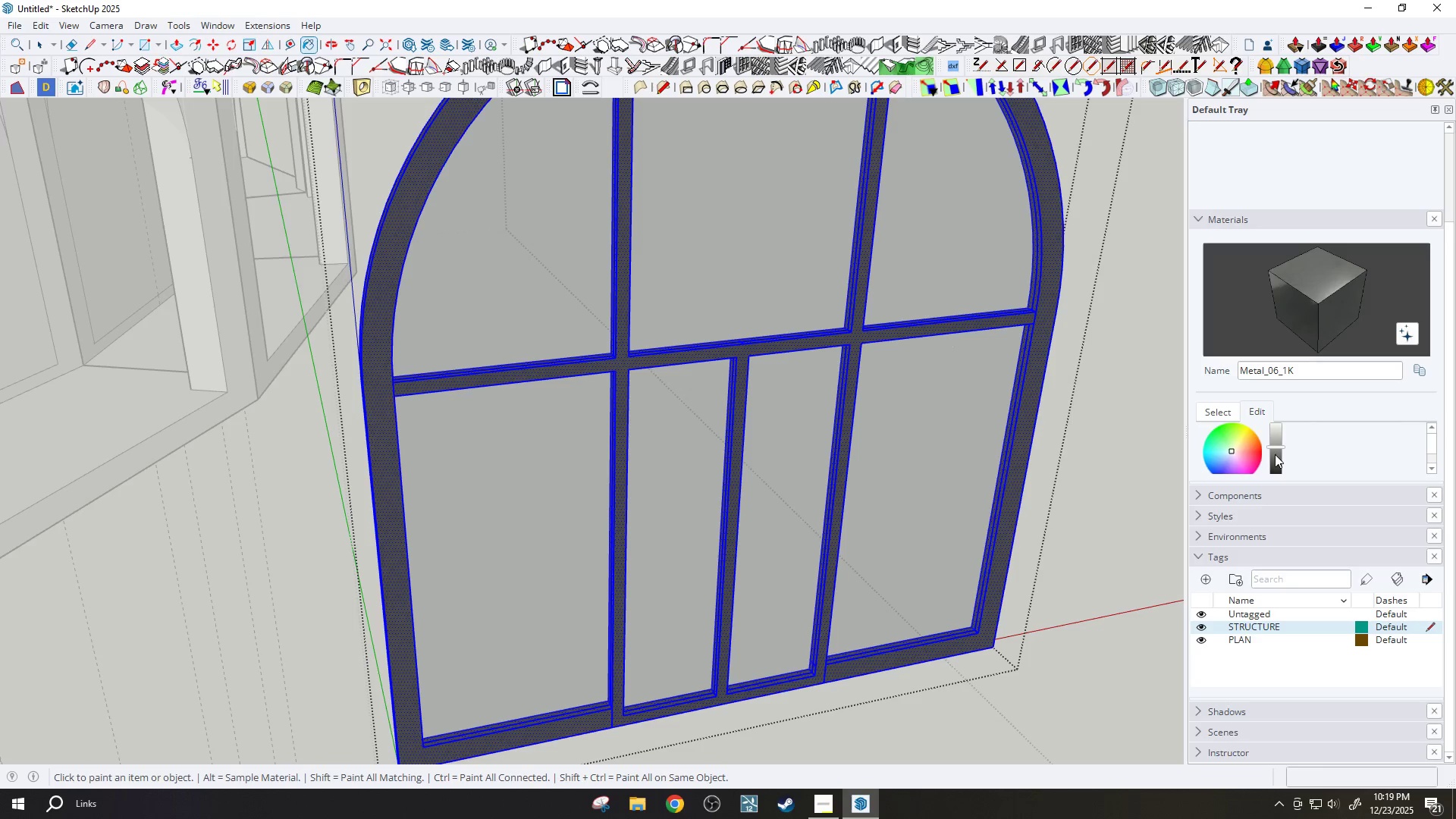 
left_click([1275, 454])
 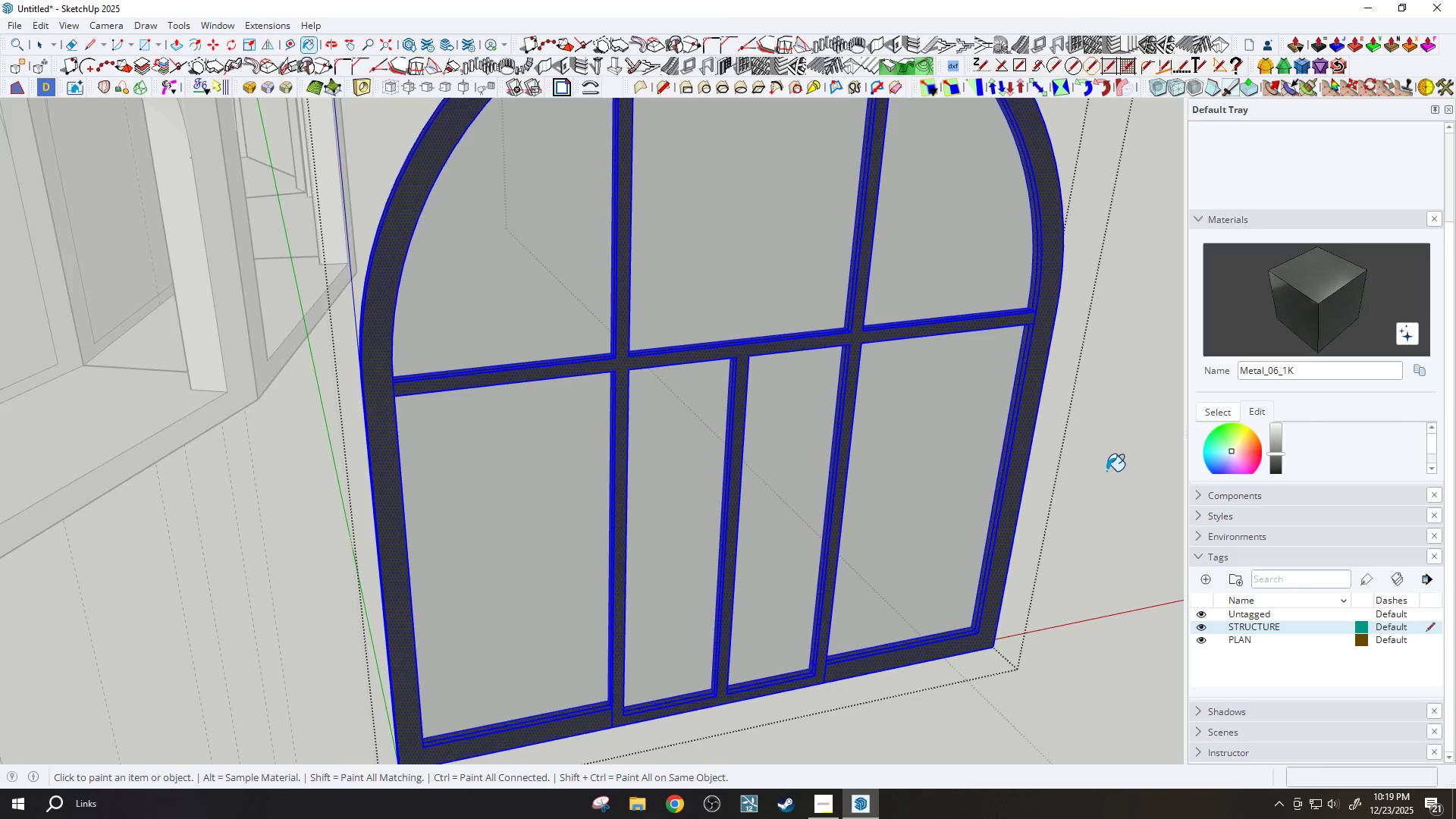 
key(Space)
 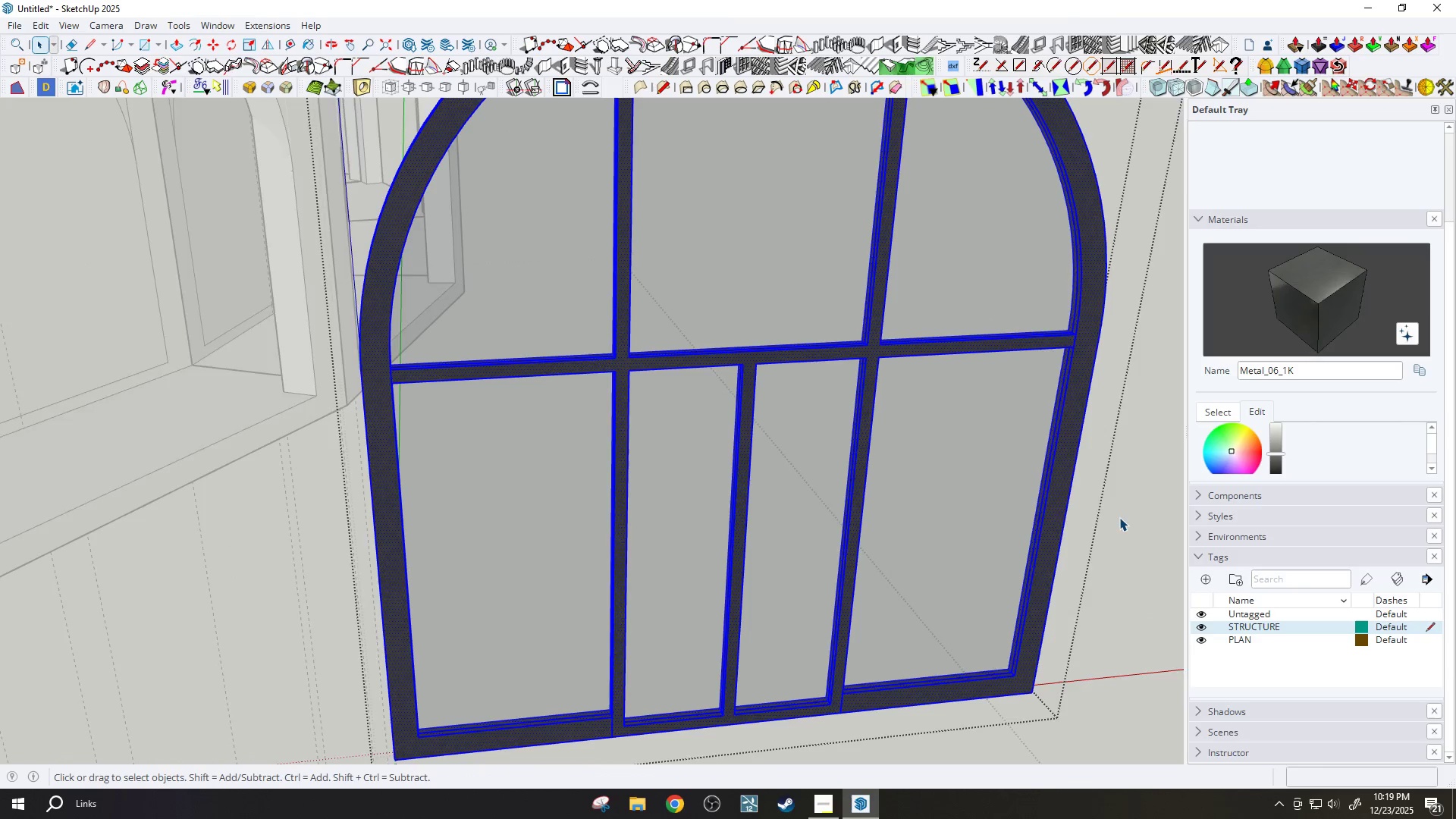 
left_click([1119, 517])
 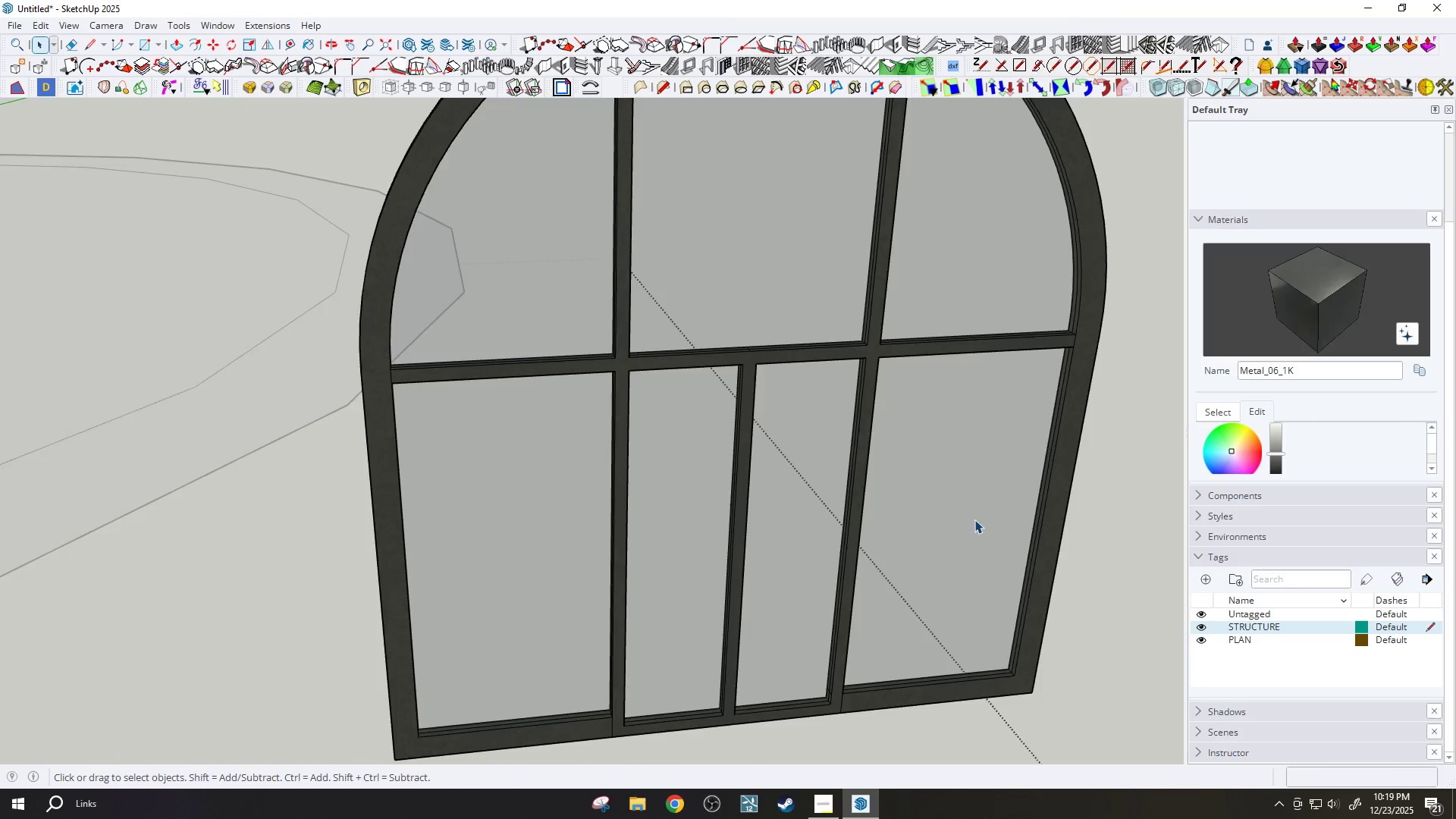 
scroll: coordinate [883, 467], scroll_direction: down, amount: 17.0
 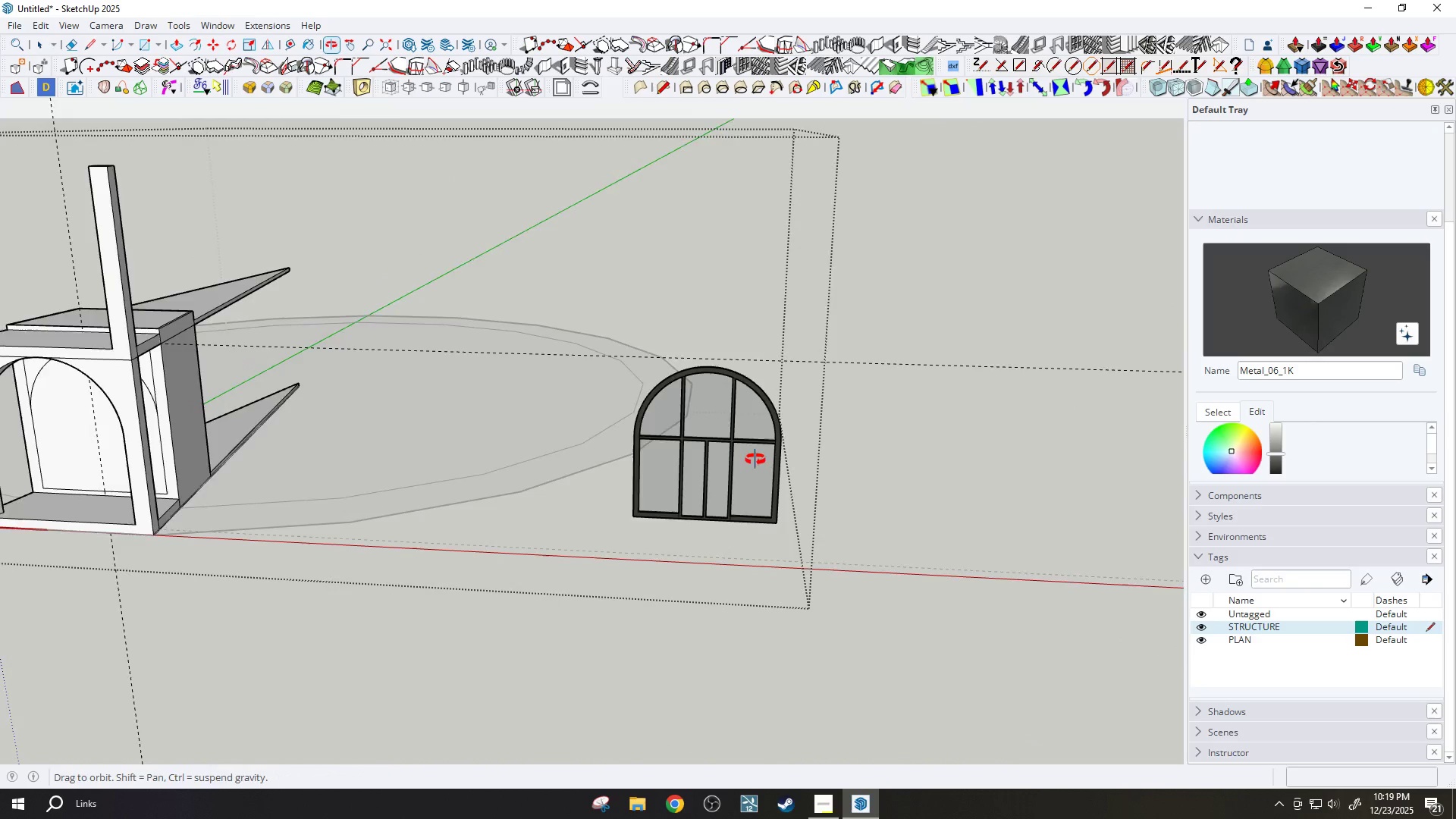 
left_click_drag(start_coordinate=[764, 469], to_coordinate=[770, 472])
 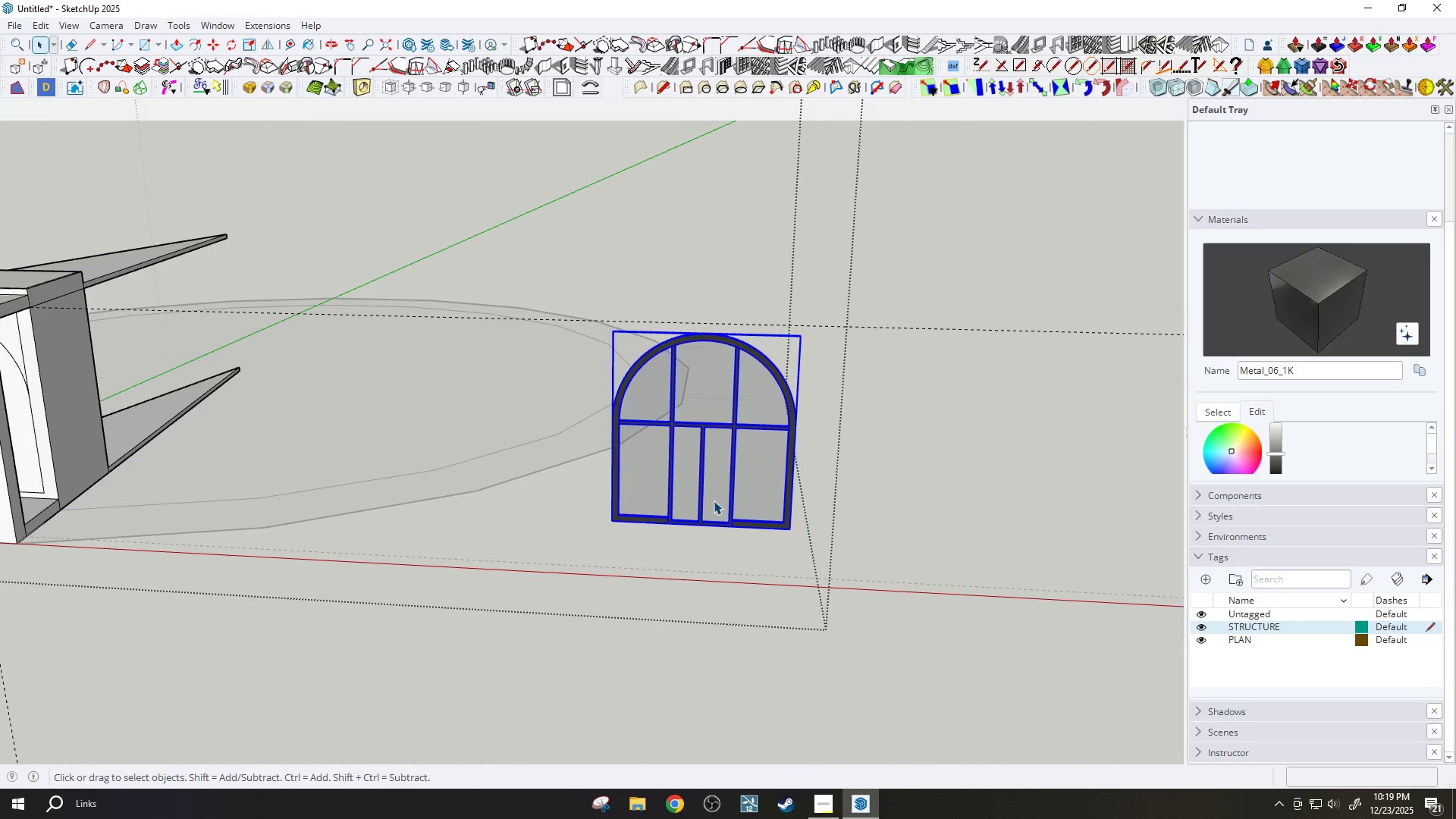 
scroll: coordinate [730, 484], scroll_direction: up, amount: 2.0
 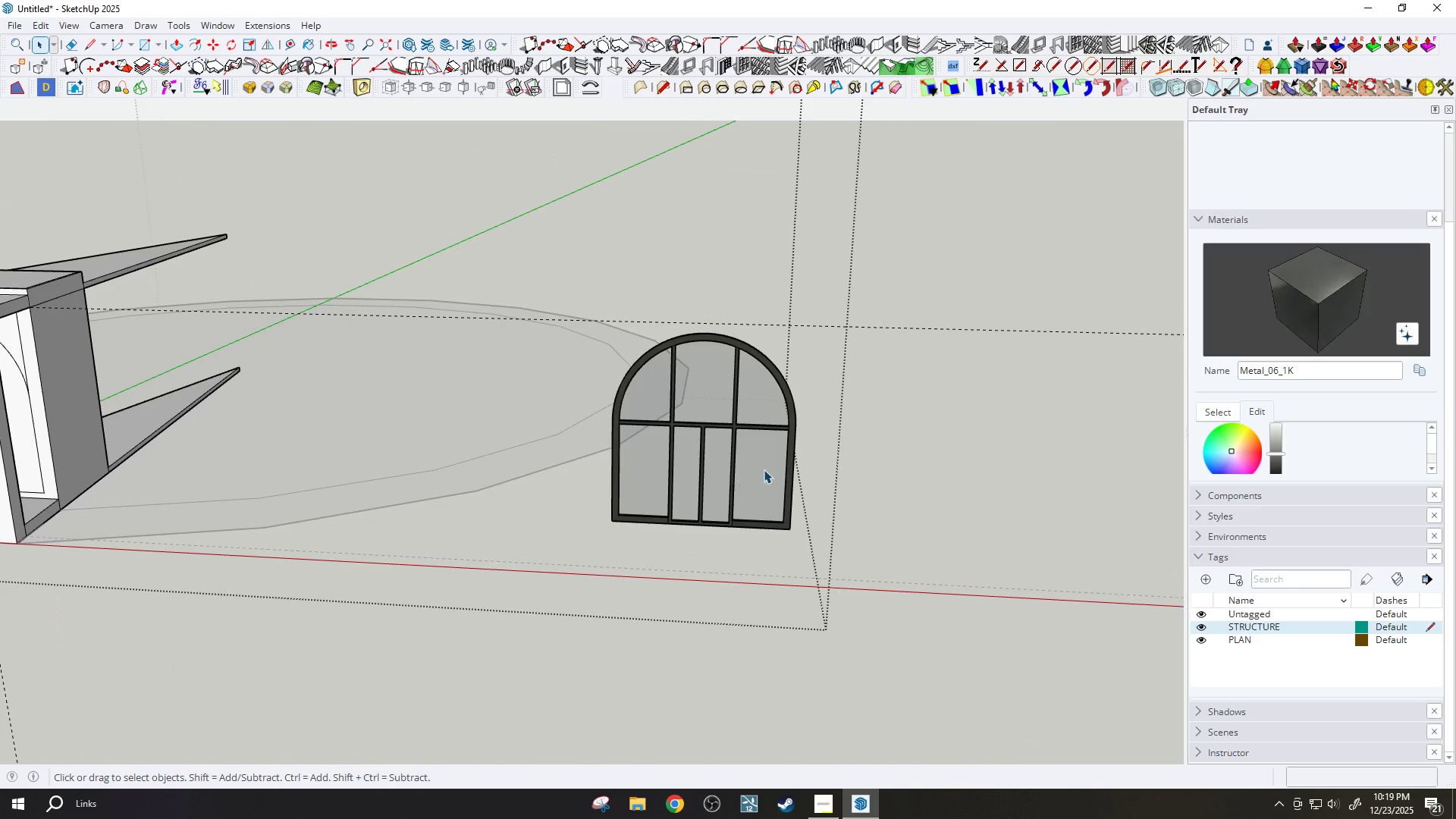 
scroll: coordinate [714, 500], scroll_direction: down, amount: 4.0
 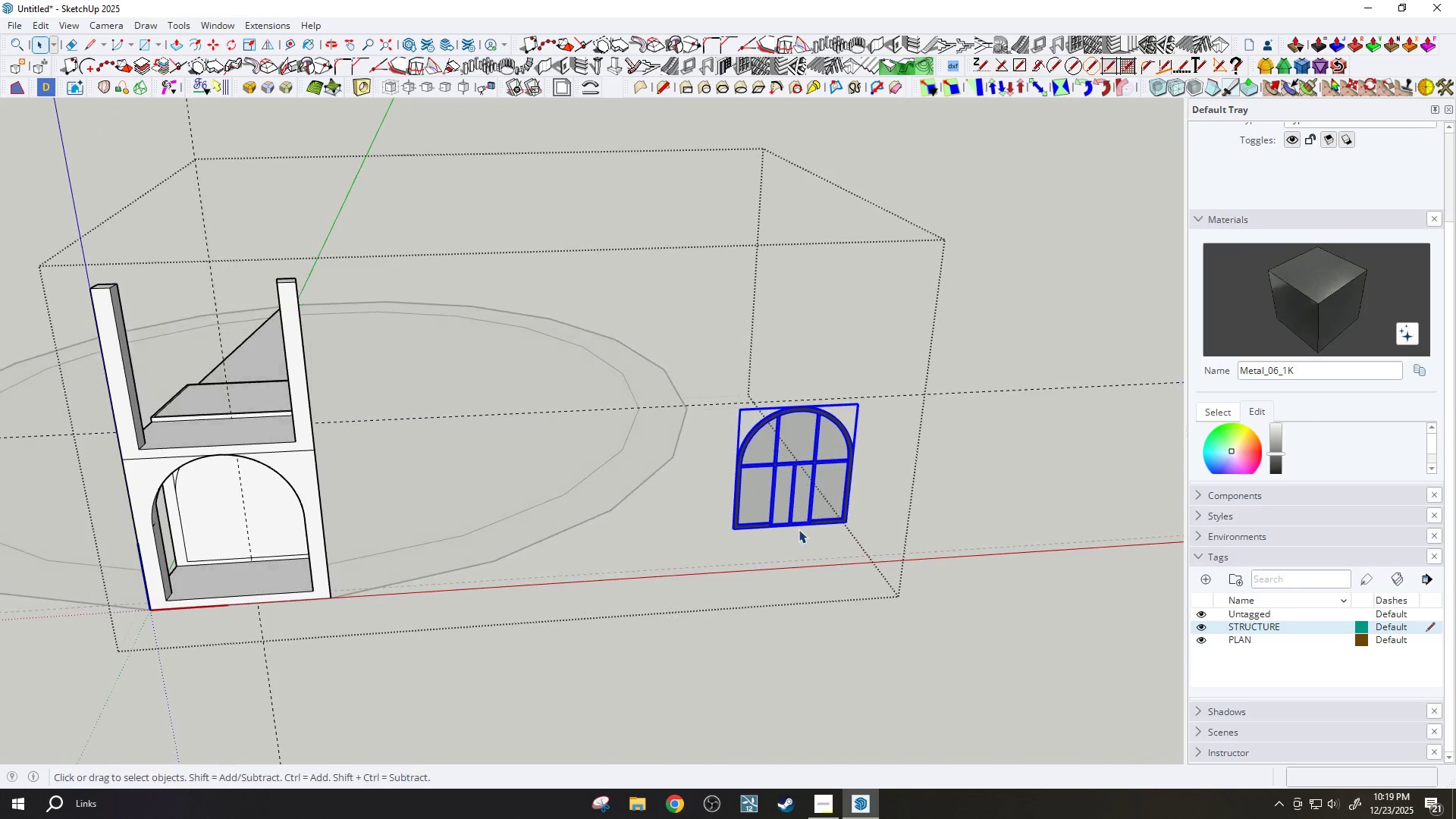 
scroll: coordinate [770, 508], scroll_direction: up, amount: 3.0
 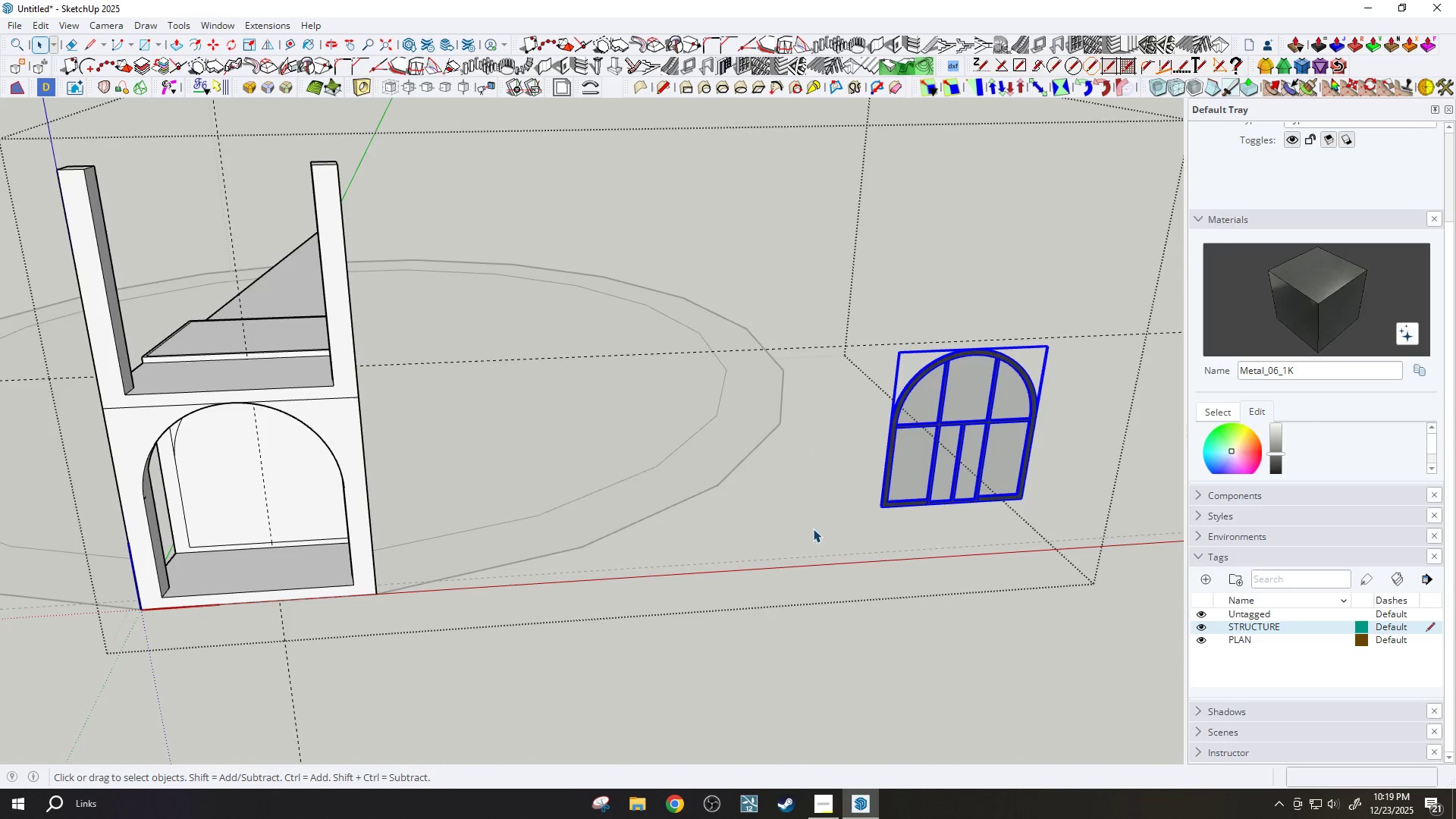 
left_click([482, 502])
 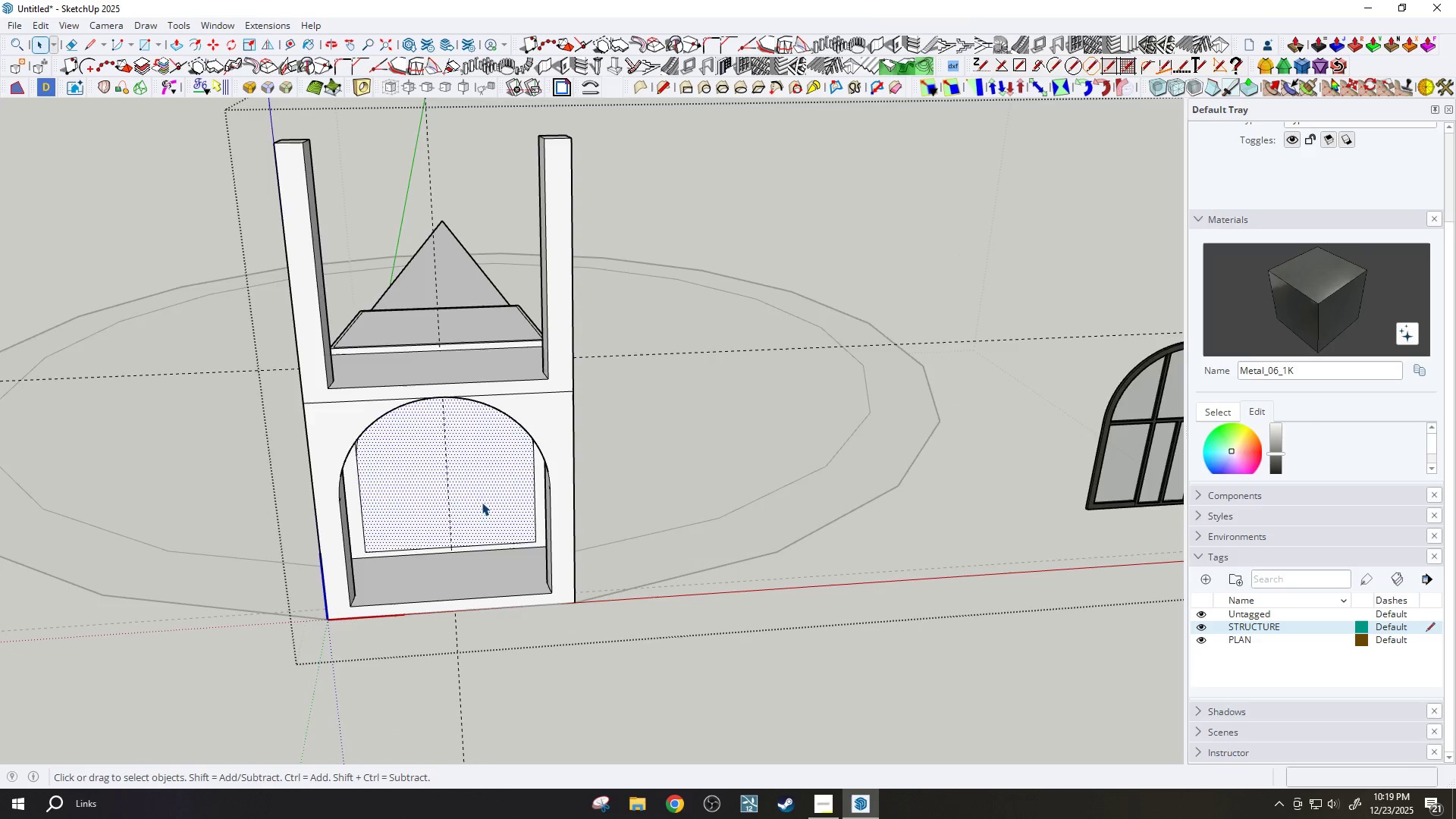 
scroll: coordinate [464, 510], scroll_direction: none, amount: 0.0
 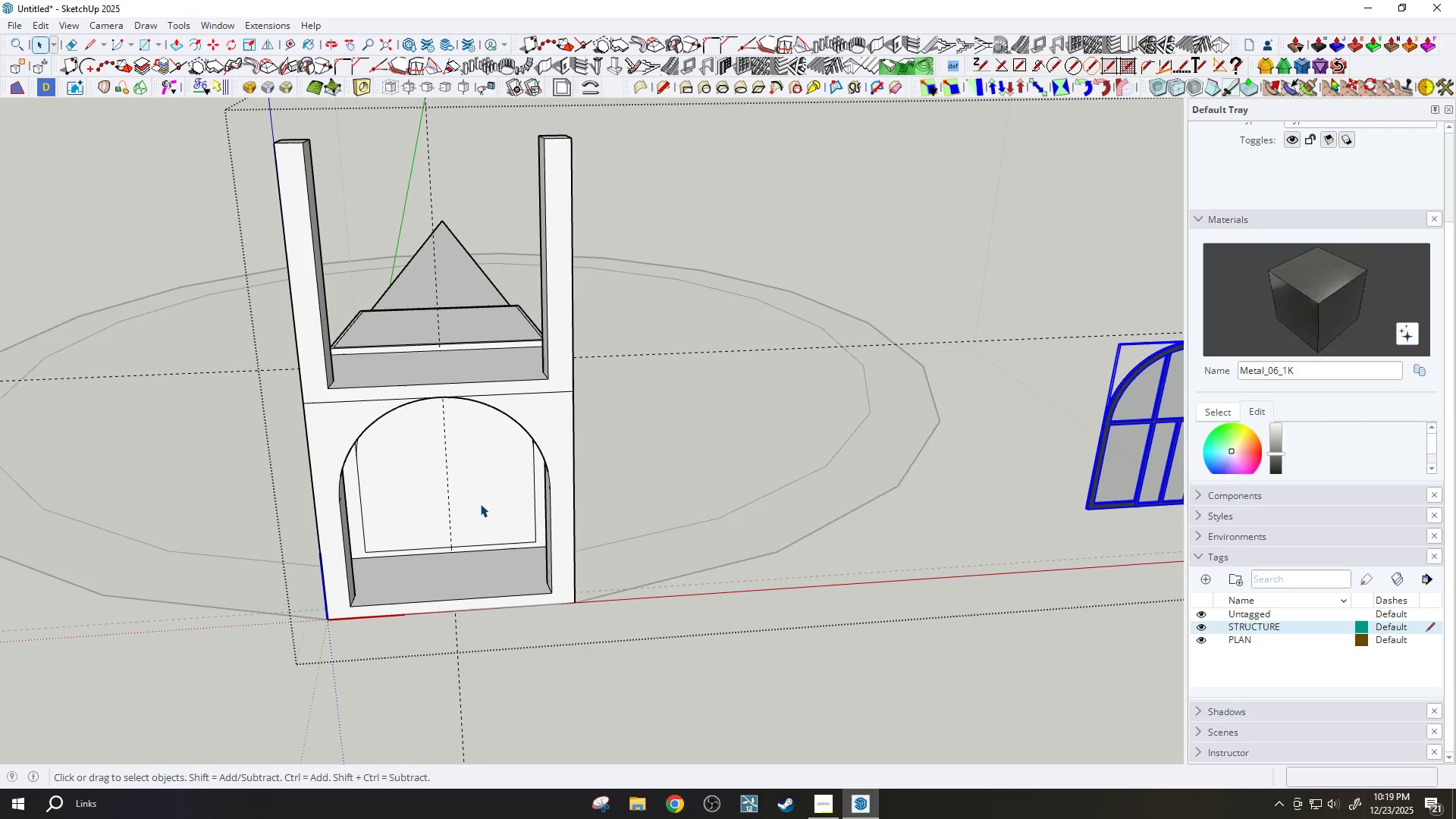 
scroll: coordinate [482, 502], scroll_direction: down, amount: 4.0
 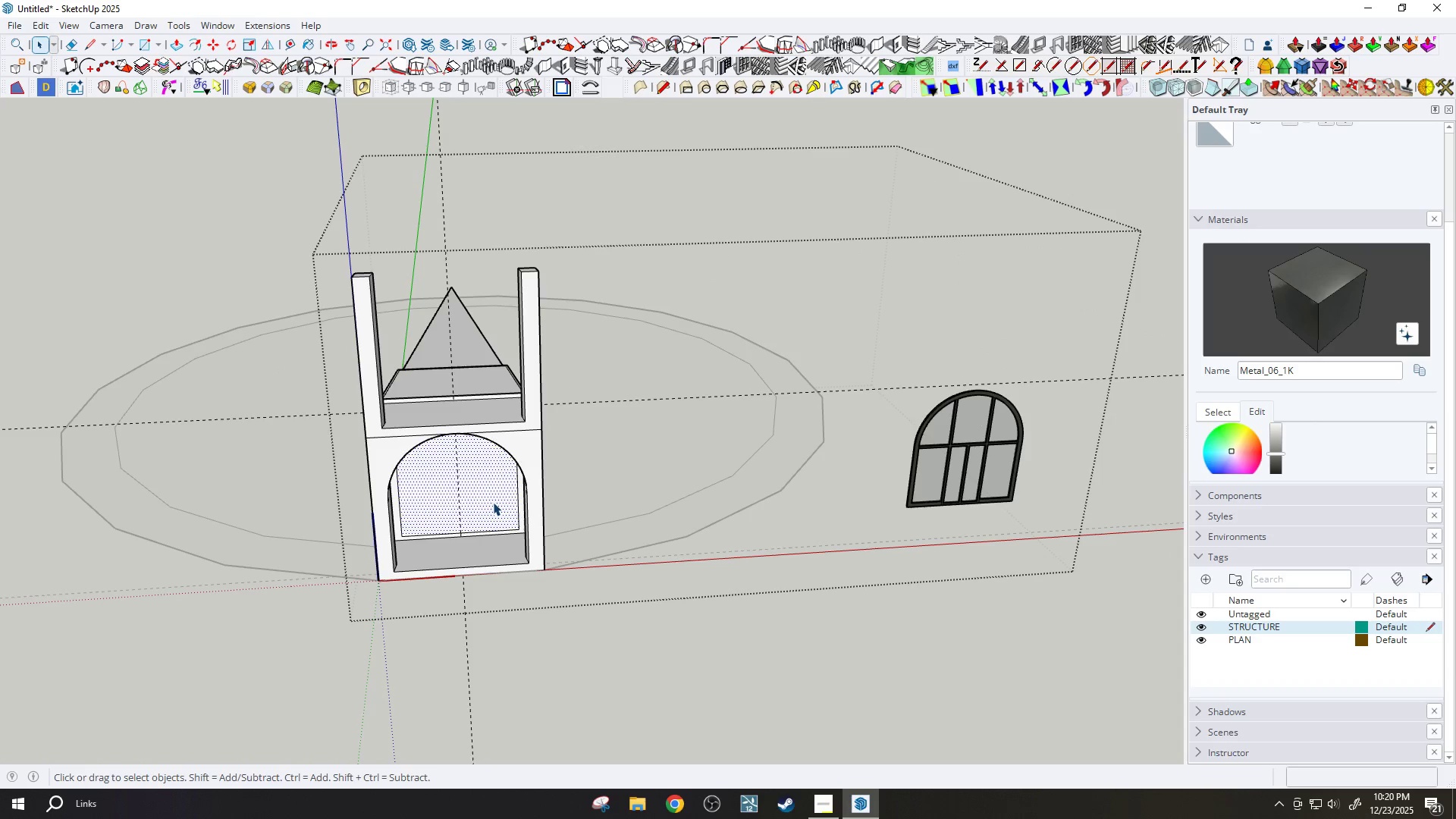 
key(Delete)
 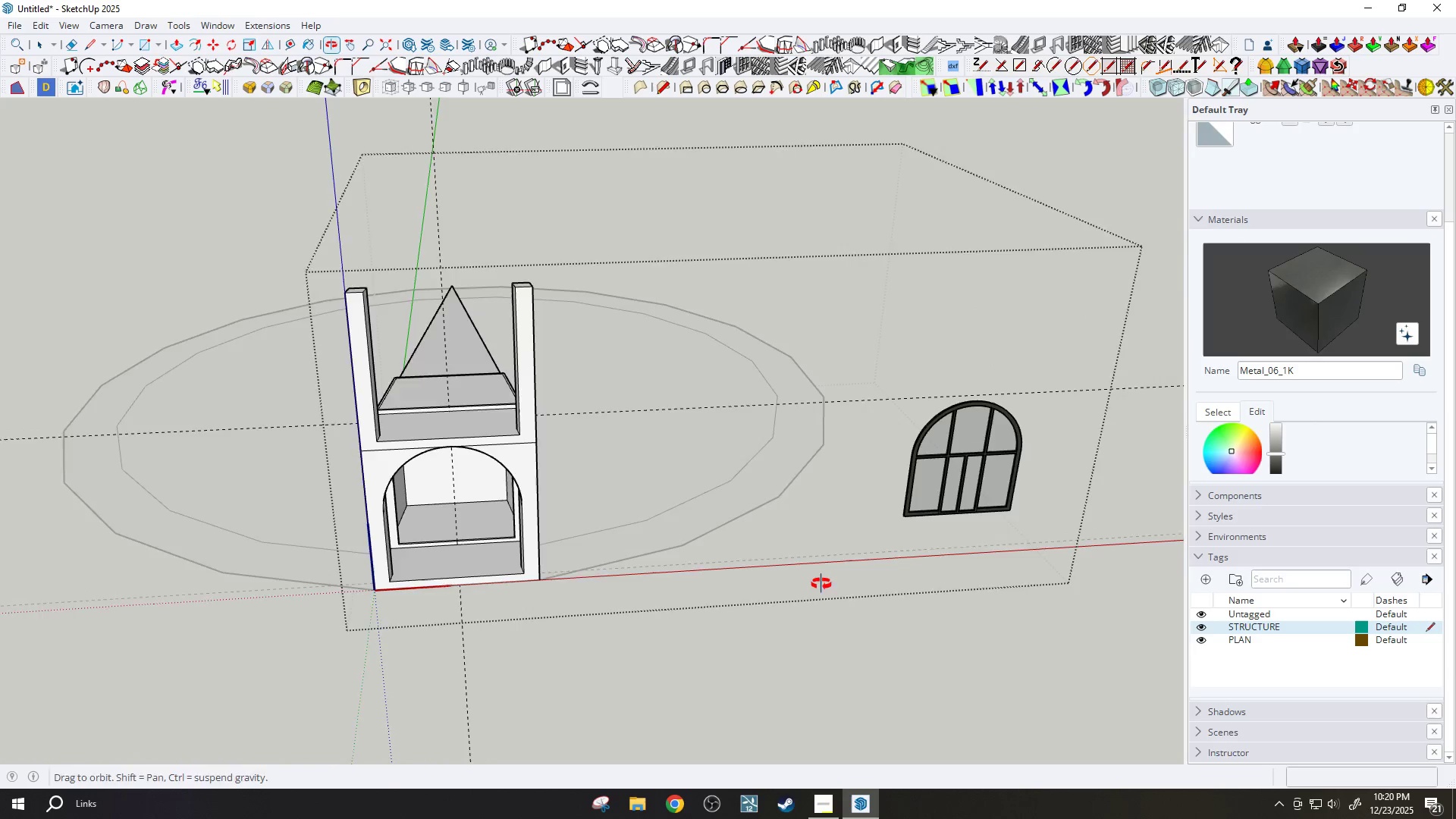 
scroll: coordinate [899, 551], scroll_direction: up, amount: 3.0
 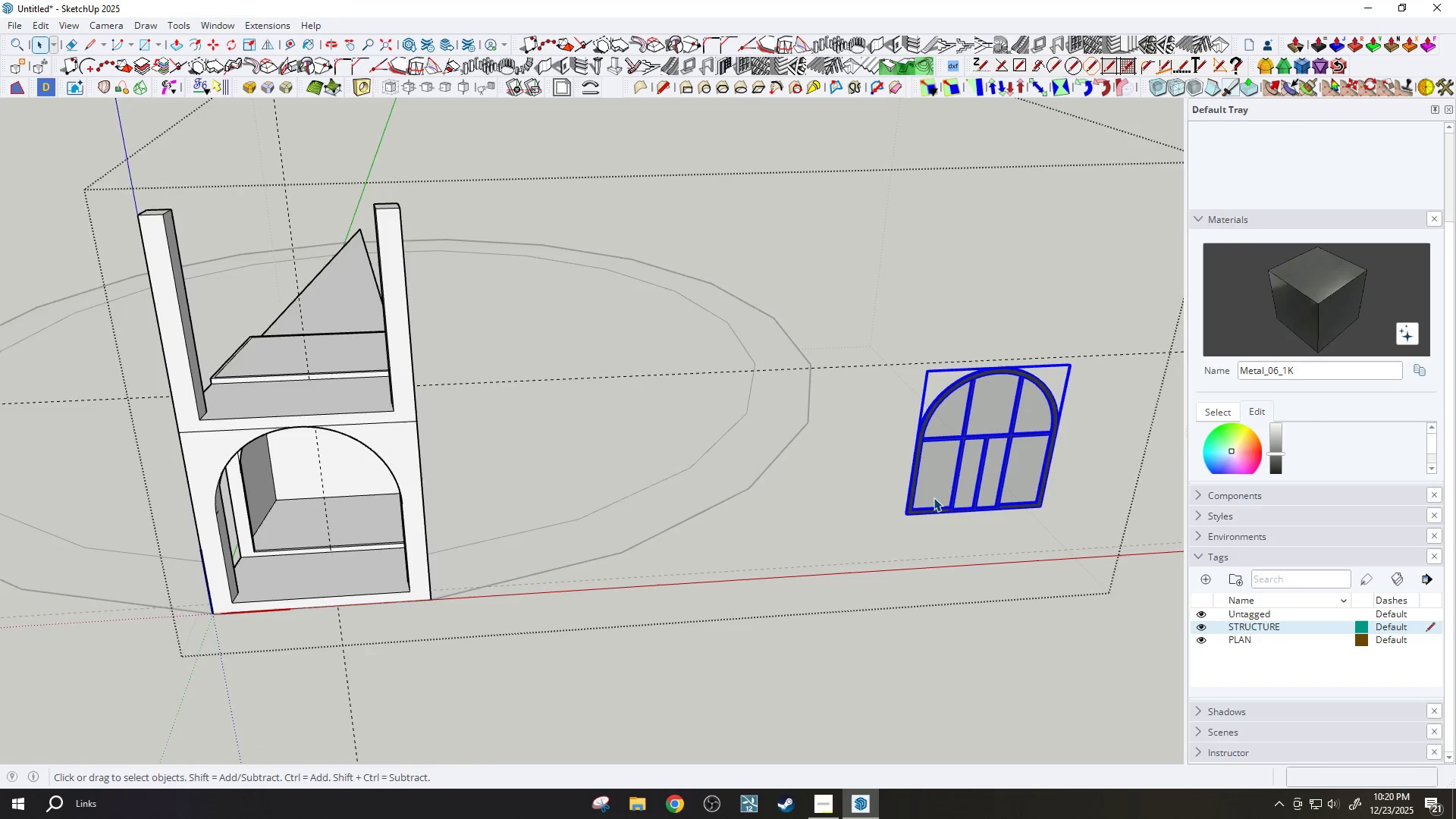 
key(M)
 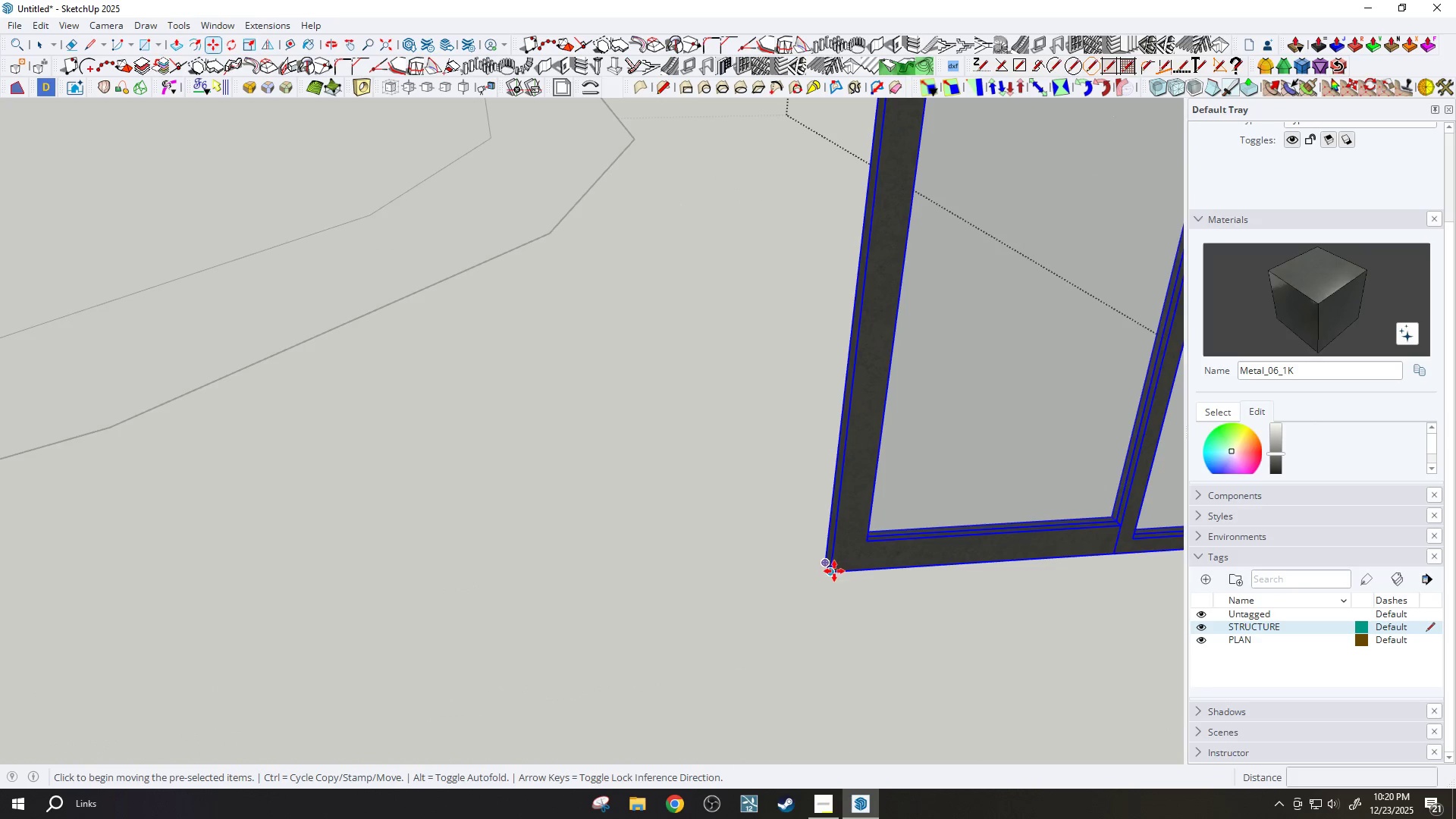 
scroll: coordinate [830, 567], scroll_direction: up, amount: 27.0
 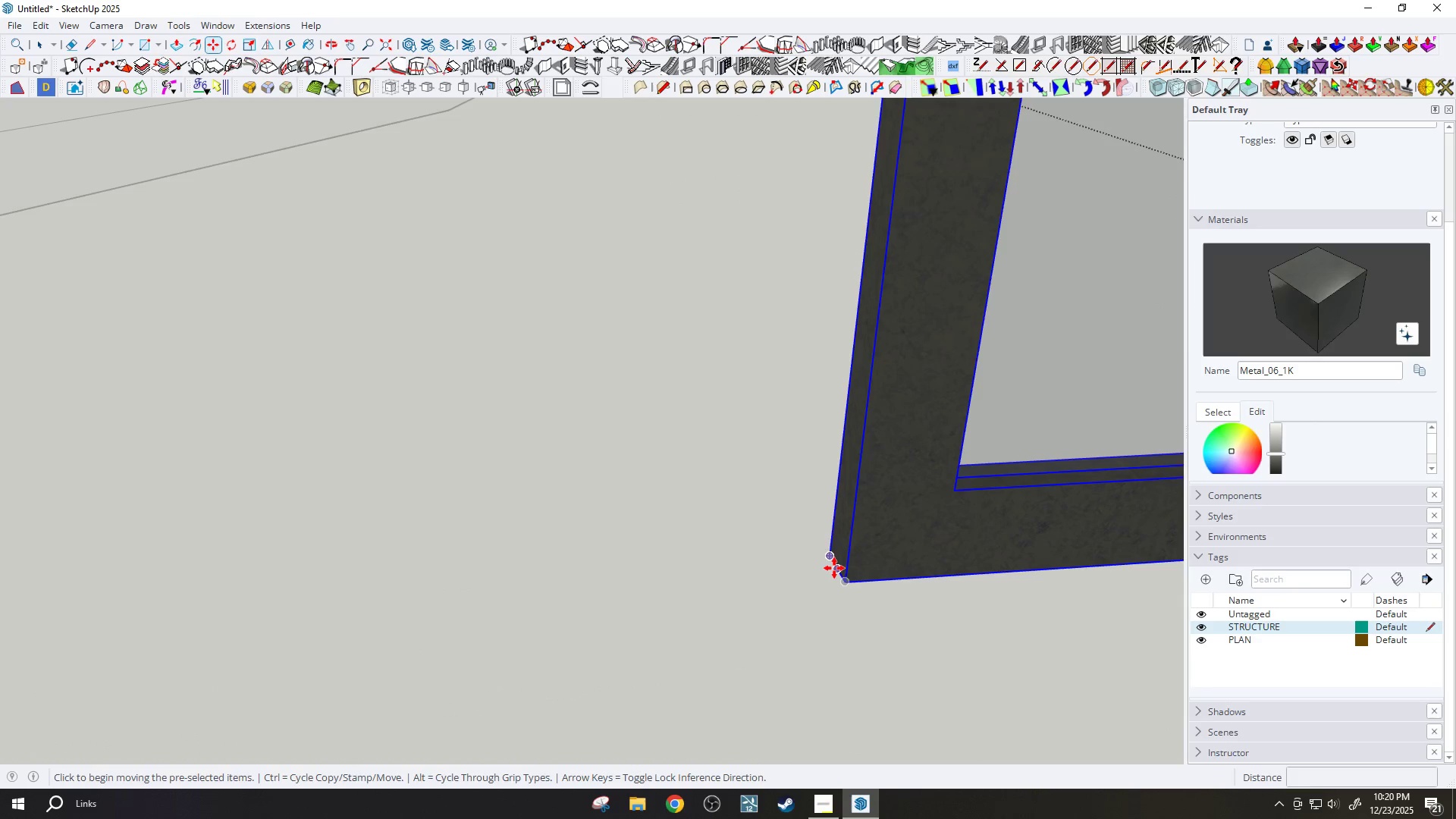 
left_click_drag(start_coordinate=[834, 568], to_coordinate=[852, 549])
 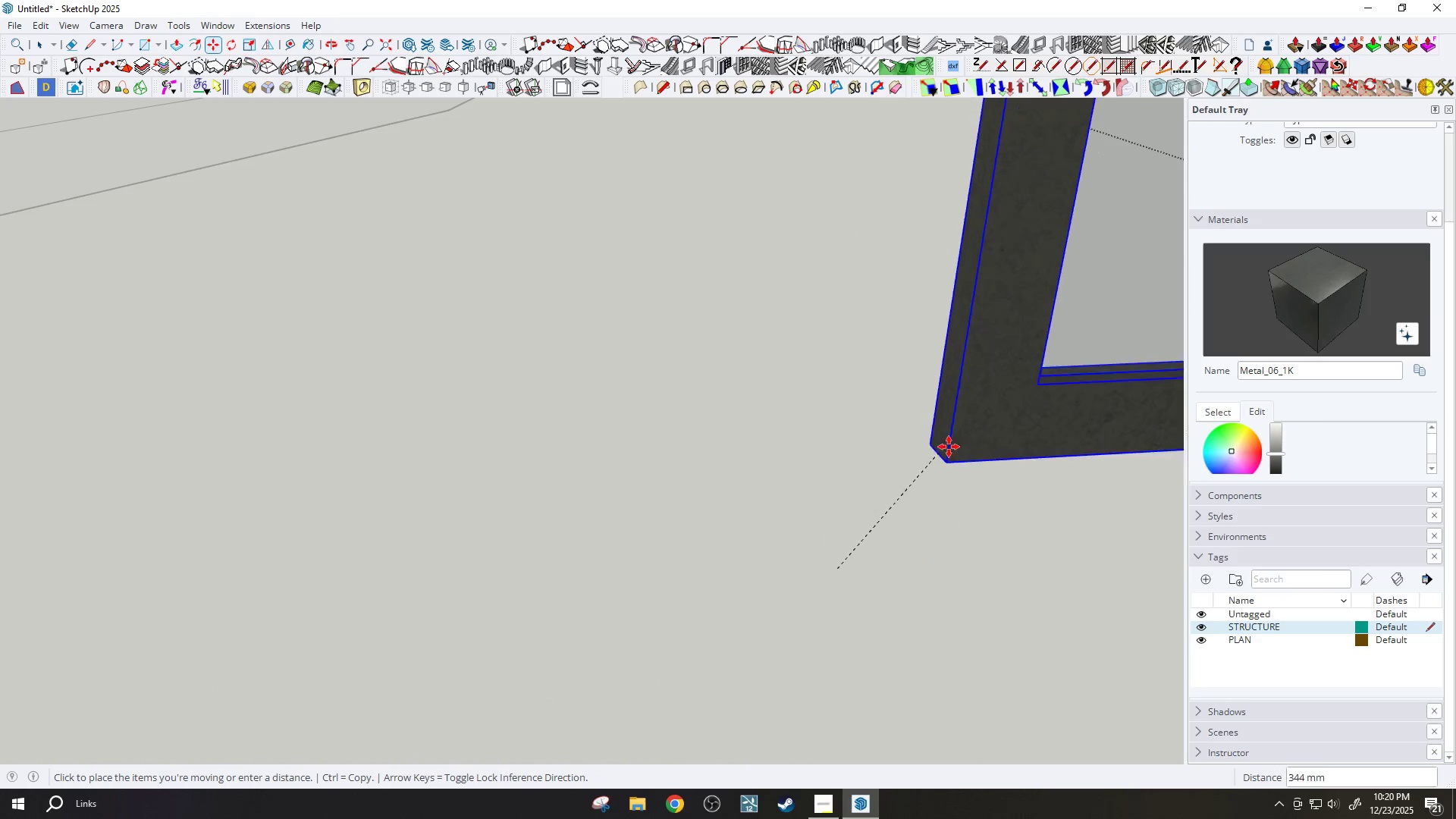 
scroll: coordinate [635, 500], scroll_direction: down, amount: 8.0
 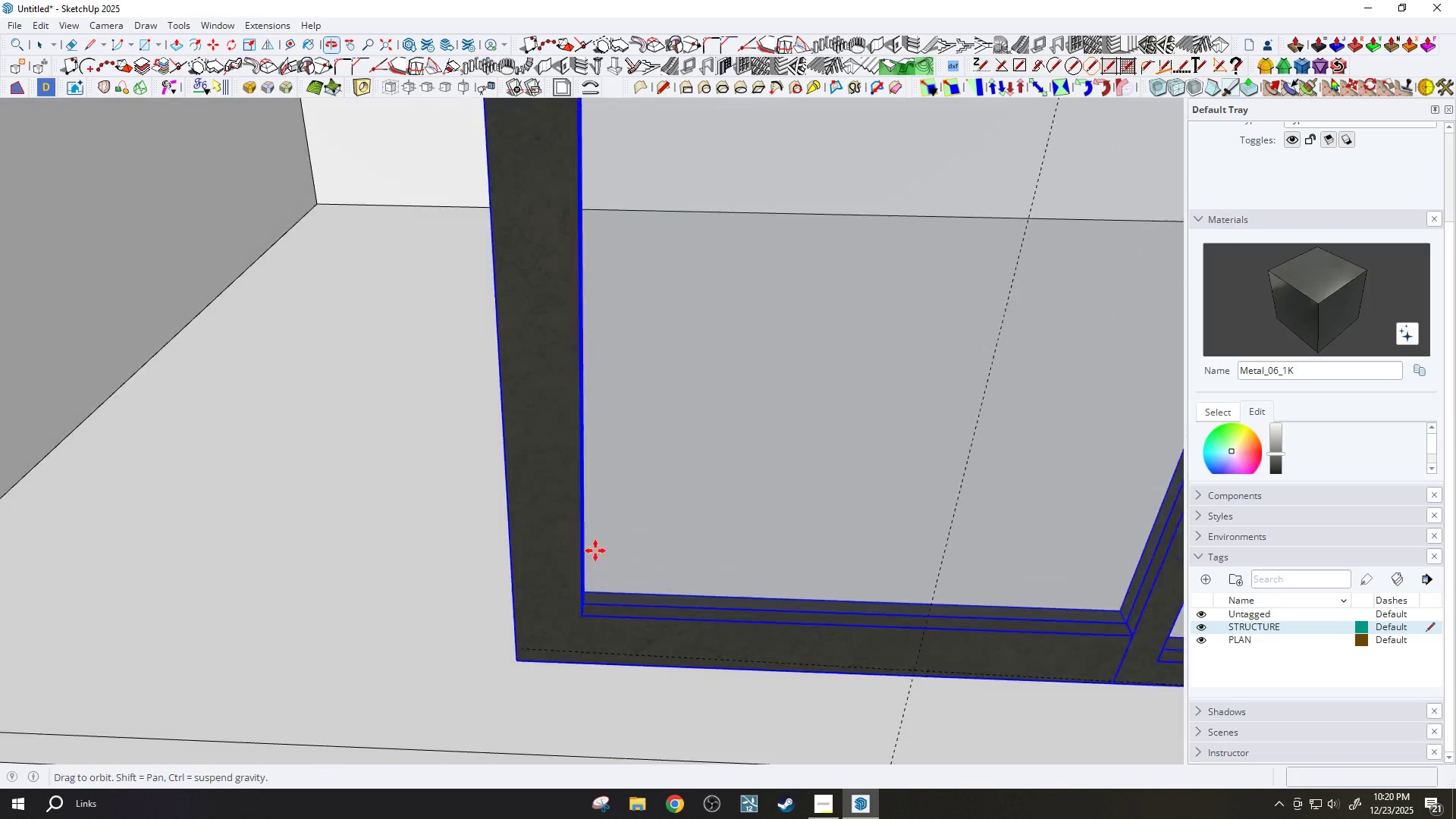 
scroll: coordinate [441, 534], scroll_direction: up, amount: 13.0
 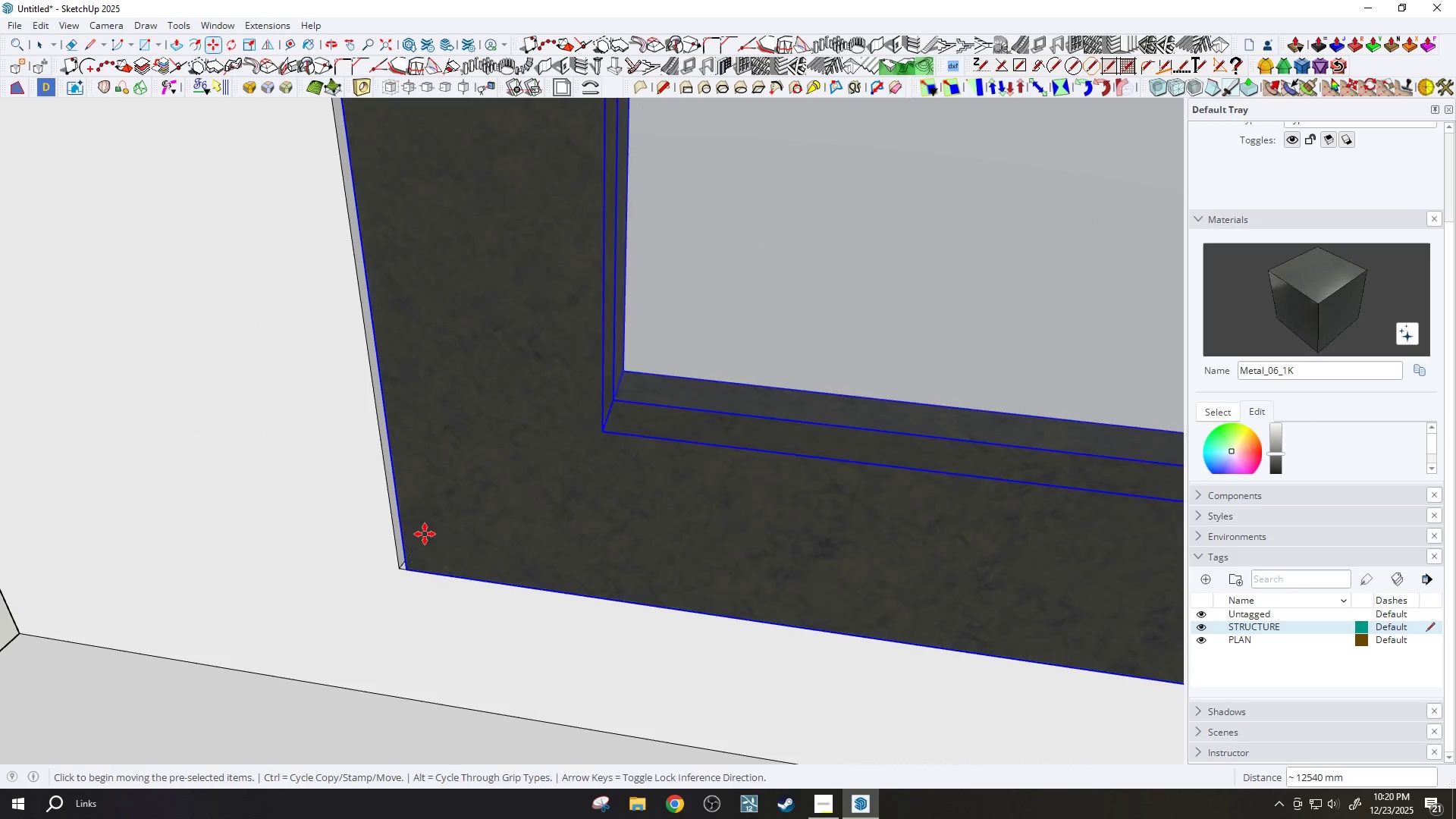 
key(H)
 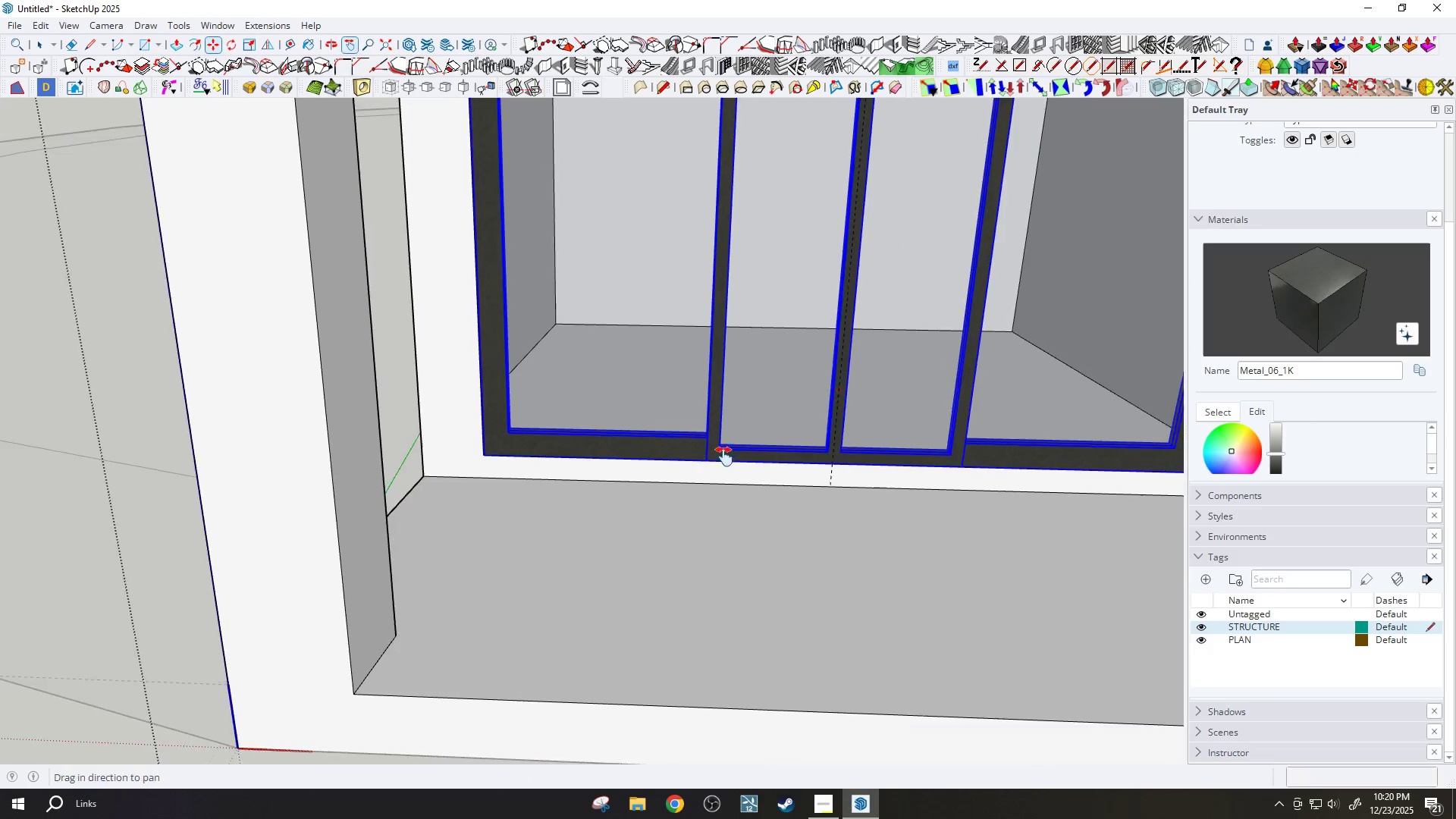 
left_click_drag(start_coordinate=[737, 447], to_coordinate=[565, 556])
 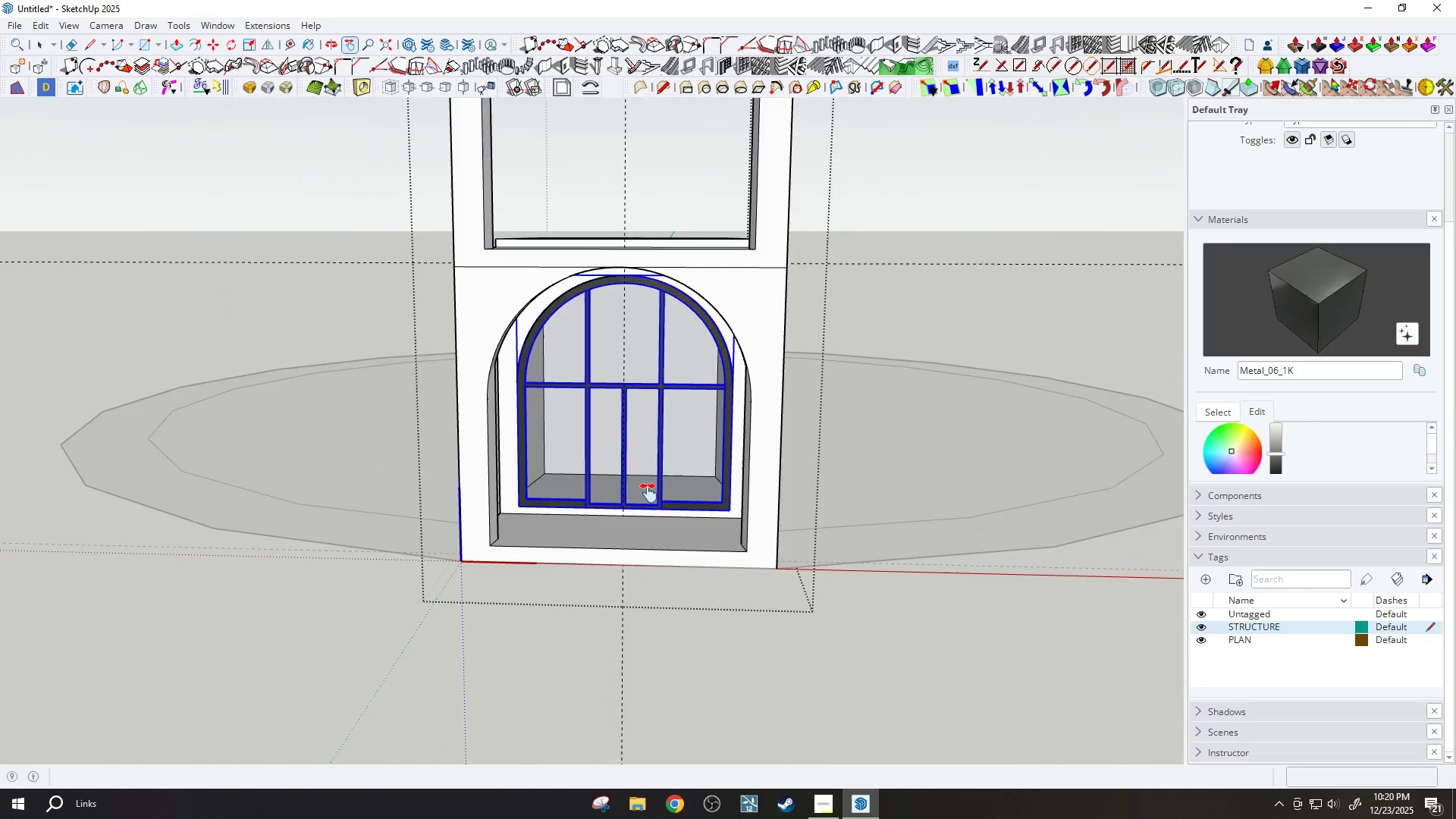 
key(Space)
 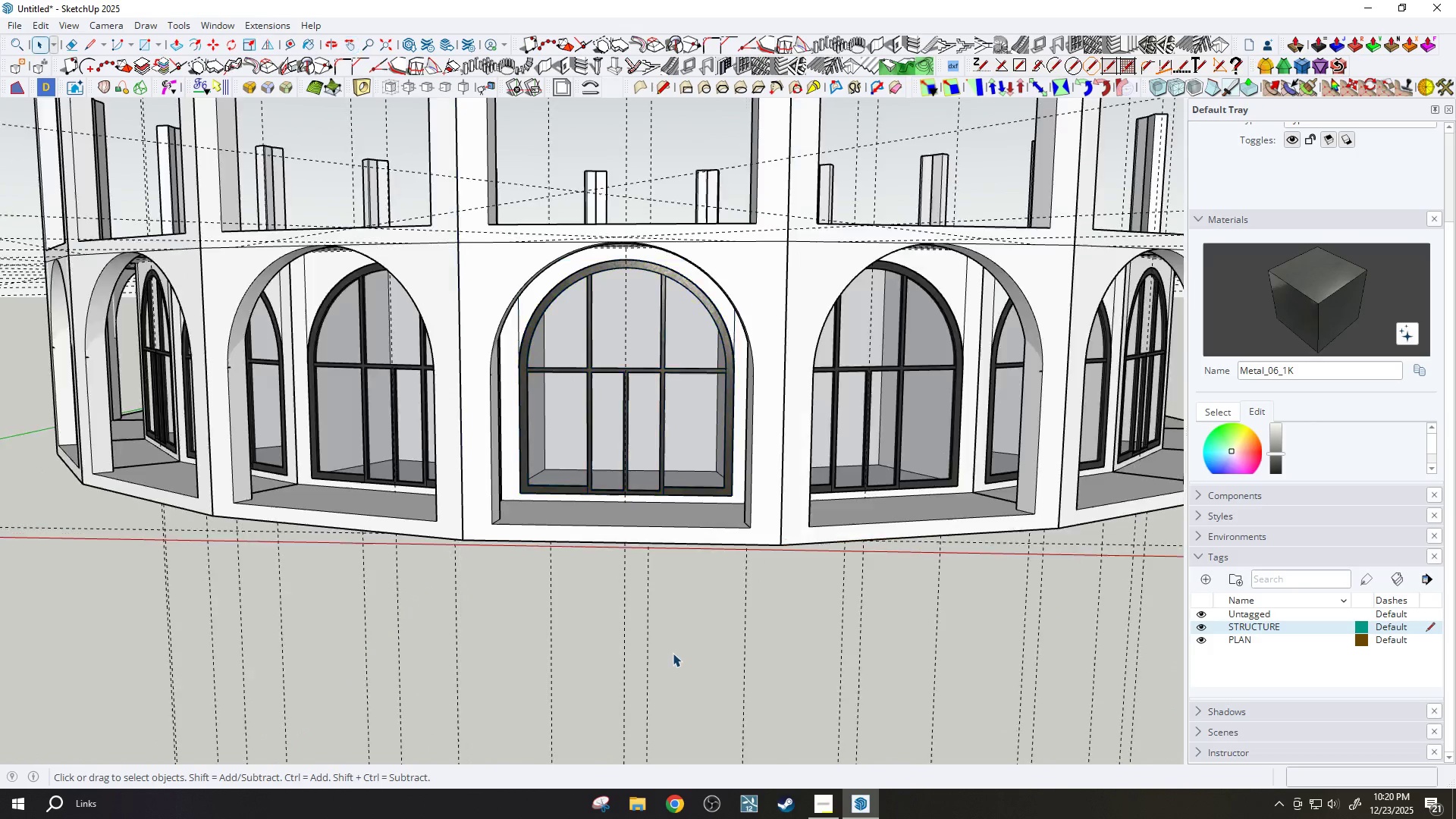 
scroll: coordinate [661, 576], scroll_direction: down, amount: 50.0
 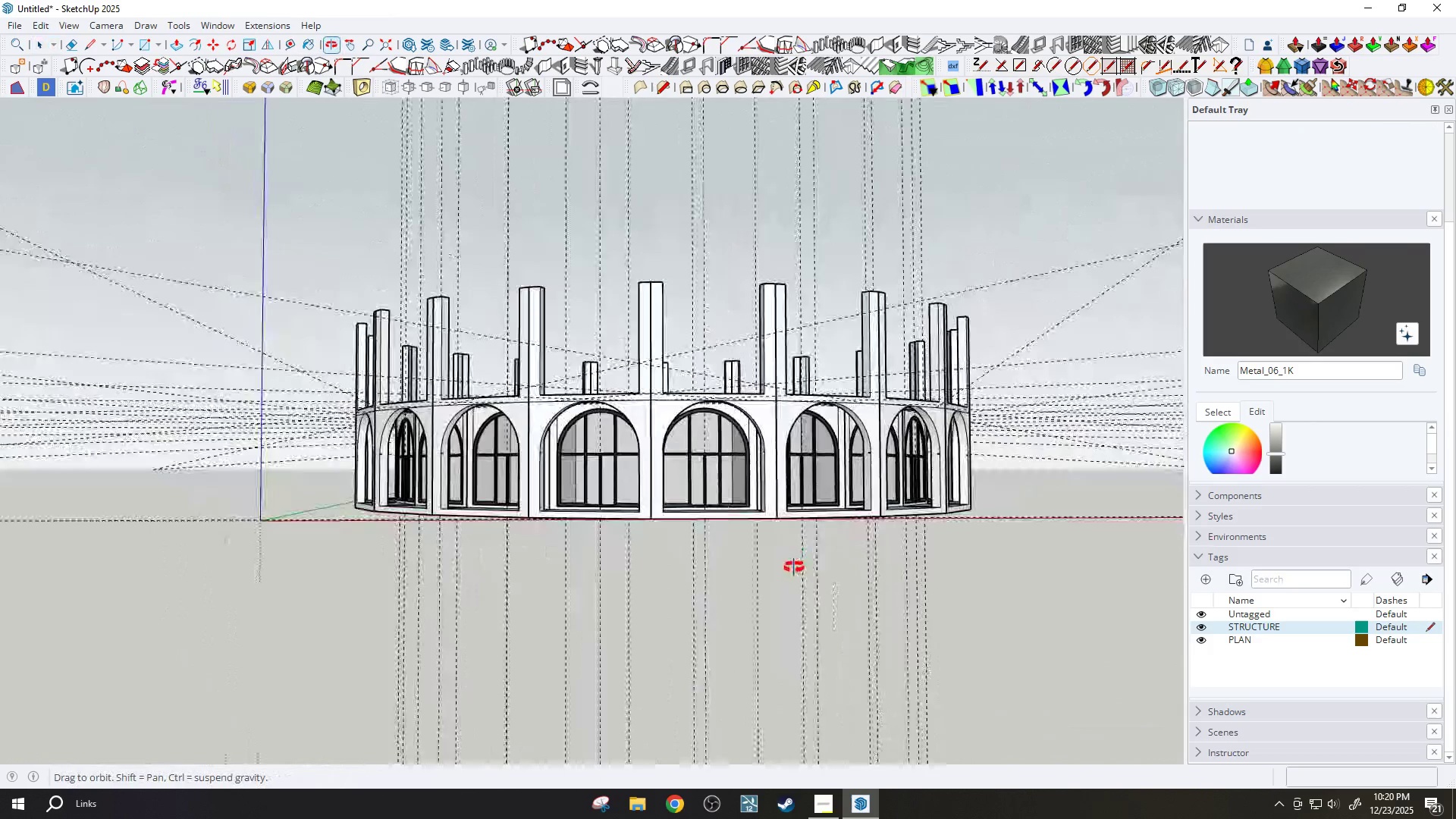 
scroll: coordinate [705, 431], scroll_direction: up, amount: 3.0
 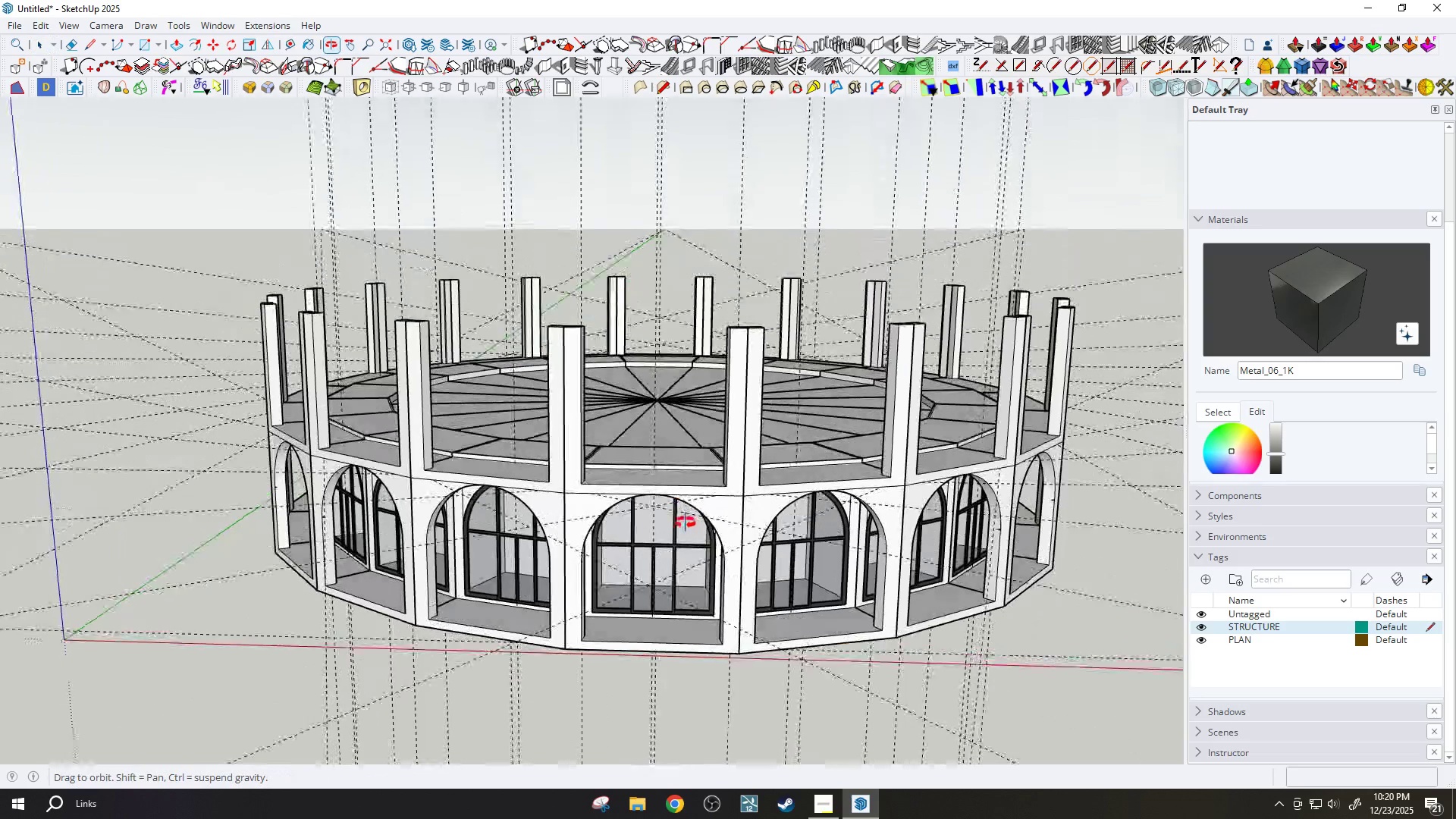 
key(Space)
 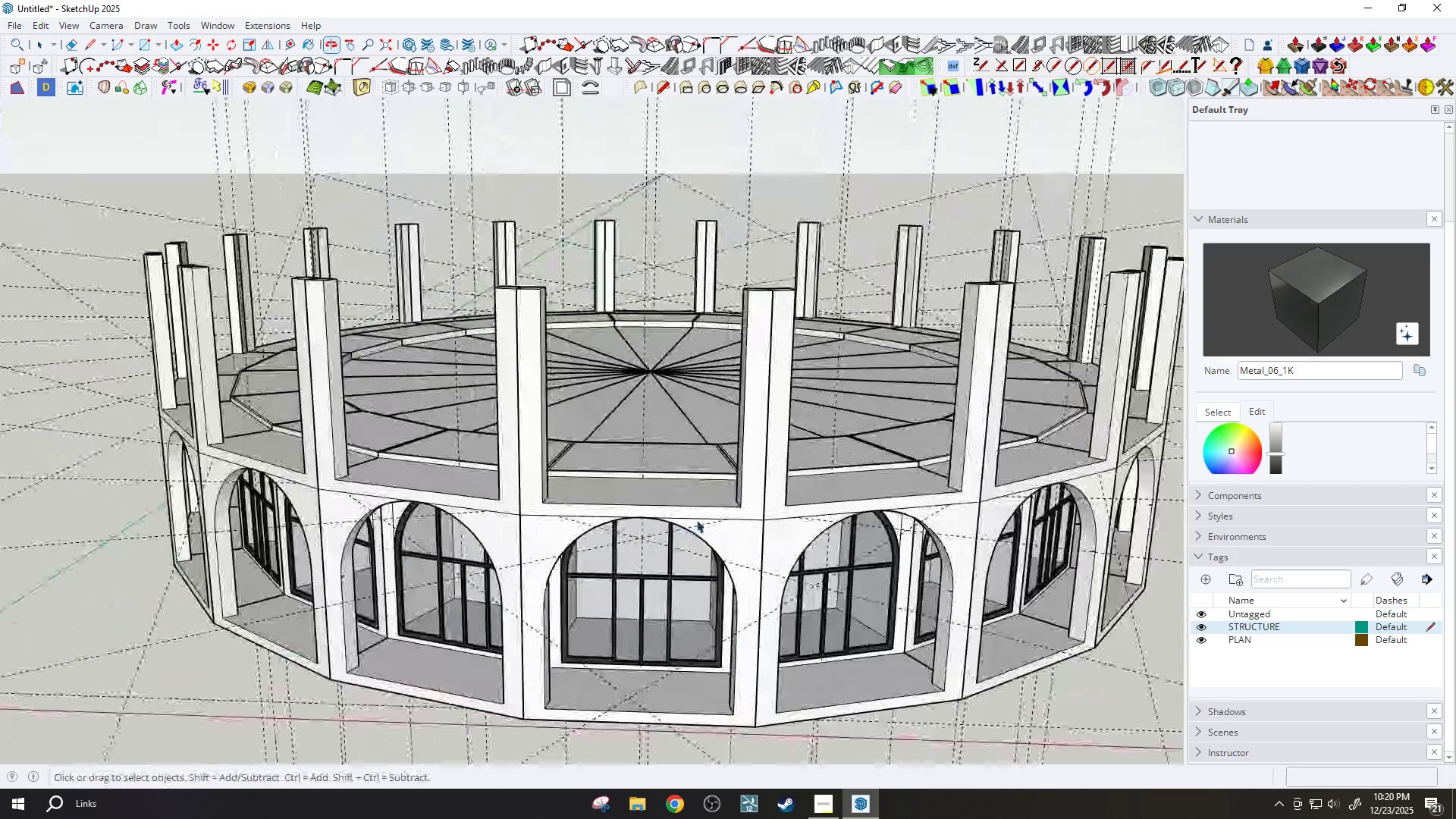 
scroll: coordinate [692, 525], scroll_direction: up, amount: 3.0
 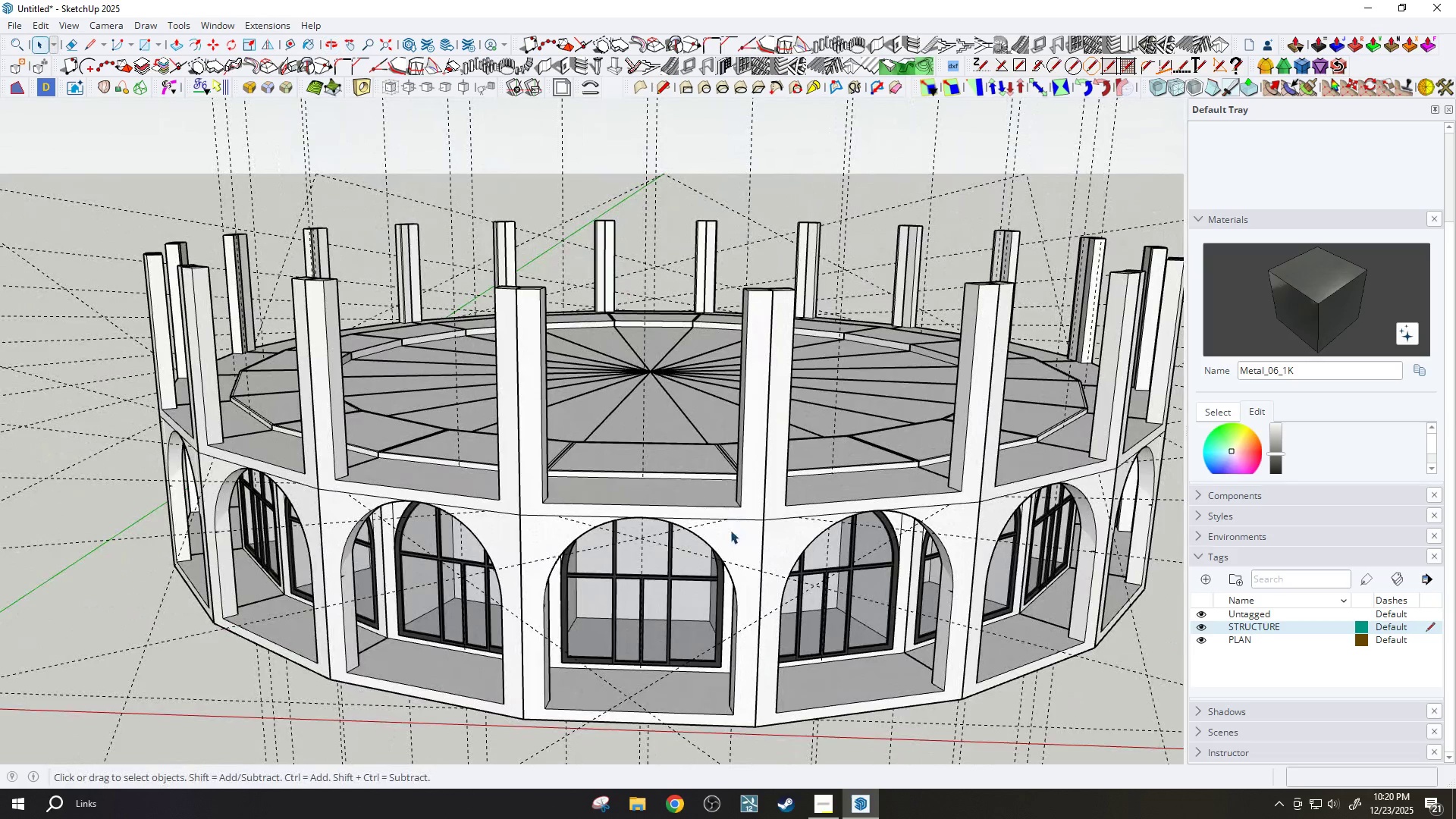 
key(Period)
 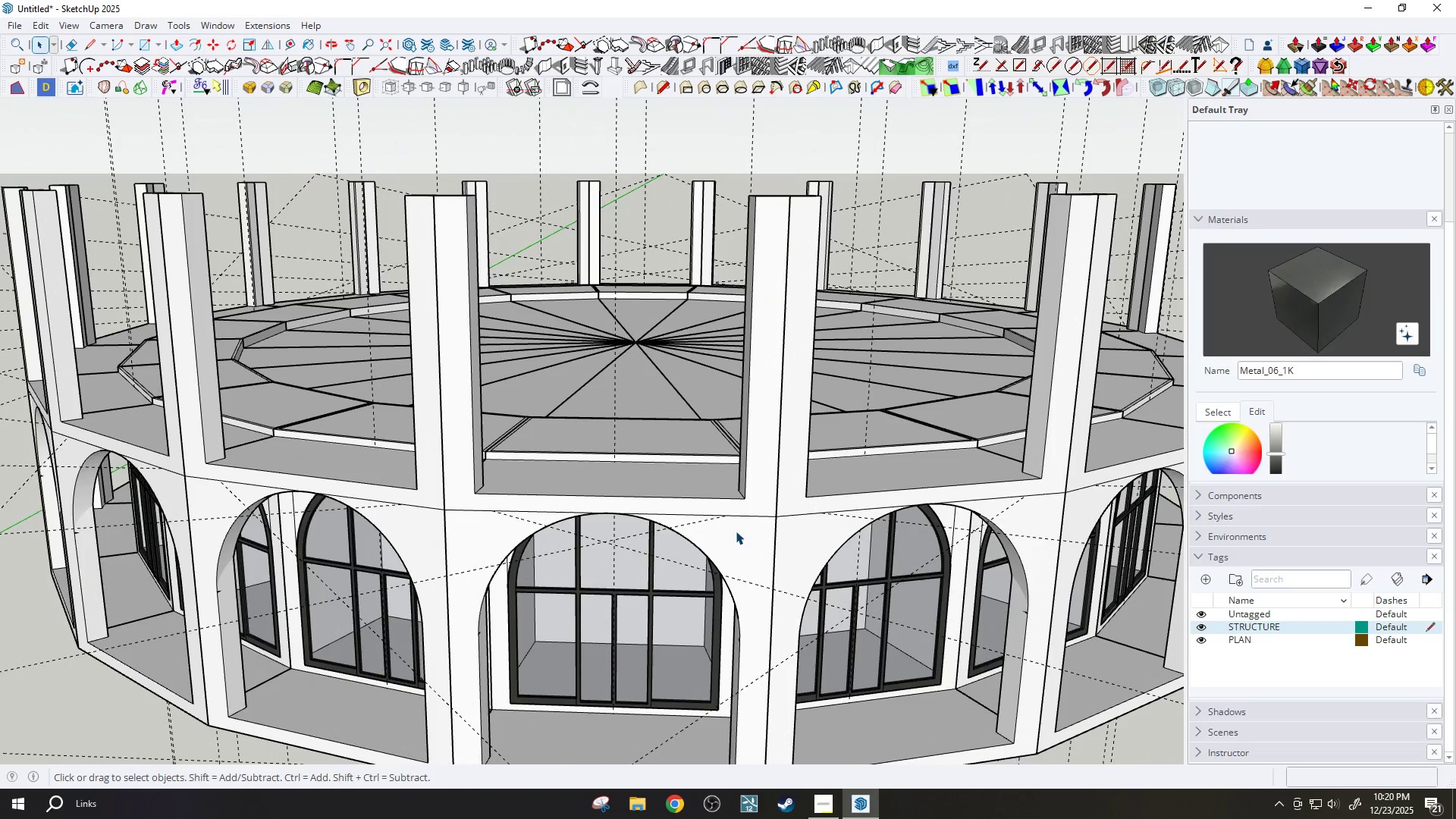 
key(Slash)
 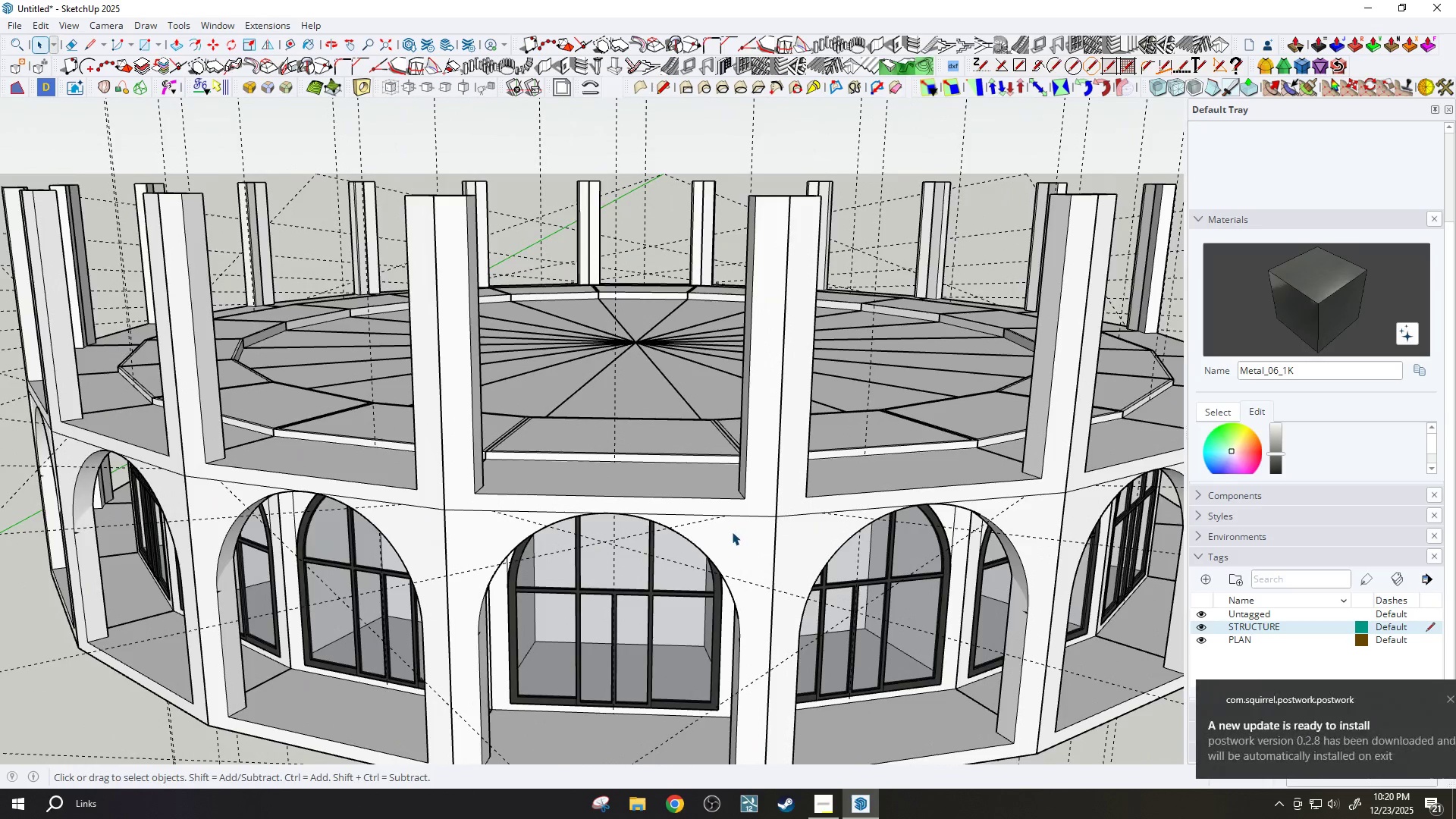 
scroll: coordinate [732, 531], scroll_direction: up, amount: 6.0
 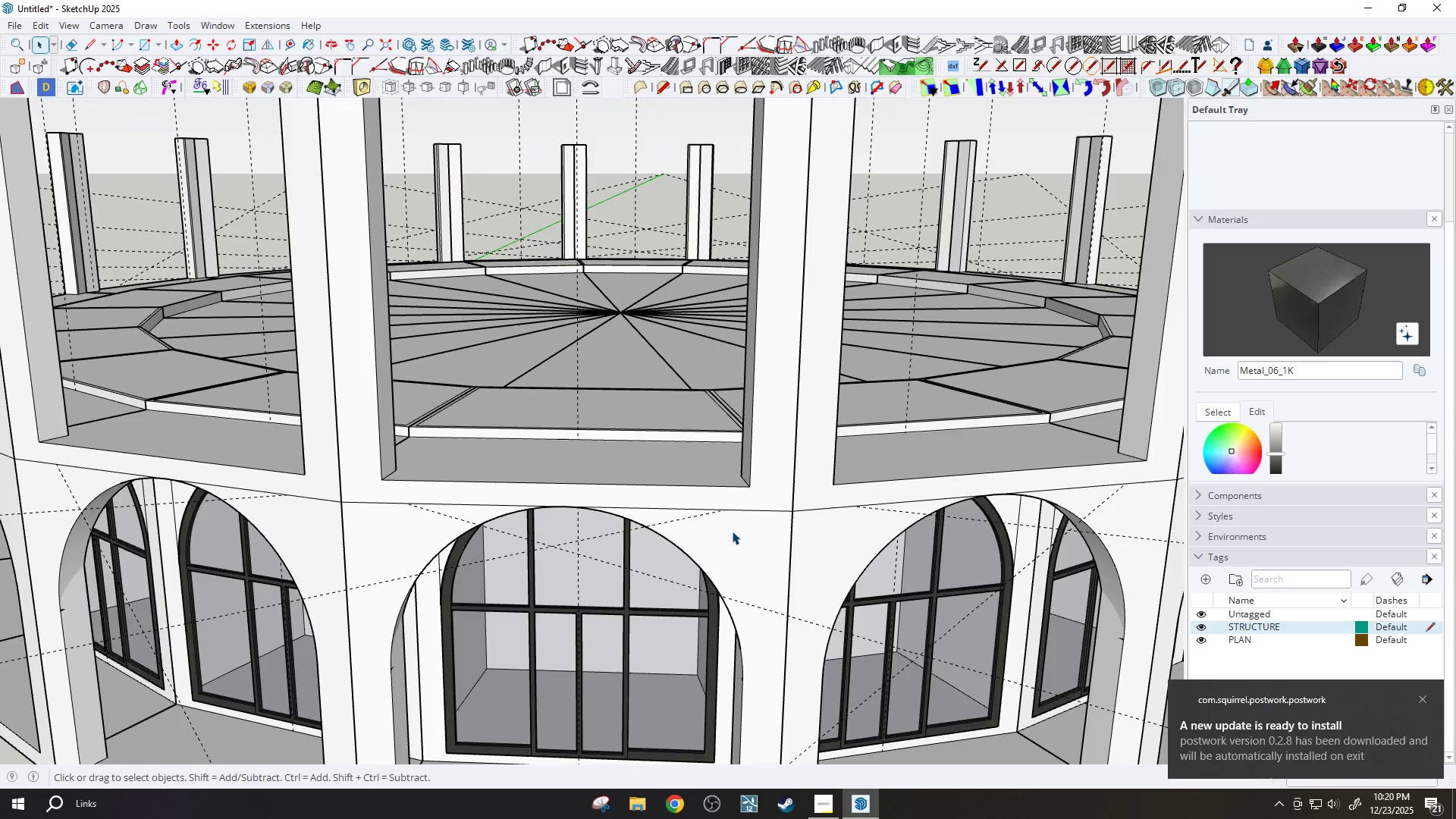 
key(Comma)
 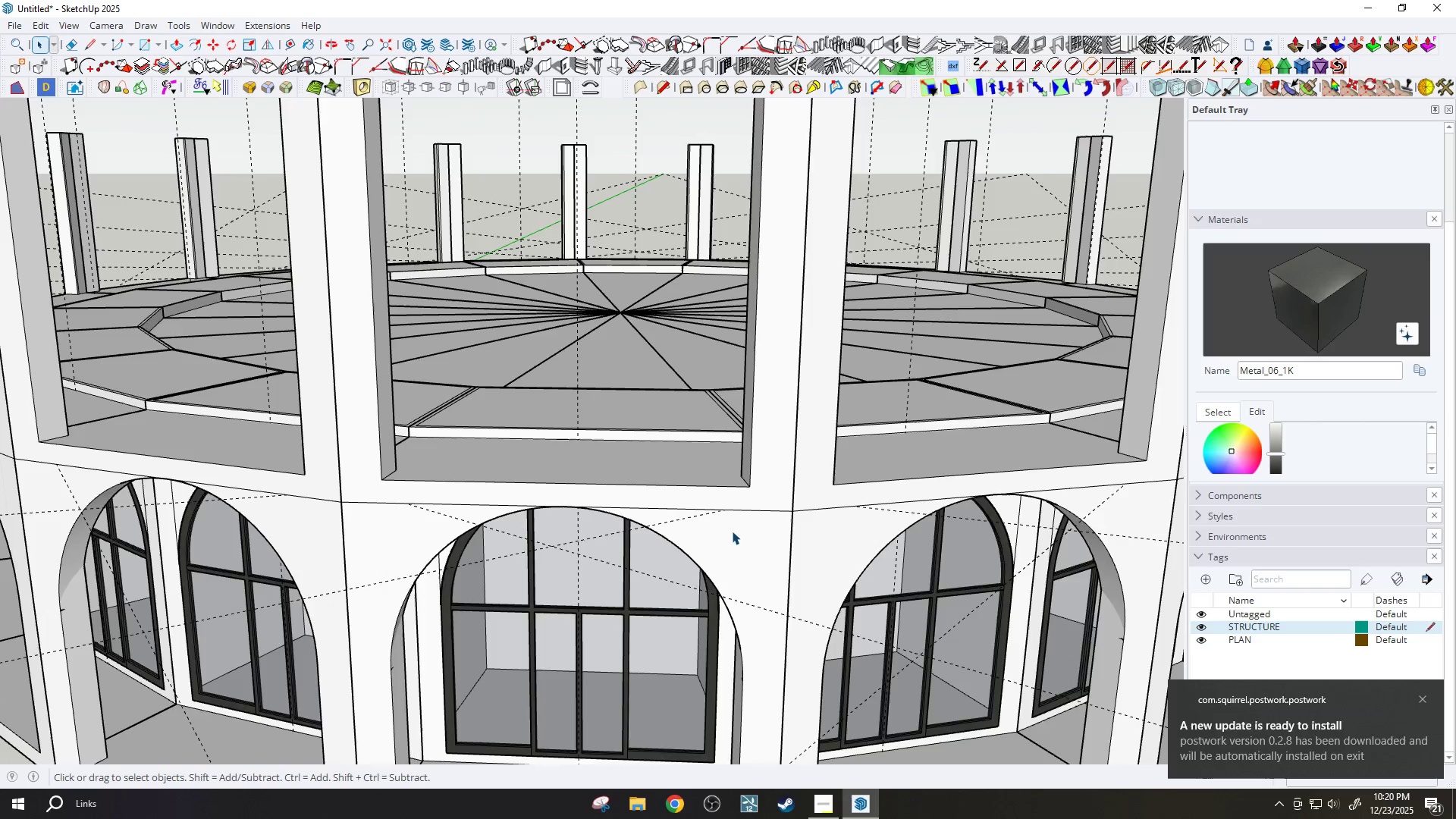 
scroll: coordinate [732, 531], scroll_direction: up, amount: 1.0
 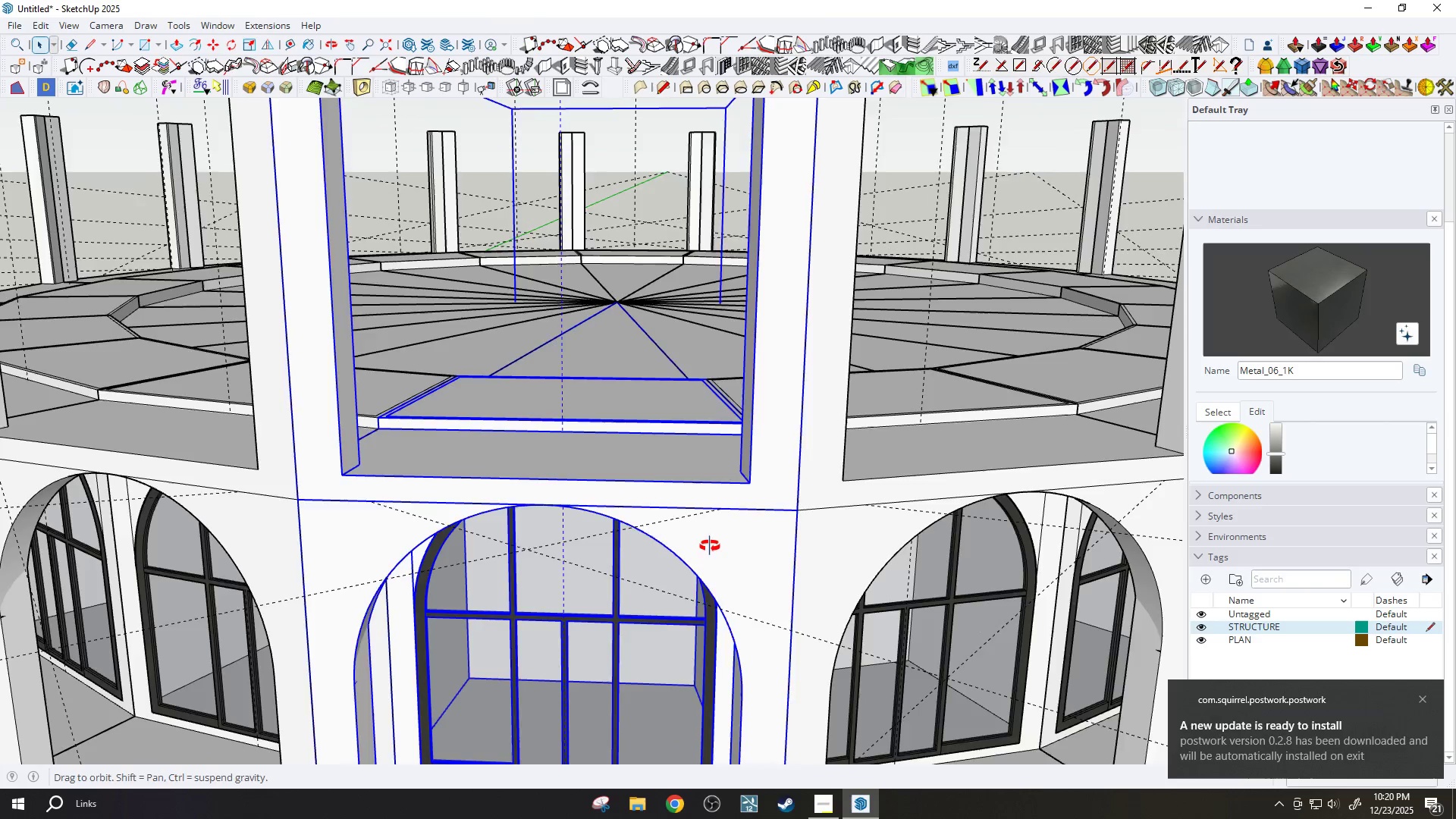 
double_click([692, 553])
 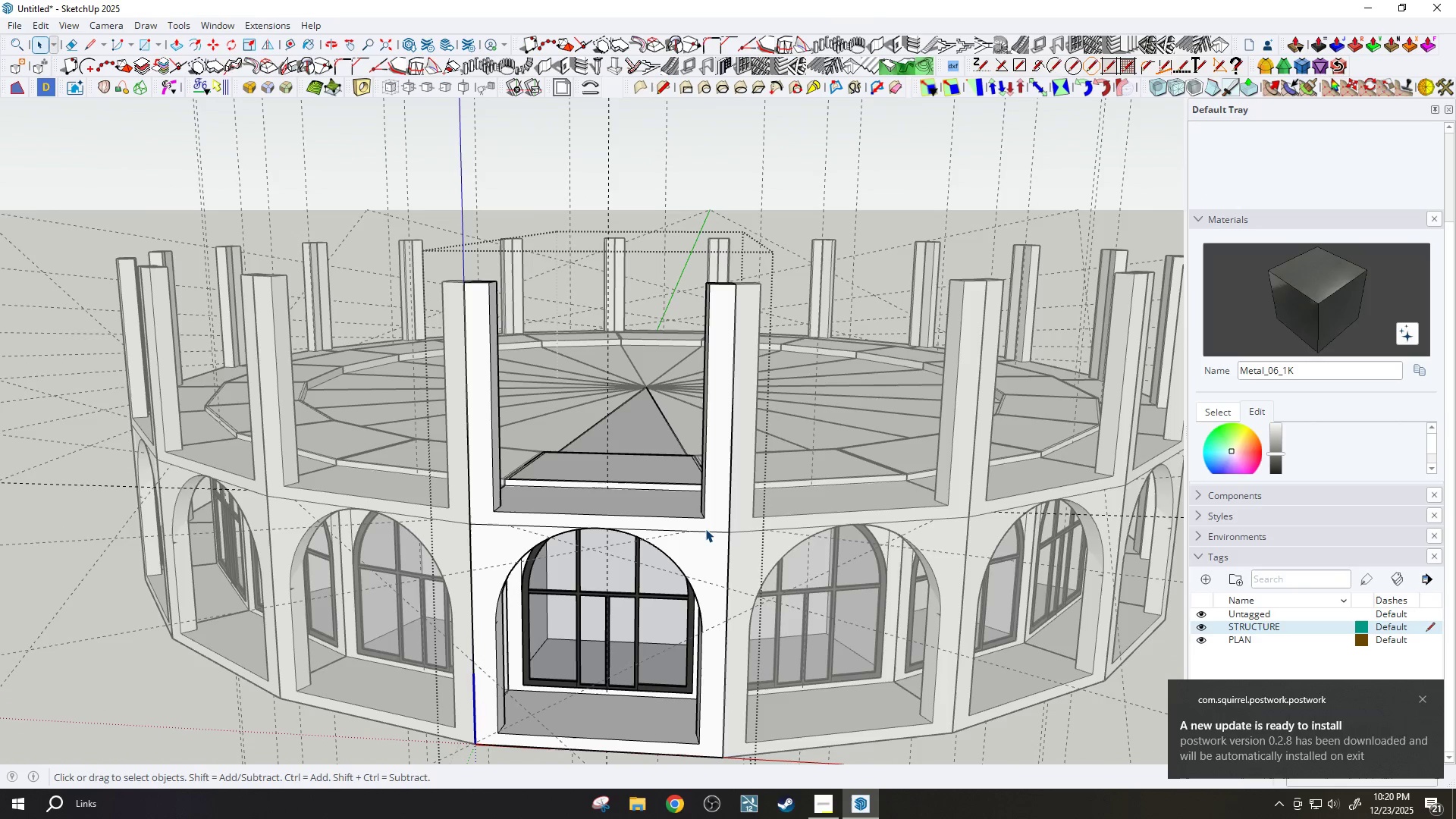 
scroll: coordinate [695, 539], scroll_direction: down, amount: 7.0
 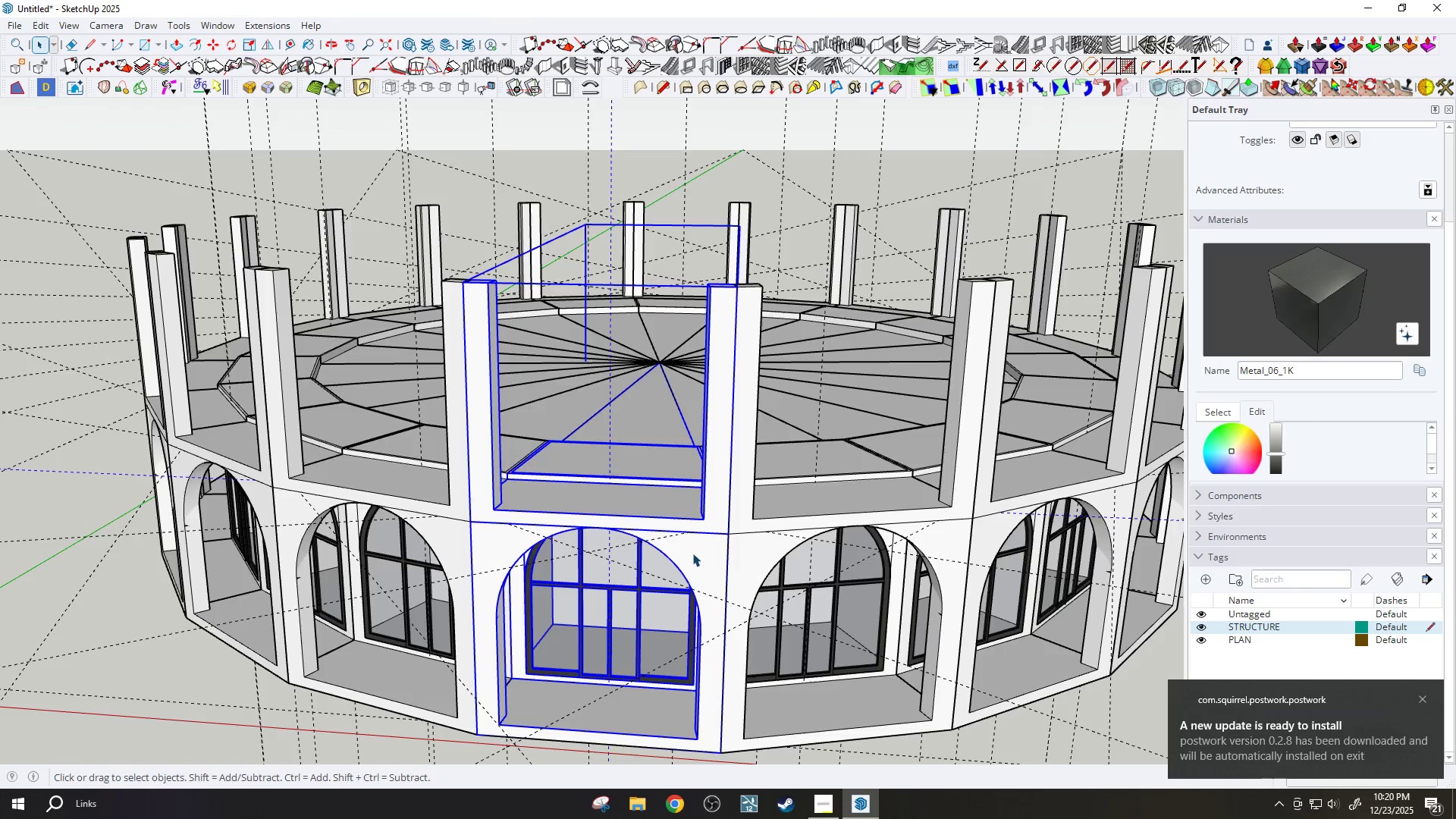 
key(Period)
 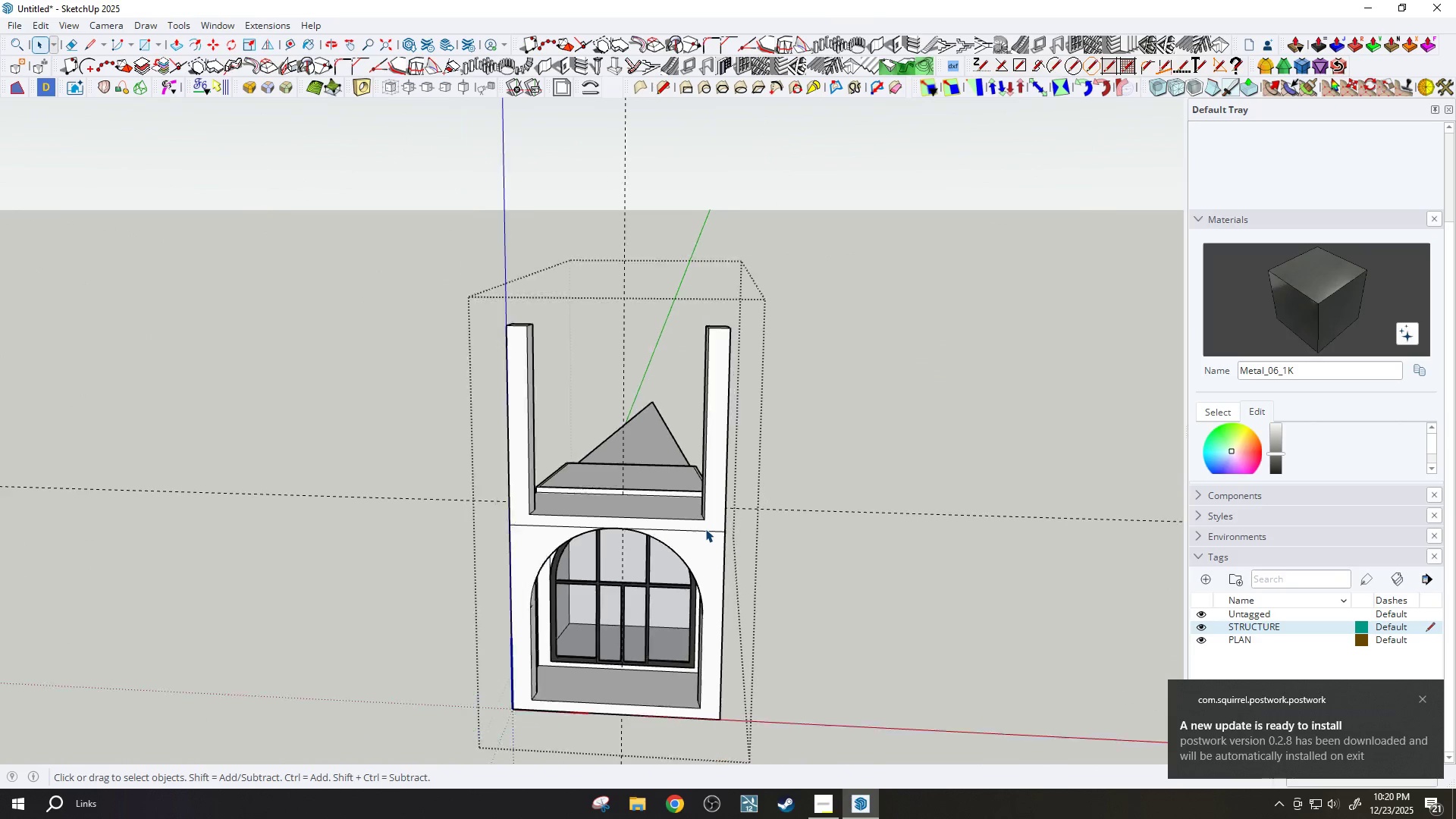 
scroll: coordinate [705, 529], scroll_direction: down, amount: 5.0
 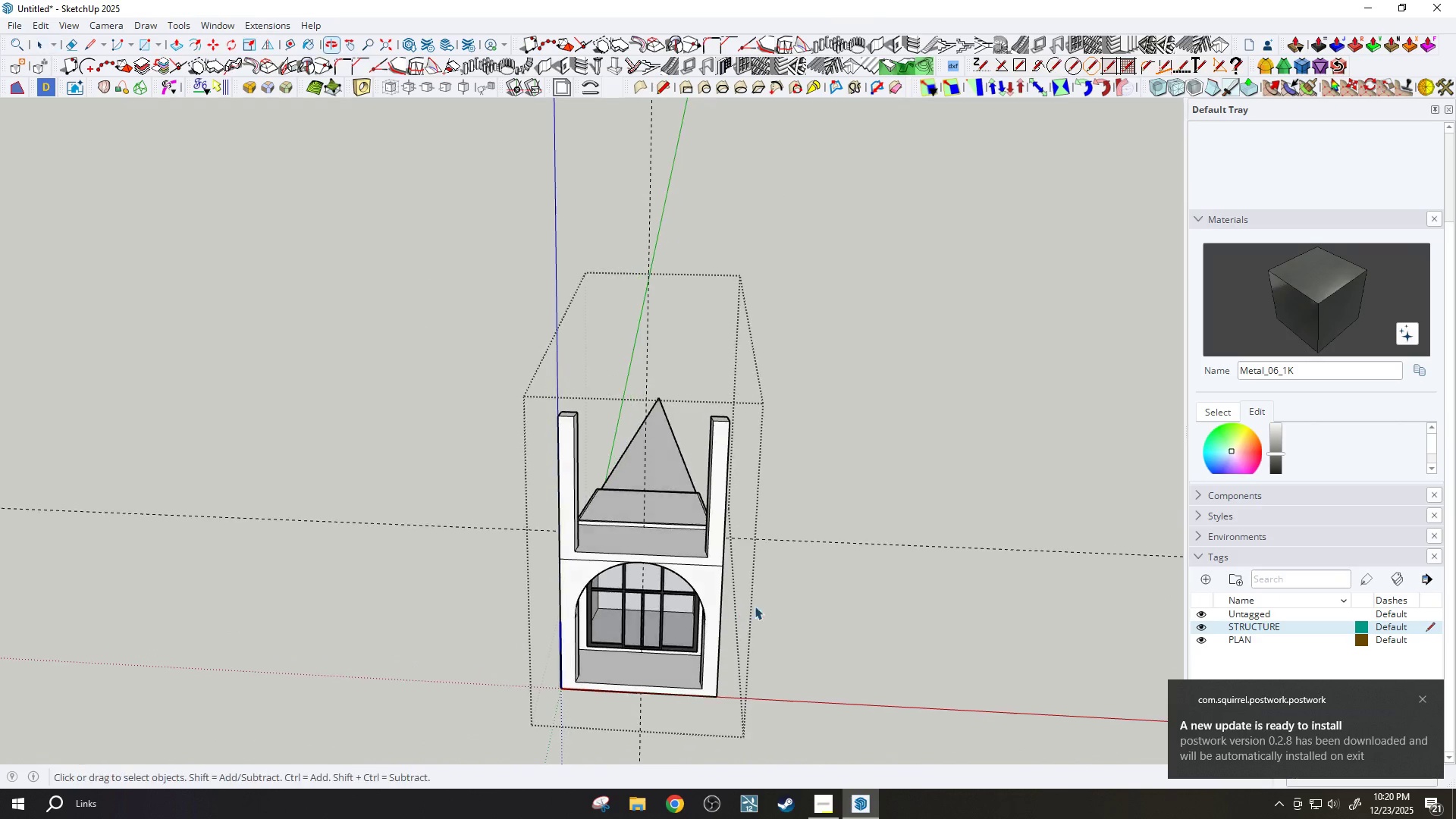 
key(E)
 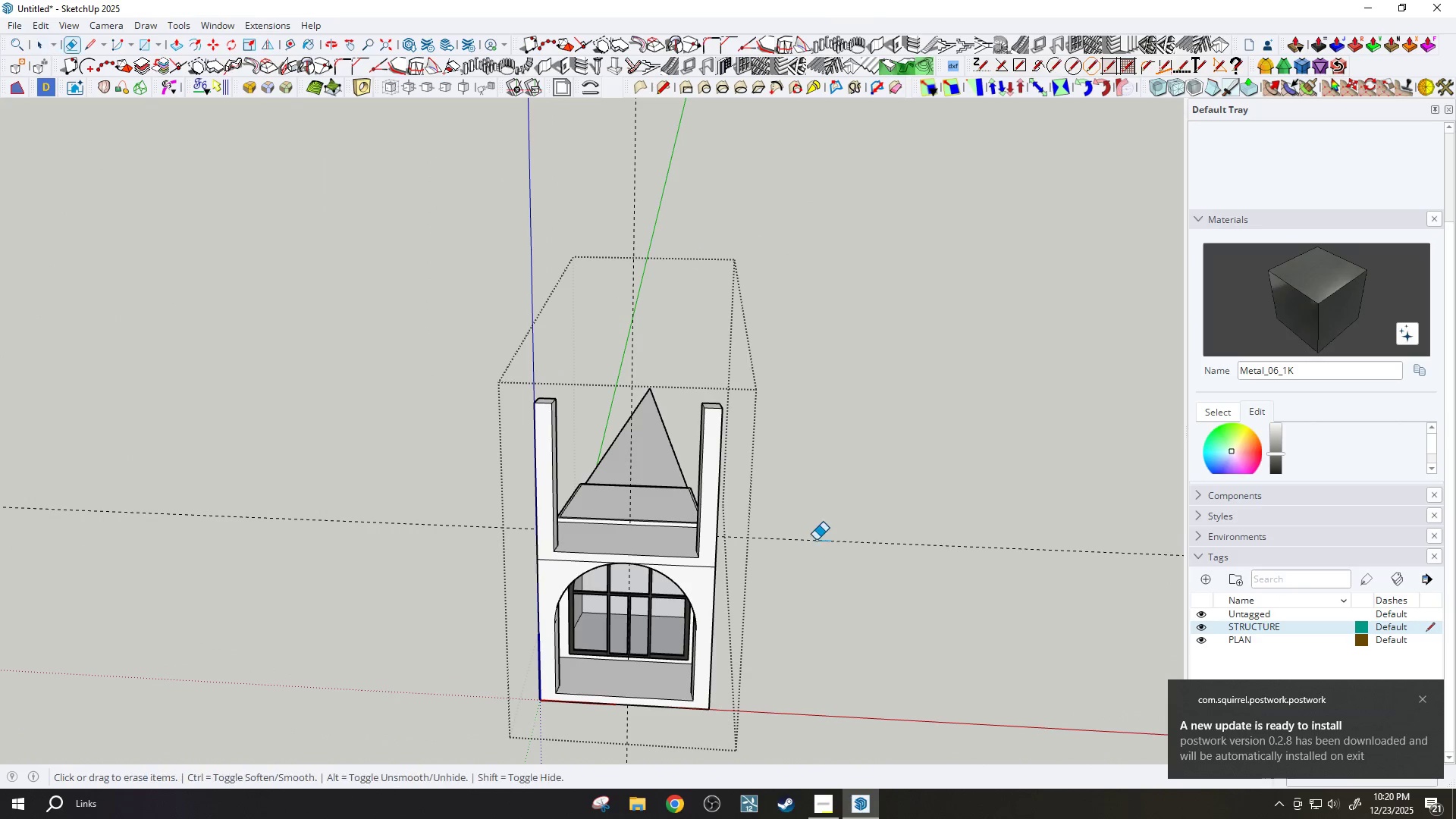 
left_click_drag(start_coordinate=[816, 539], to_coordinate=[819, 520])
 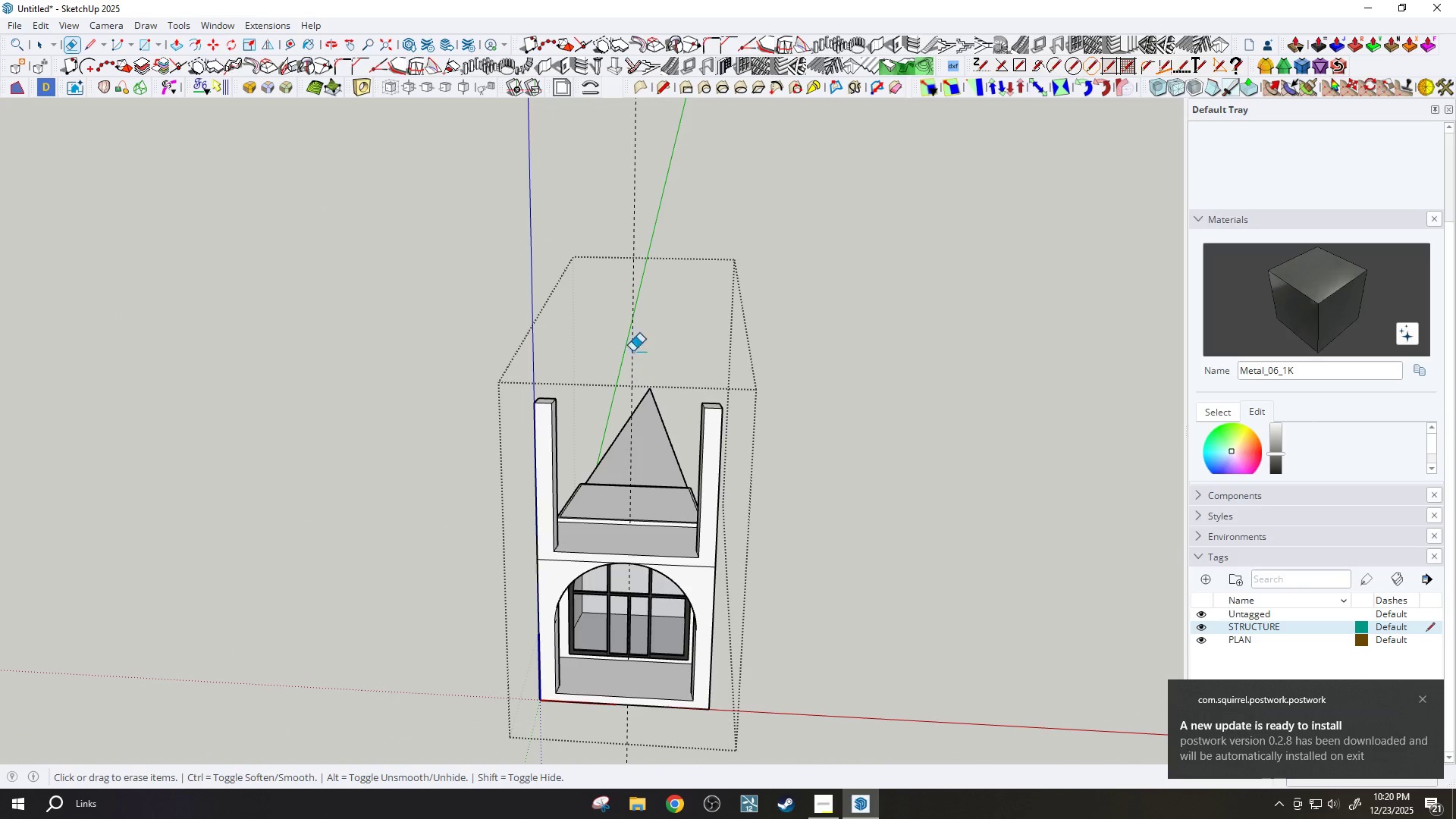 
scroll: coordinate [805, 554], scroll_direction: up, amount: 1.0
 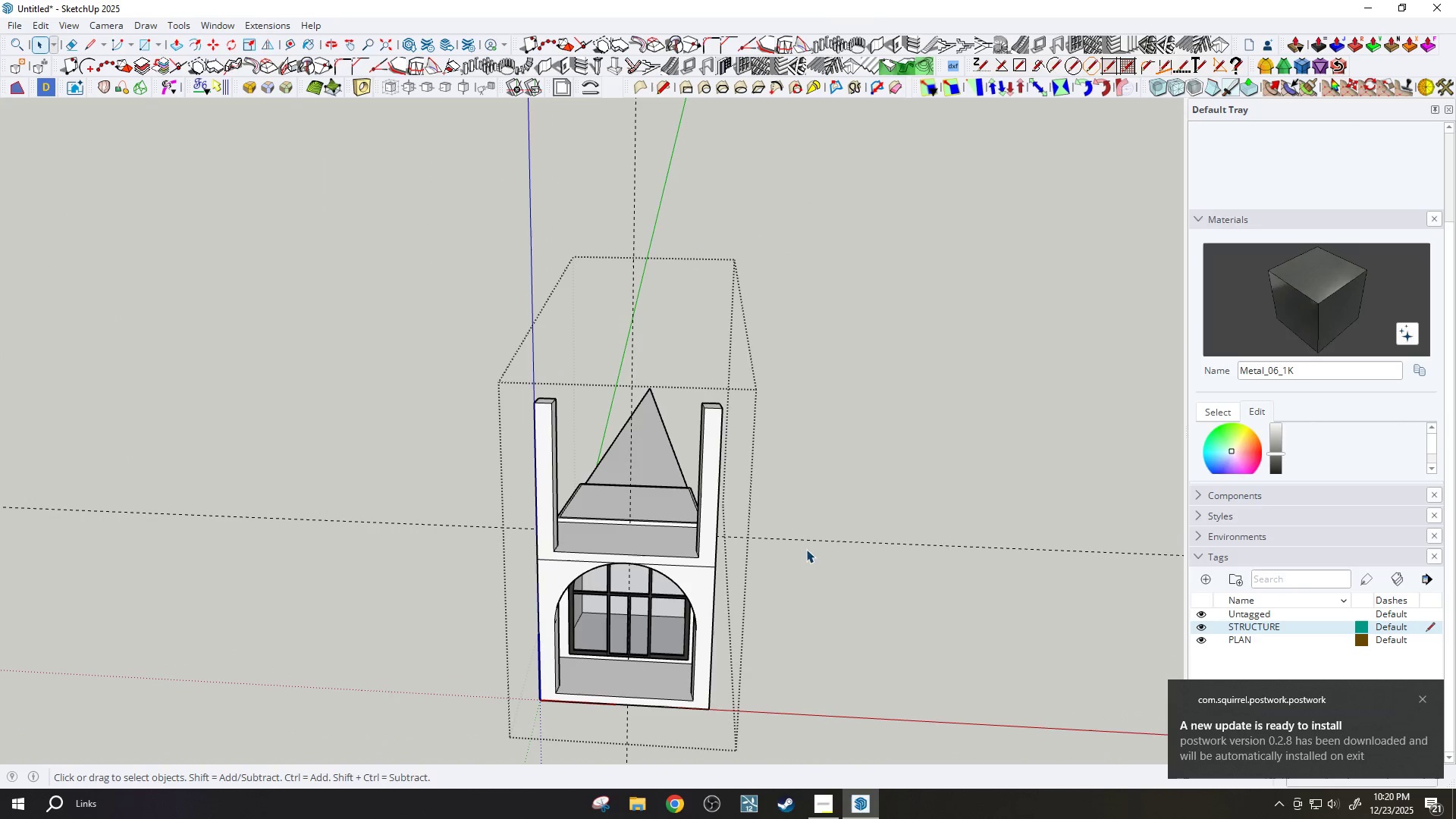 
left_click_drag(start_coordinate=[671, 249], to_coordinate=[600, 240])
 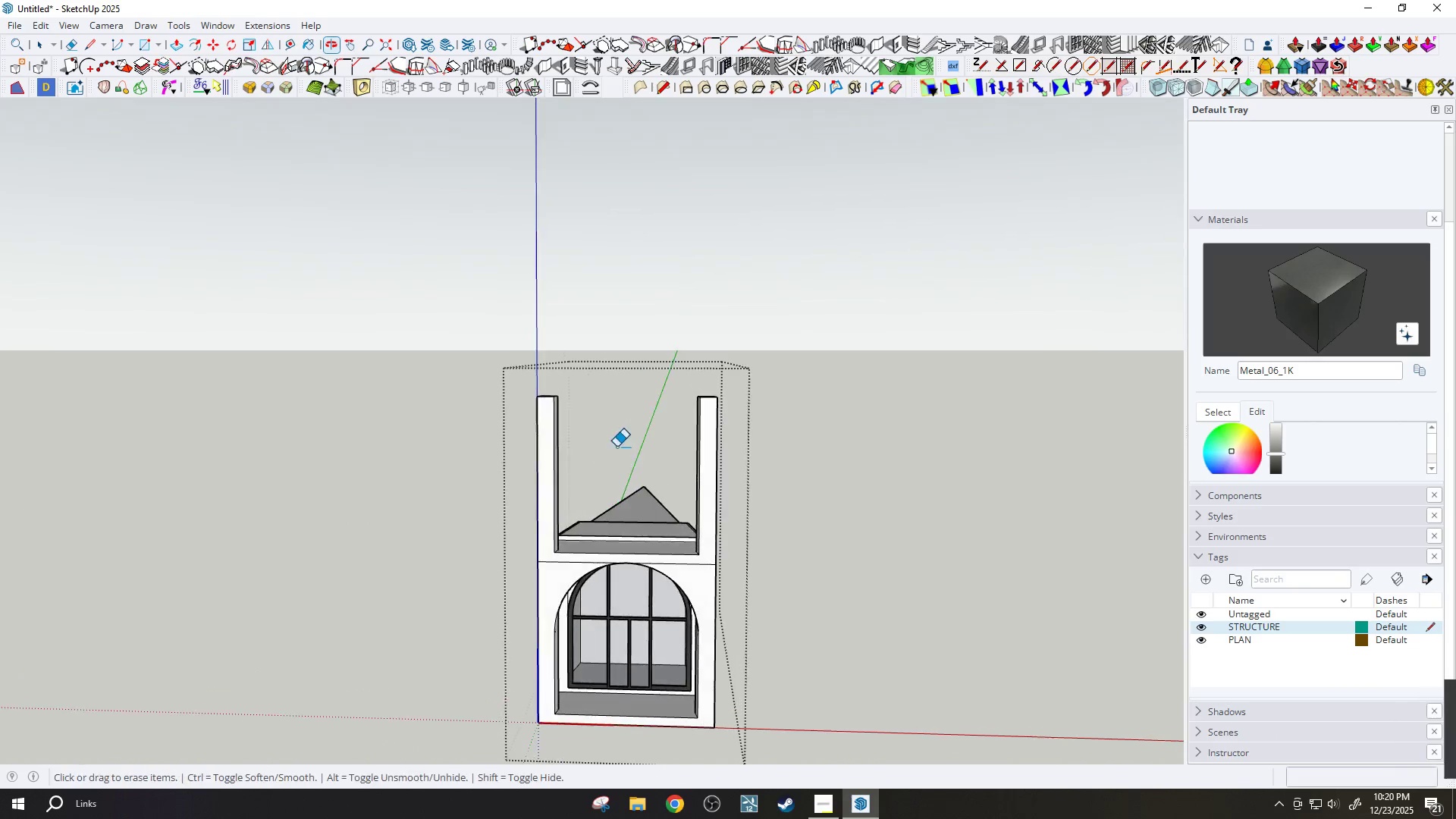 
scroll: coordinate [664, 531], scroll_direction: down, amount: 3.0
 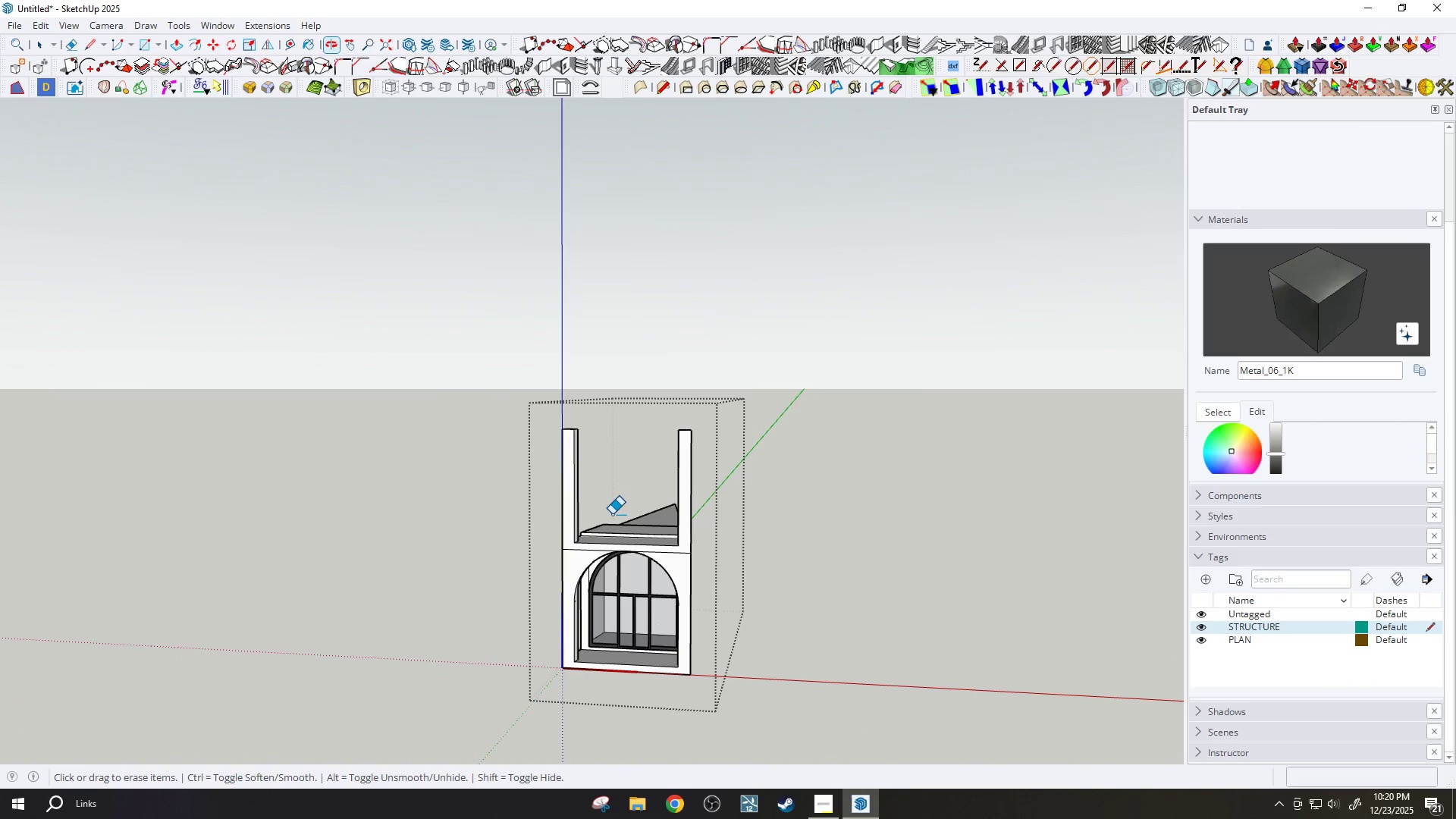 
key(Comma)
 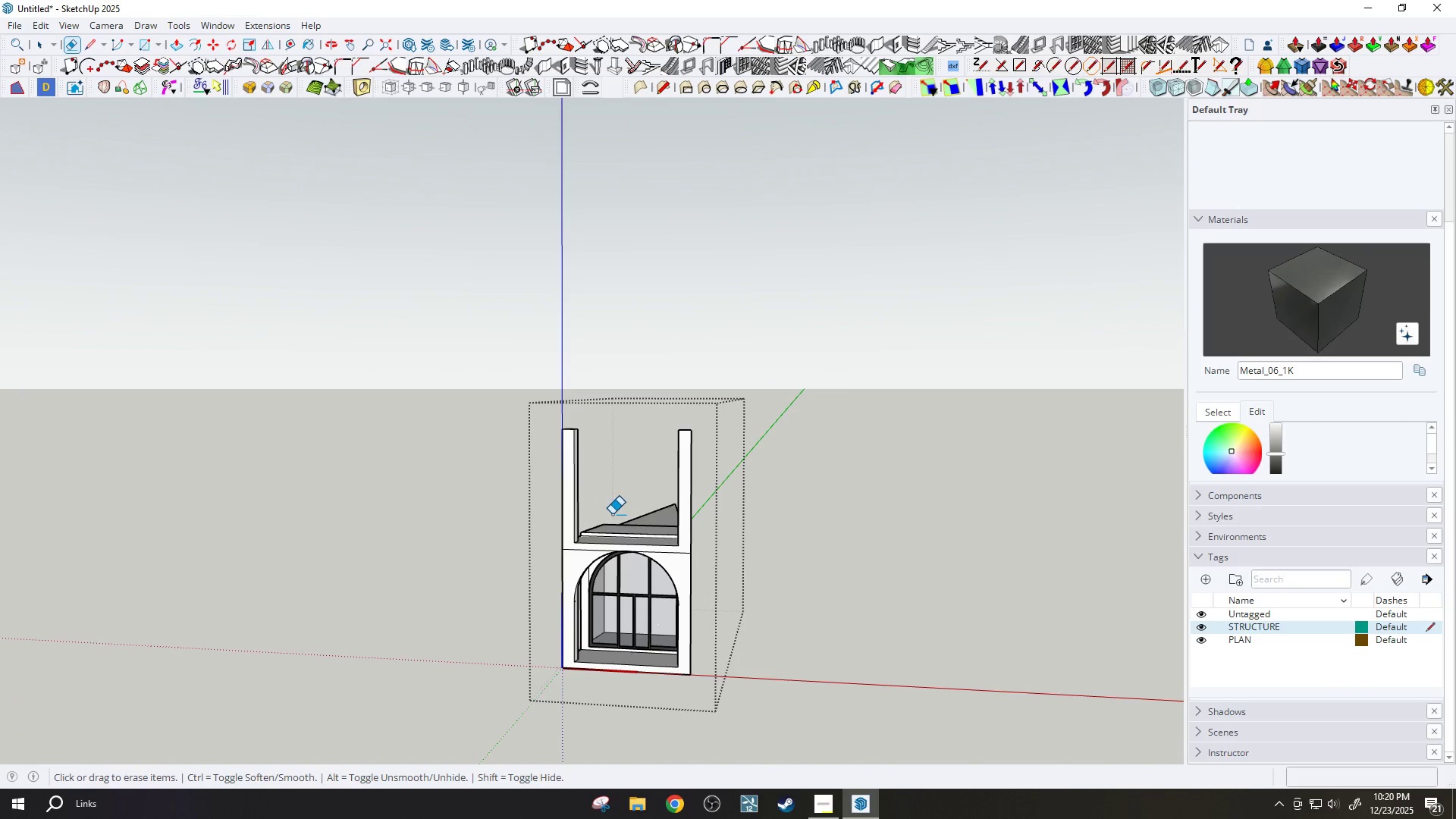 
key(Period)
 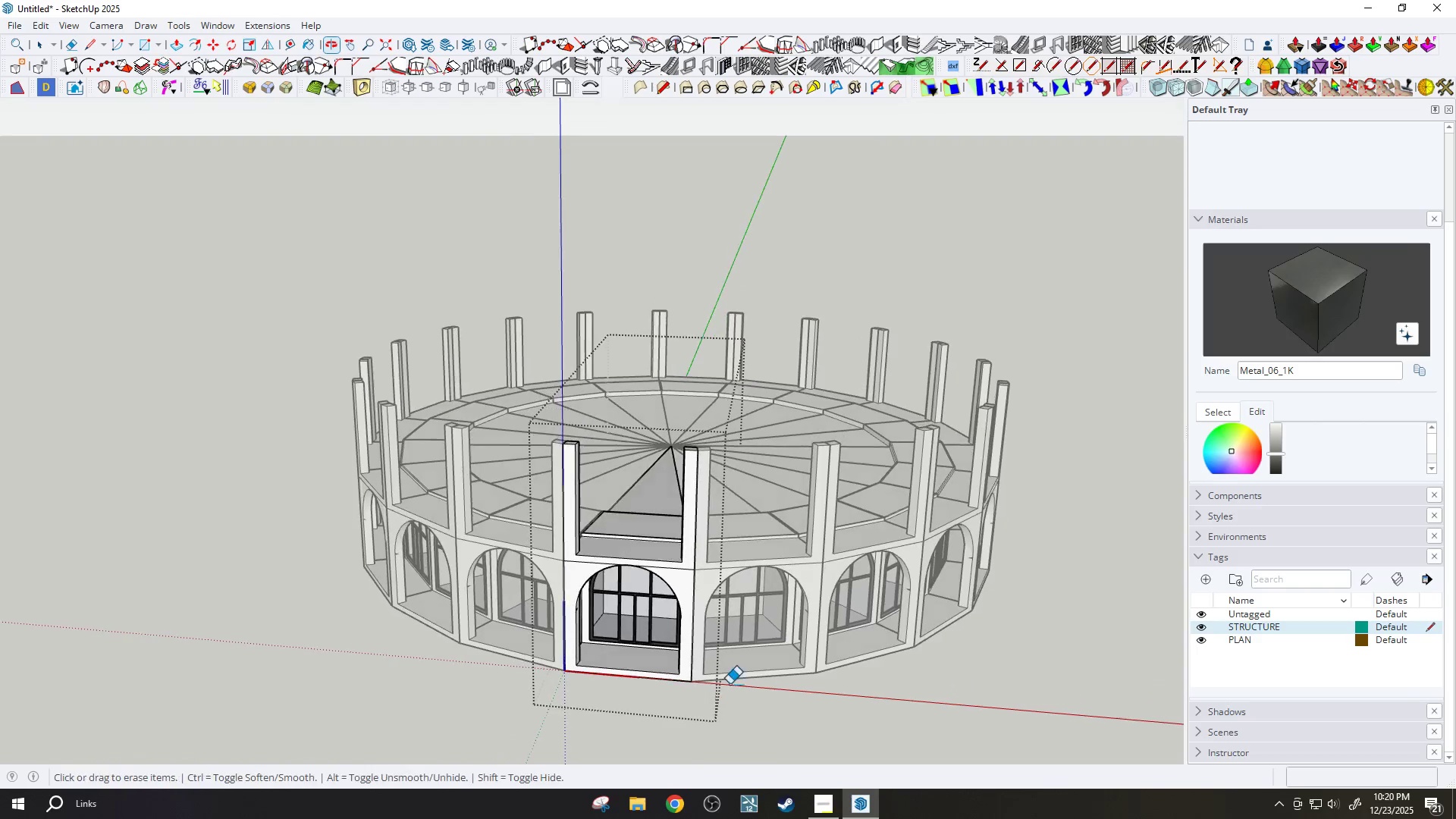 
key(Period)
 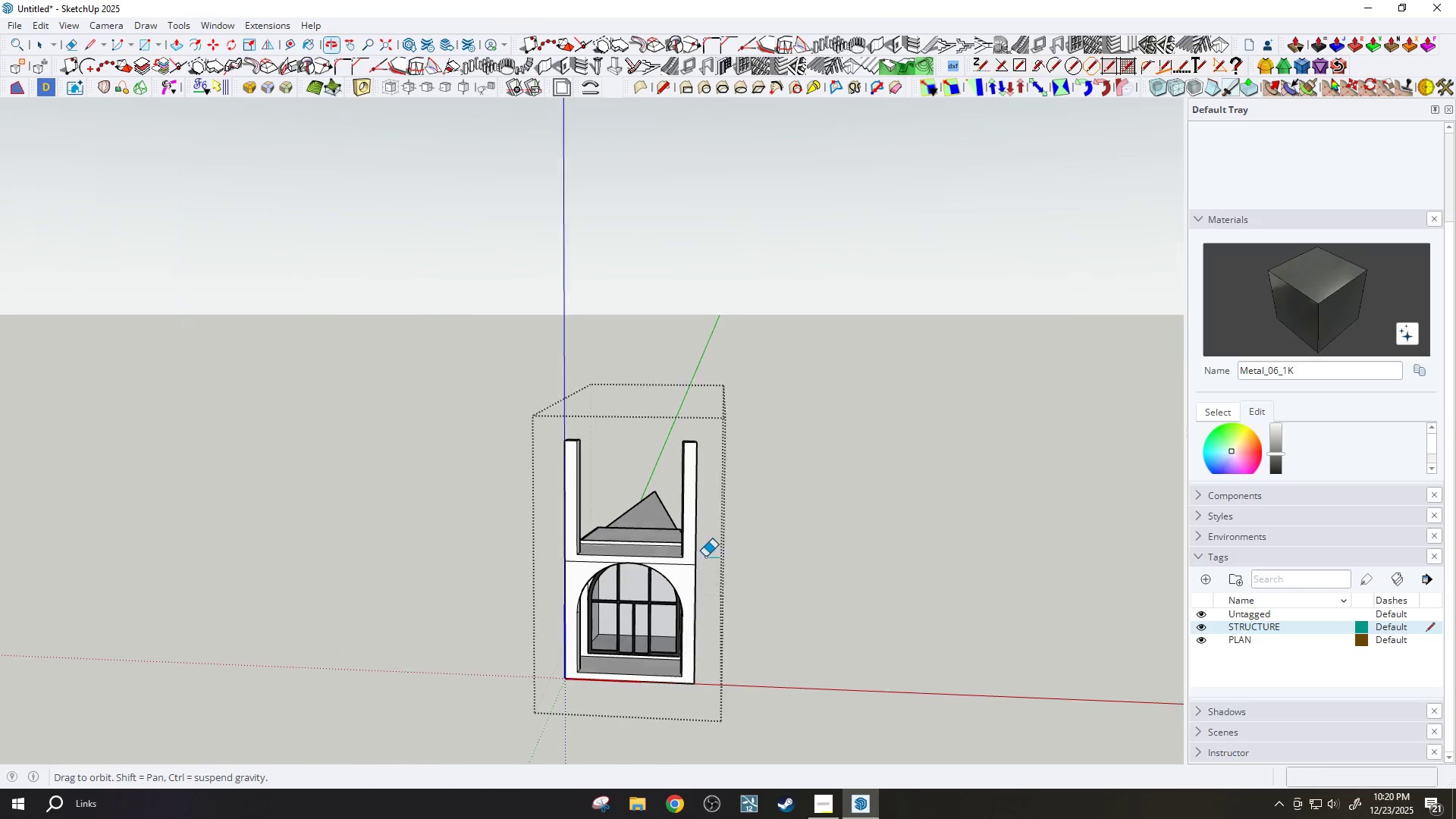 
scroll: coordinate [651, 594], scroll_direction: up, amount: 5.0
 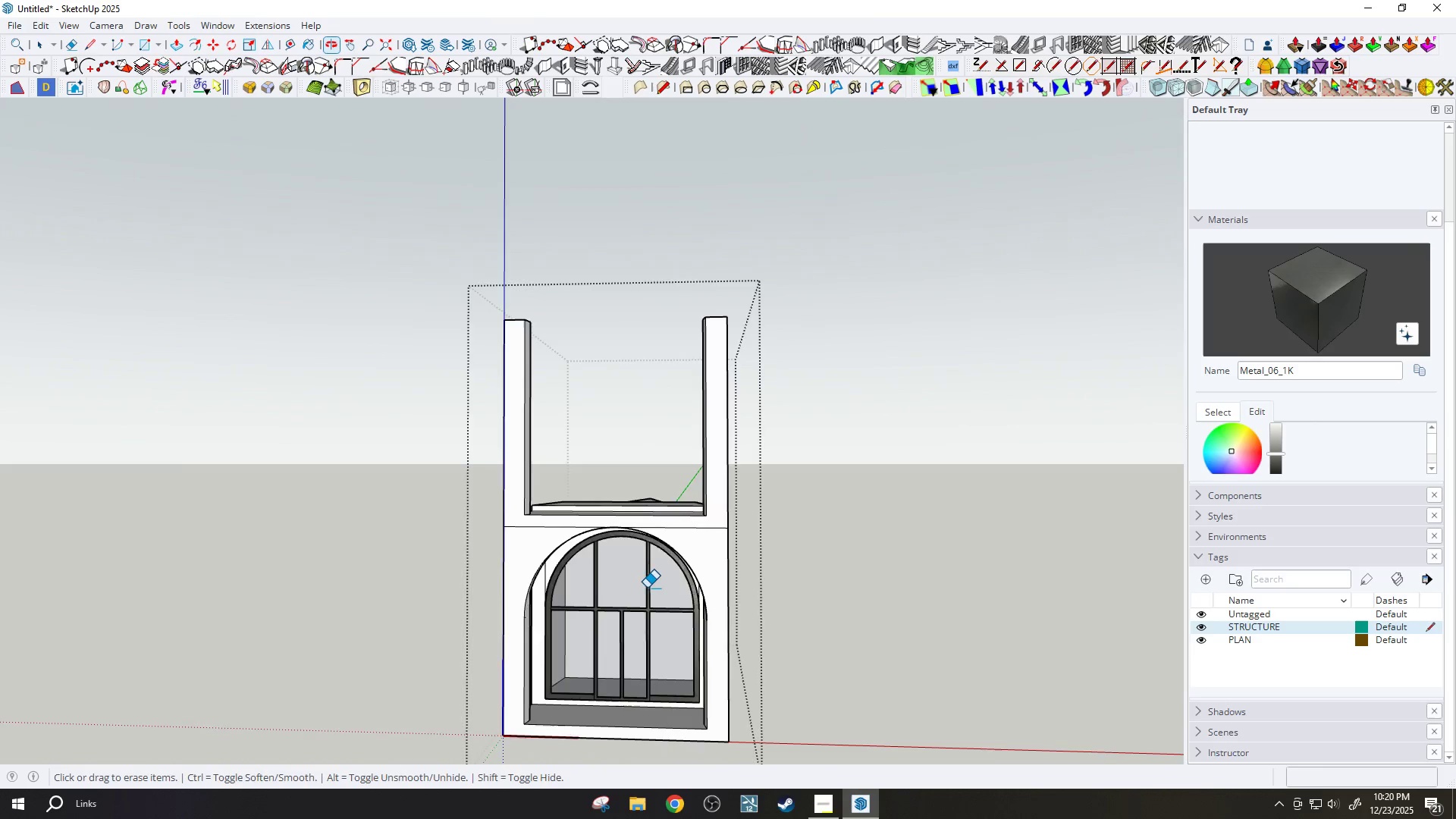 
key(H)
 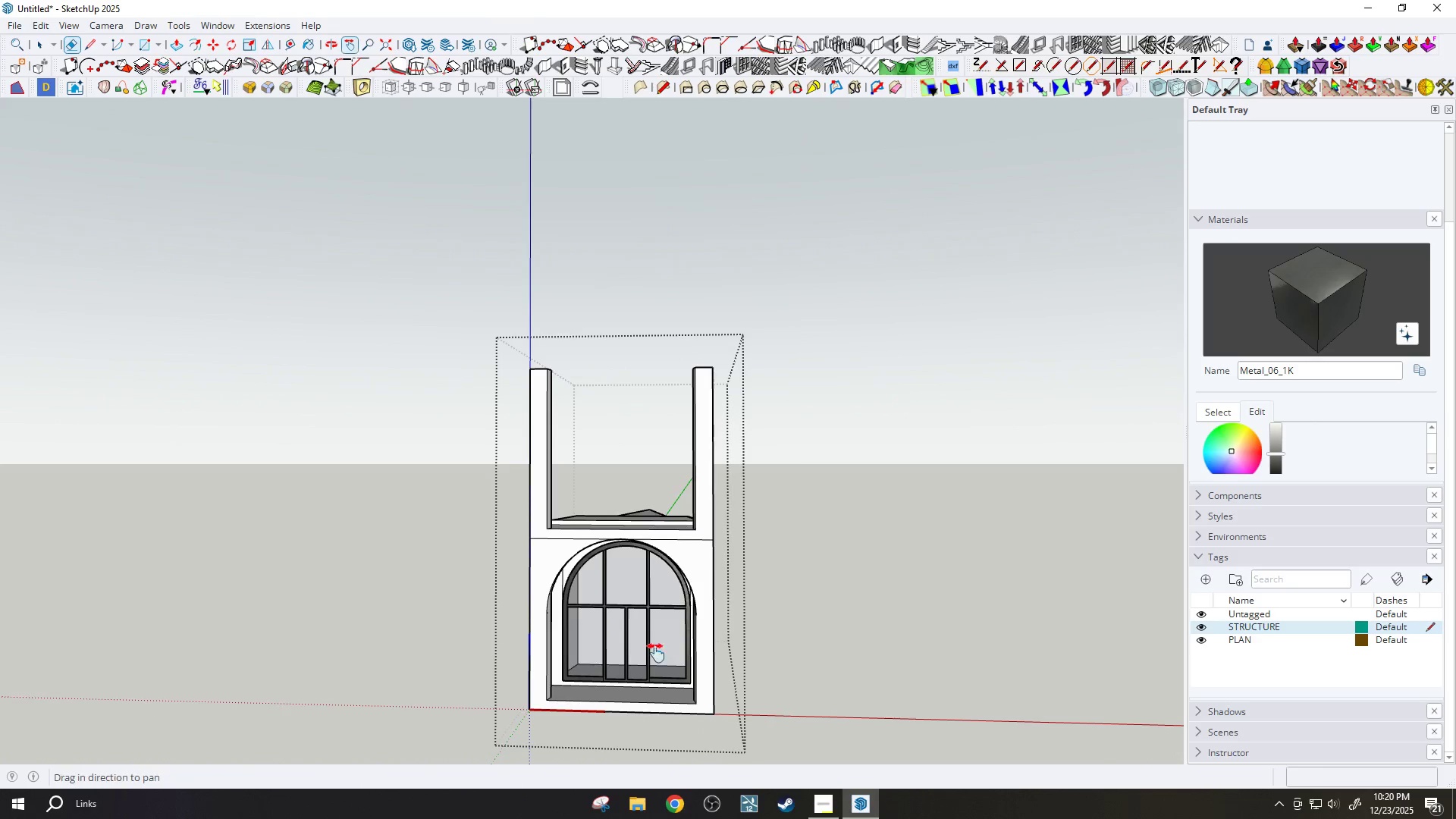 
left_click_drag(start_coordinate=[656, 654], to_coordinate=[703, 564])
 